 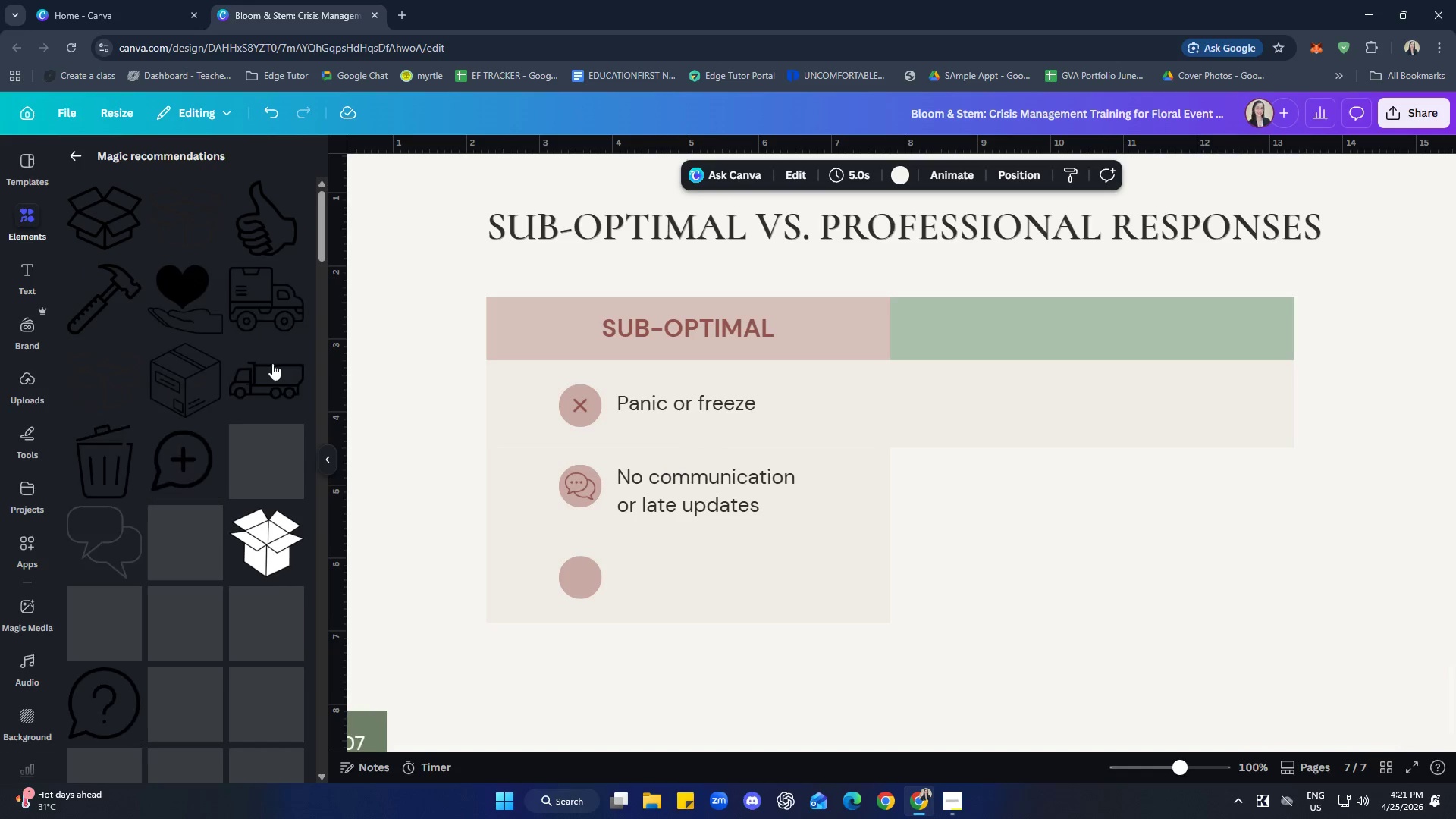 
scroll: coordinate [249, 475], scroll_direction: up, amount: 1.0
 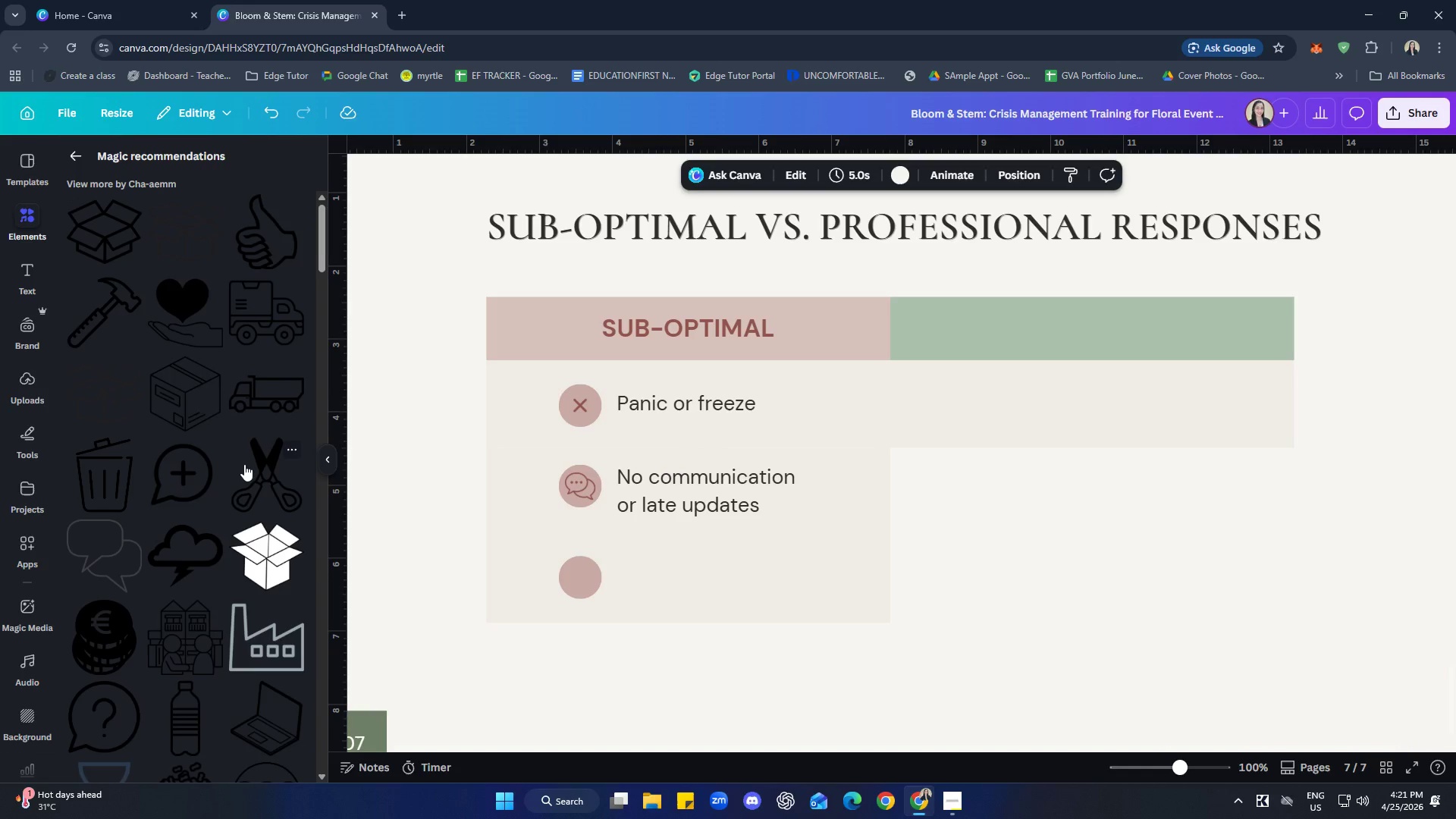 
scroll: coordinate [241, 447], scroll_direction: down, amount: 10.0
 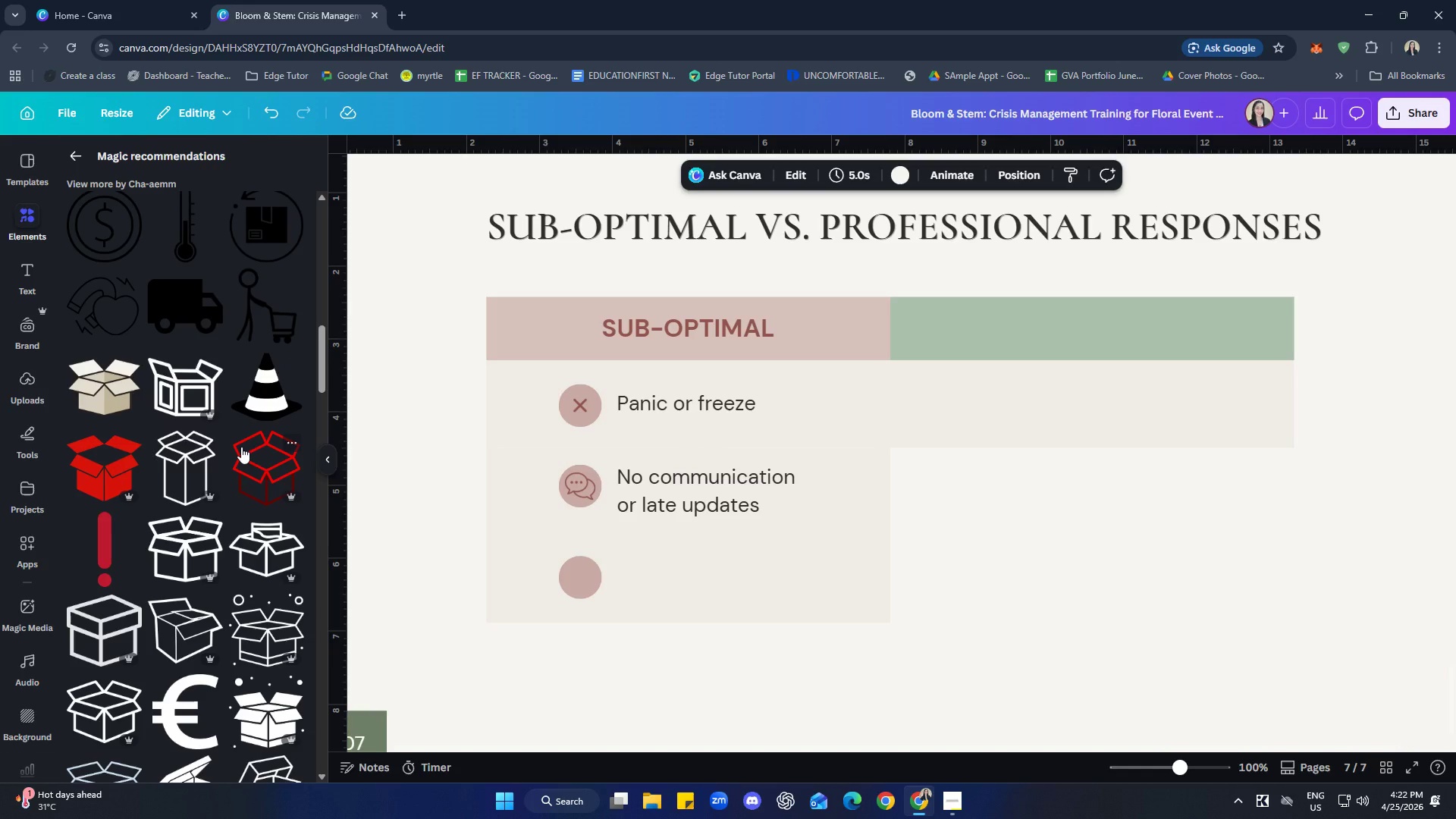 
scroll: coordinate [241, 447], scroll_direction: down, amount: 1.0
 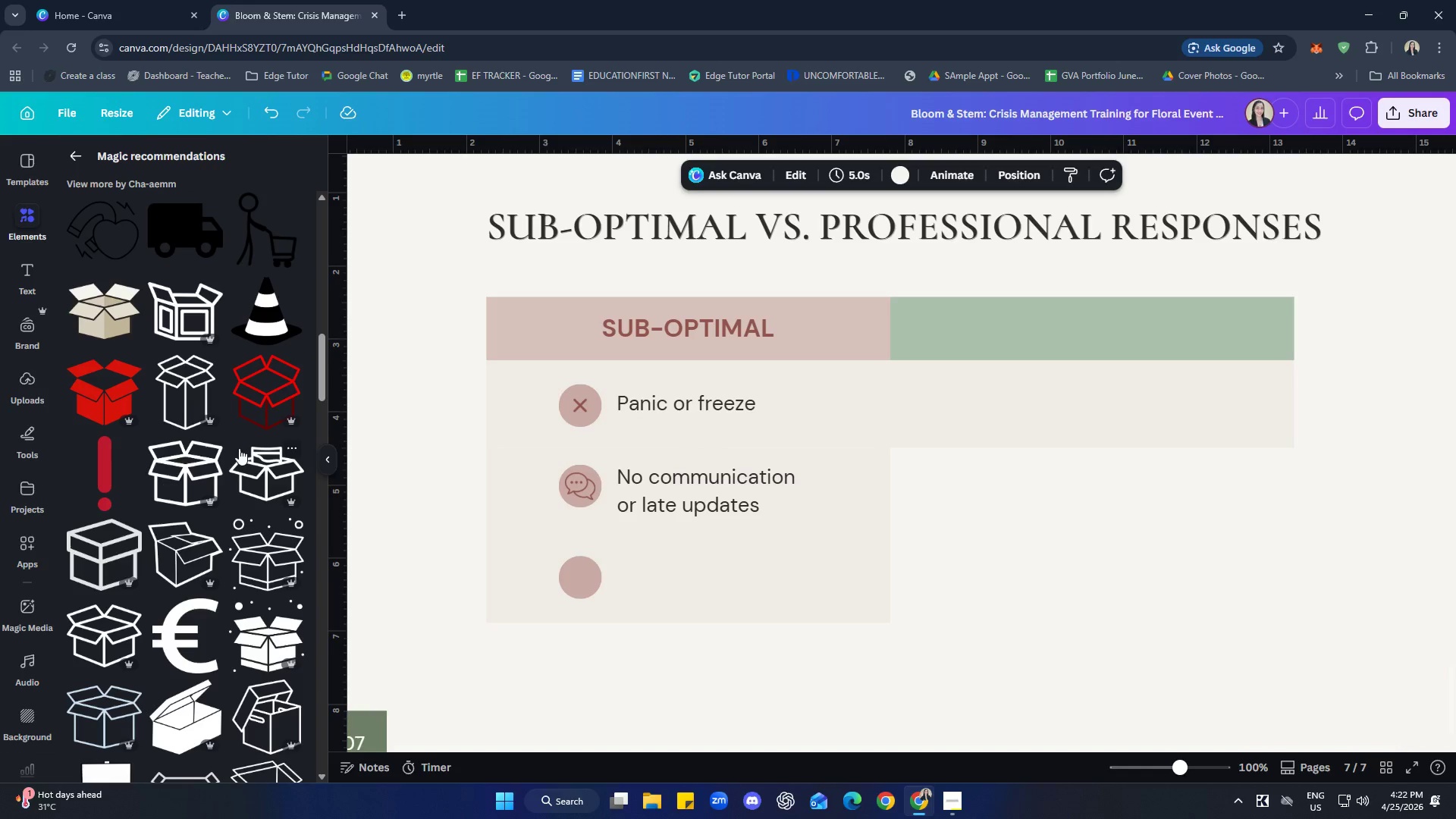 
left_click([181, 472])
 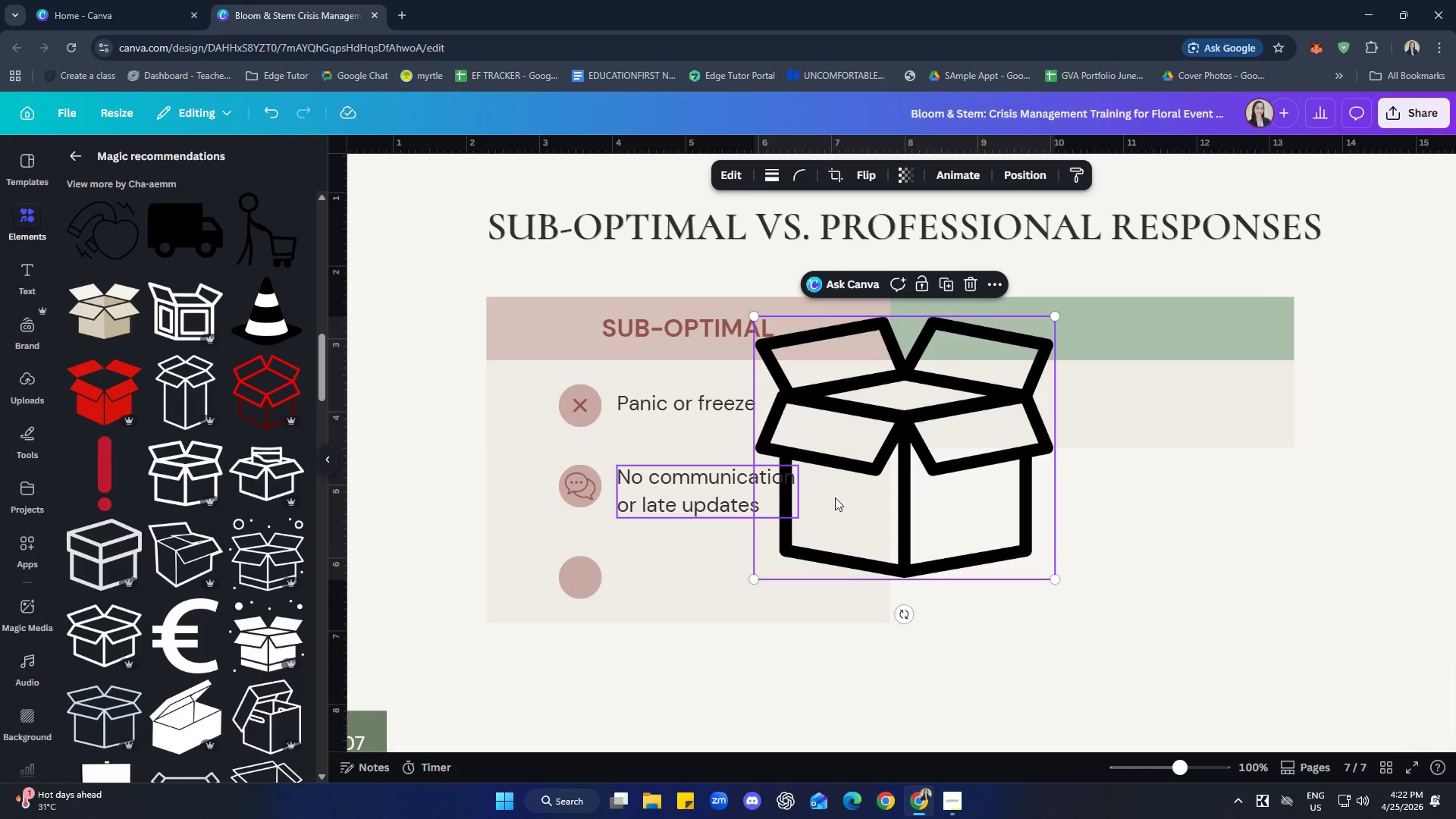 
left_click_drag(start_coordinate=[886, 487], to_coordinate=[858, 578])
 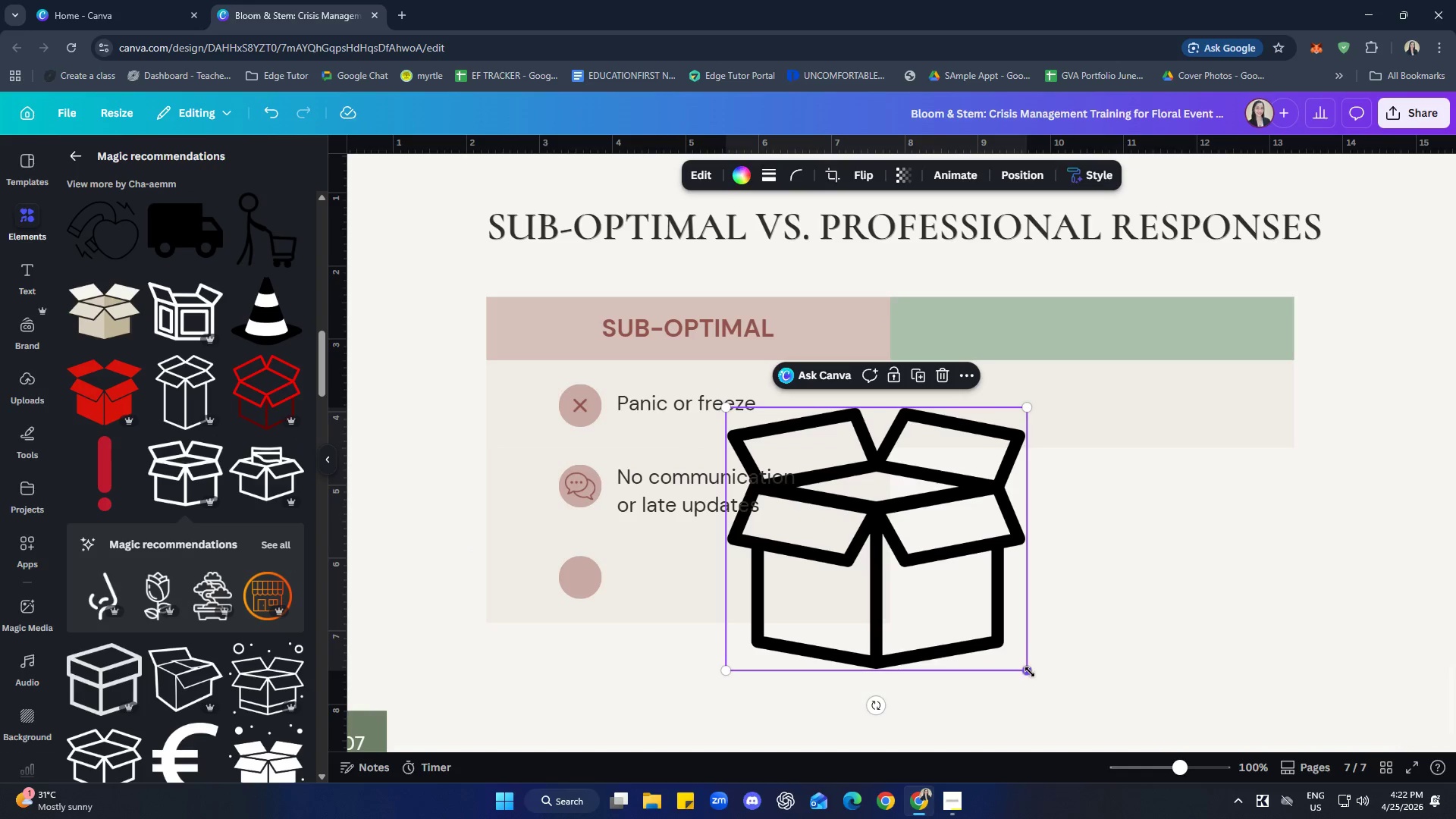 
left_click_drag(start_coordinate=[1030, 672], to_coordinate=[761, 447])
 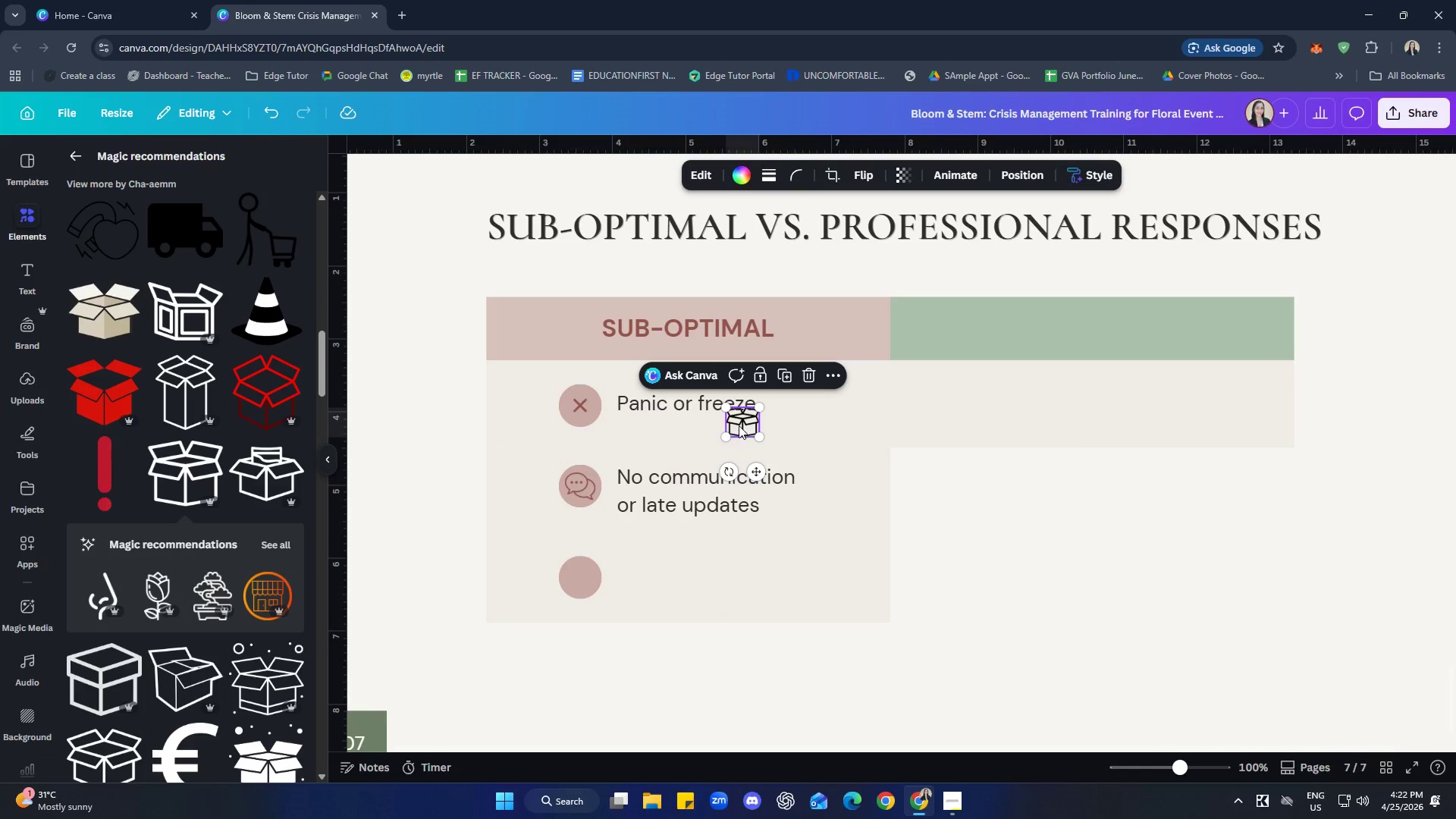 
left_click_drag(start_coordinate=[738, 424], to_coordinate=[575, 579])
 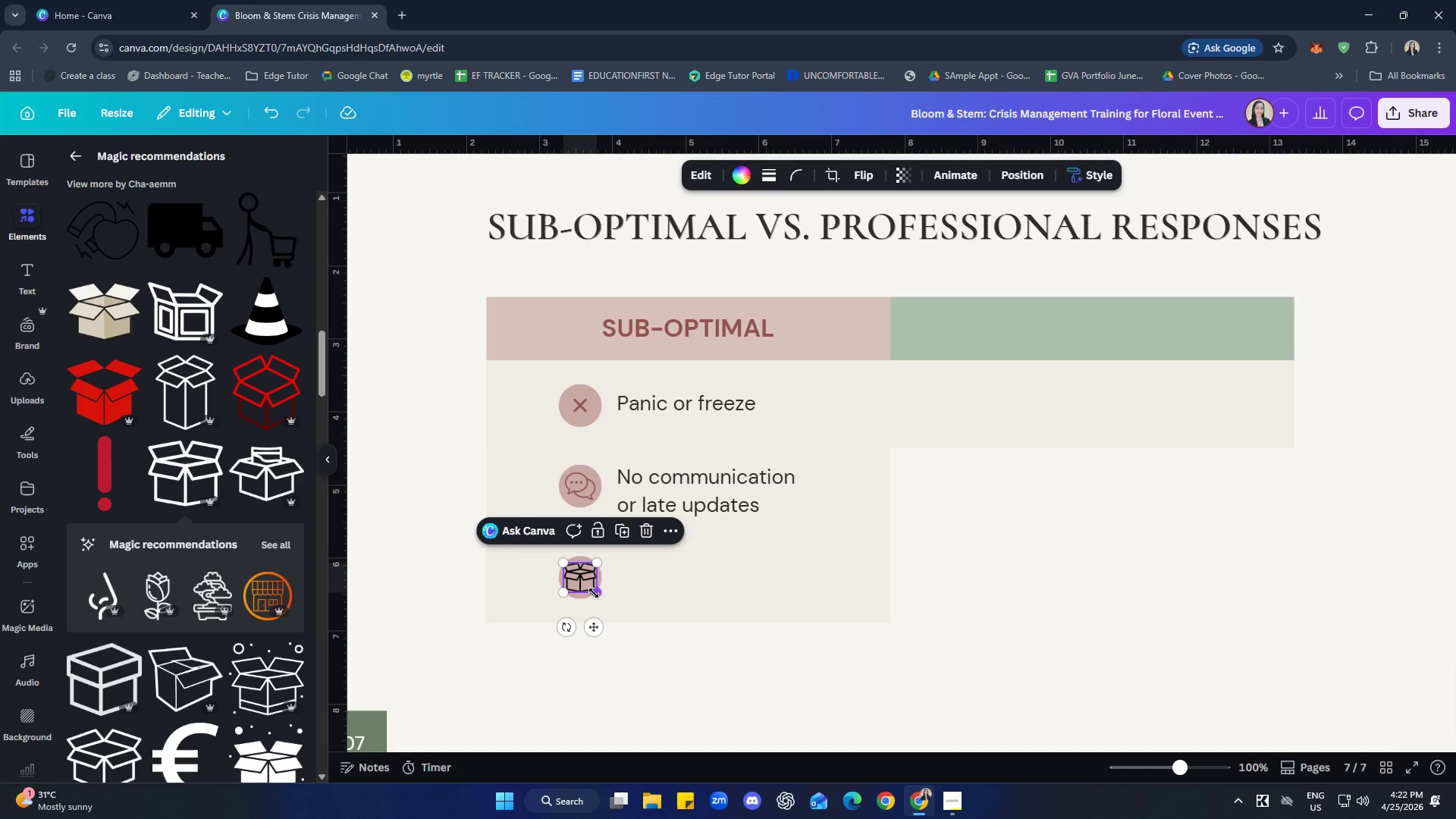 
left_click_drag(start_coordinate=[595, 593], to_coordinate=[589, 589])
 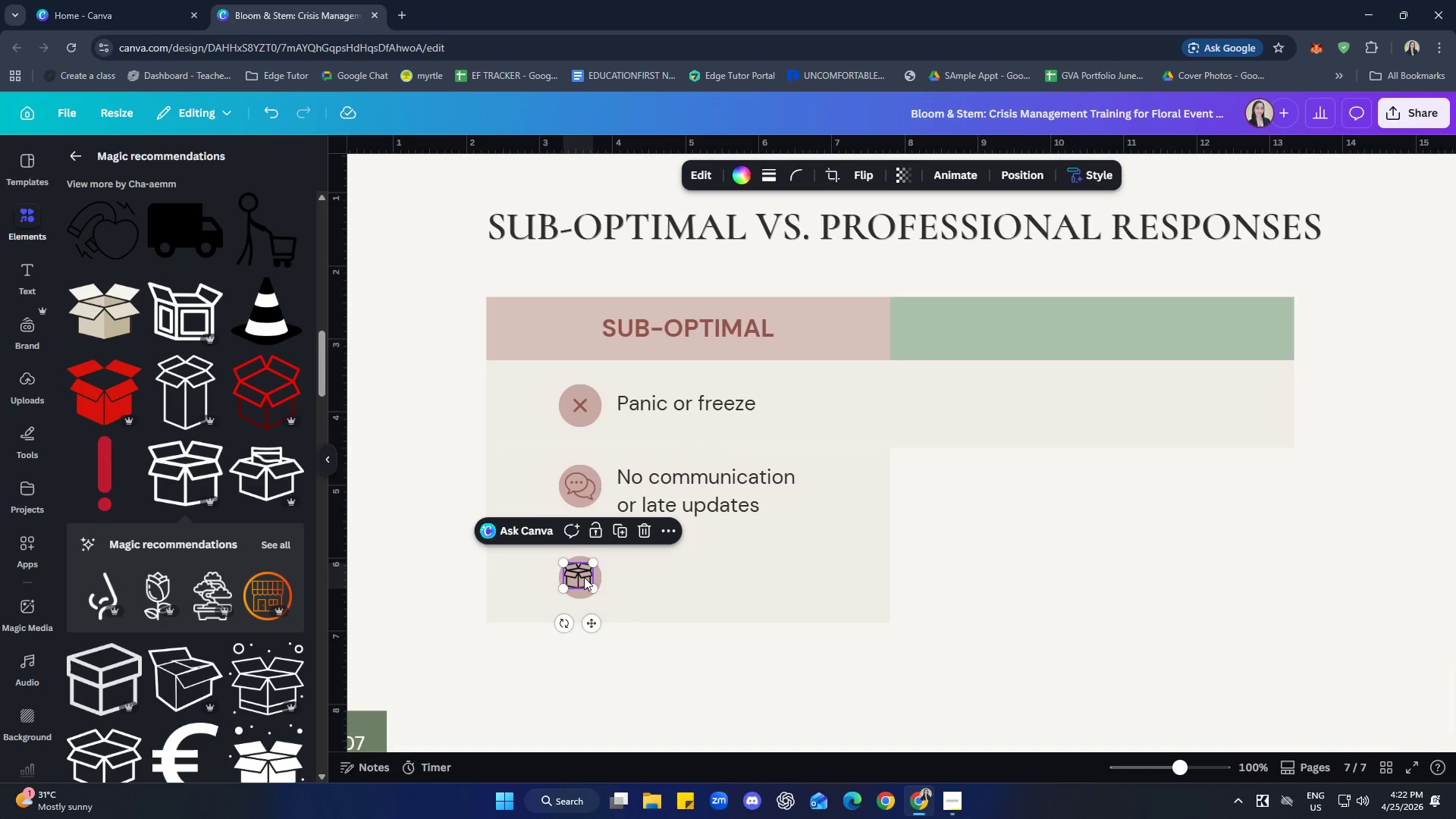 
left_click_drag(start_coordinate=[585, 578], to_coordinate=[590, 581])
 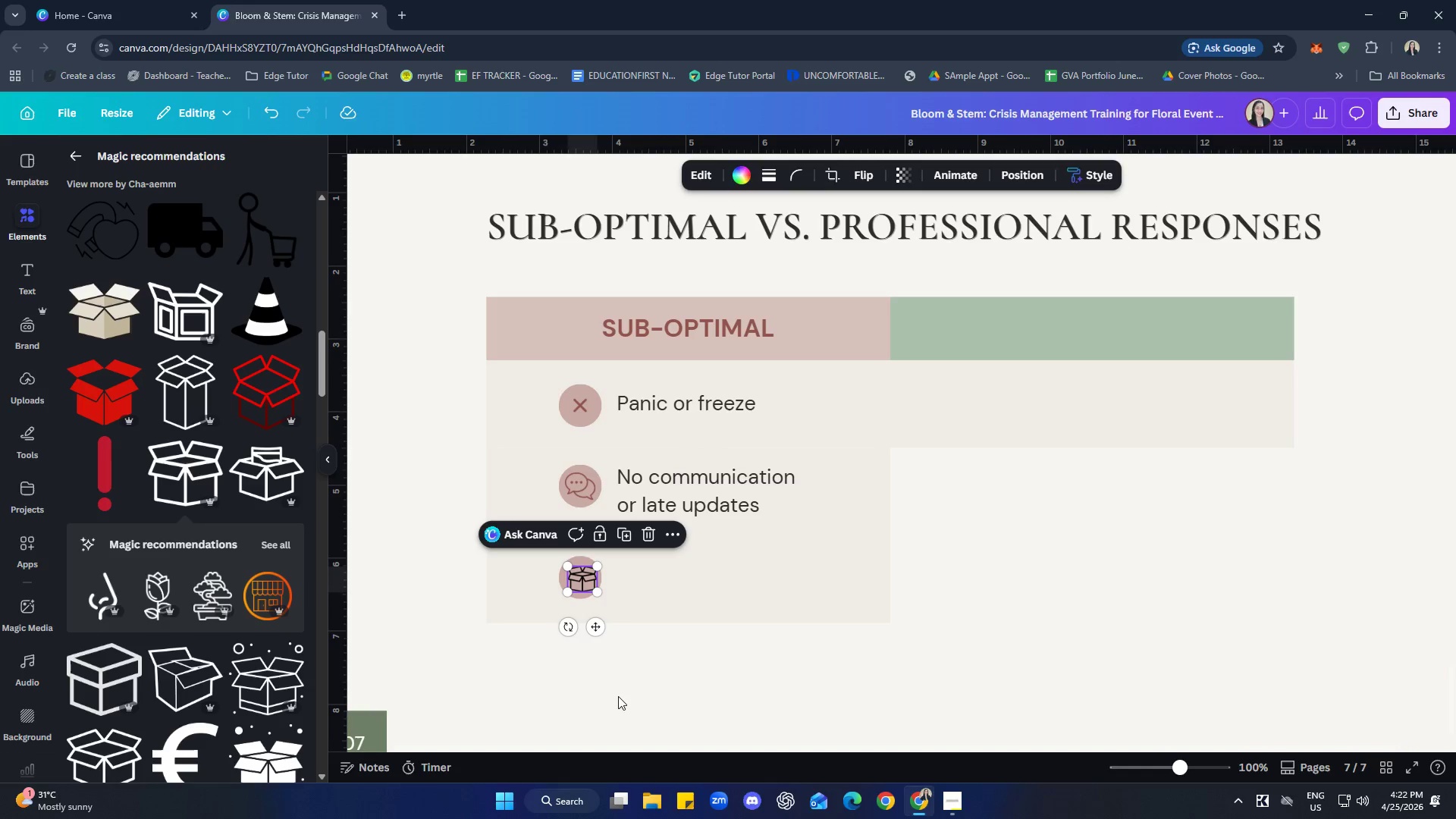 
left_click_drag(start_coordinate=[622, 696], to_coordinate=[620, 700])
 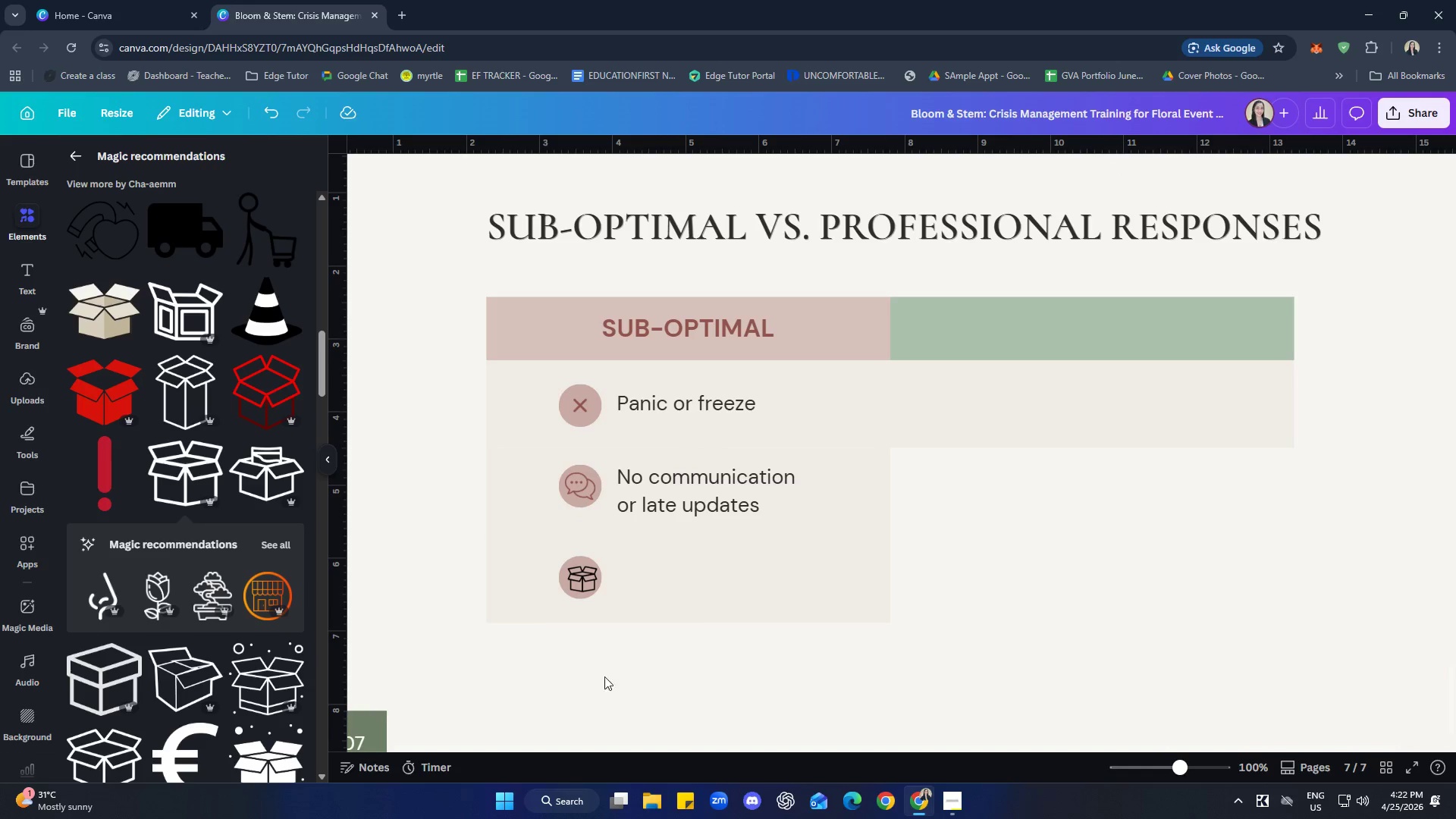 
hold_key(key=ShiftLeft, duration=2.14)
left_click([559, 582])
 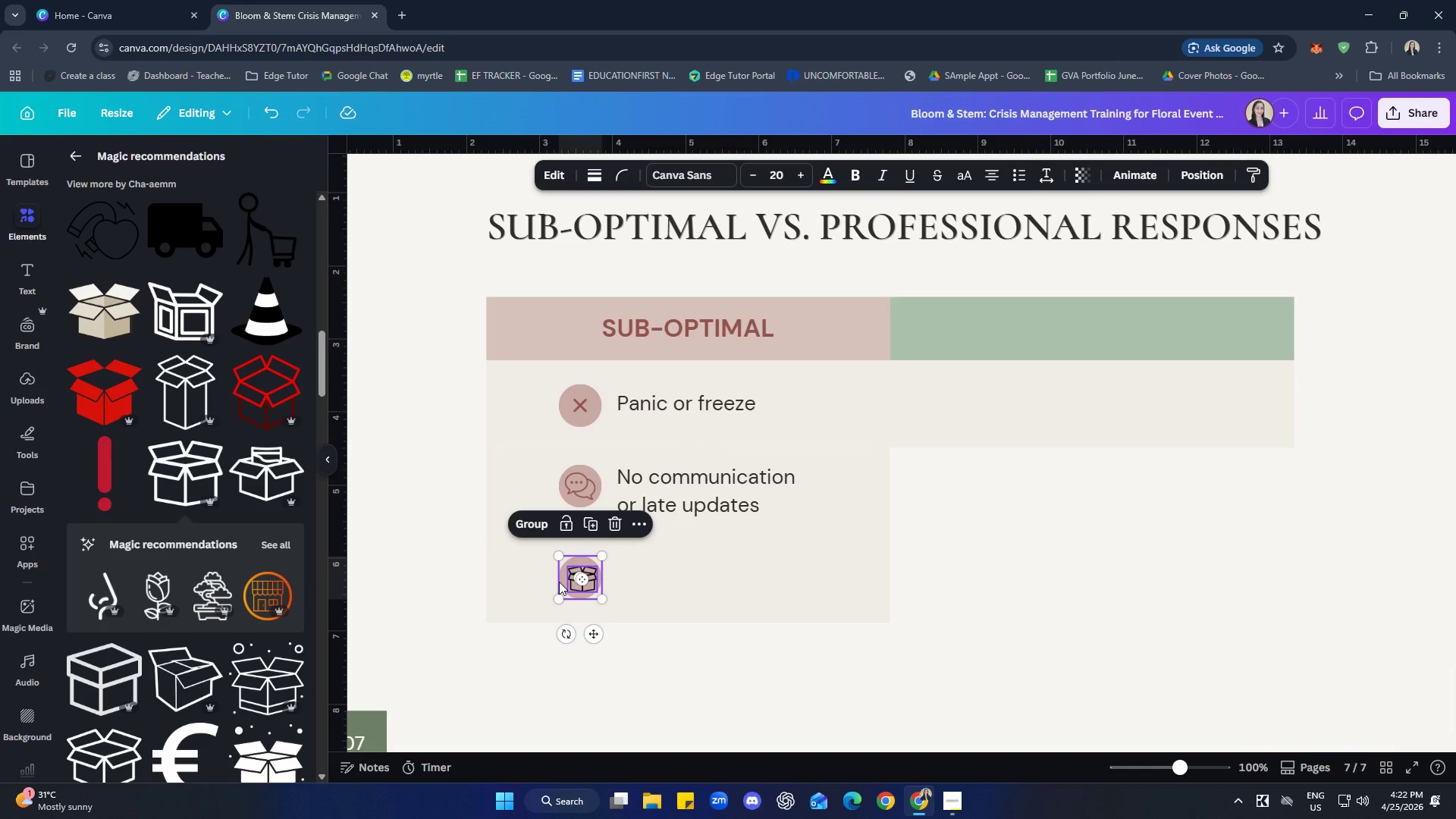 
right_click([559, 582])
 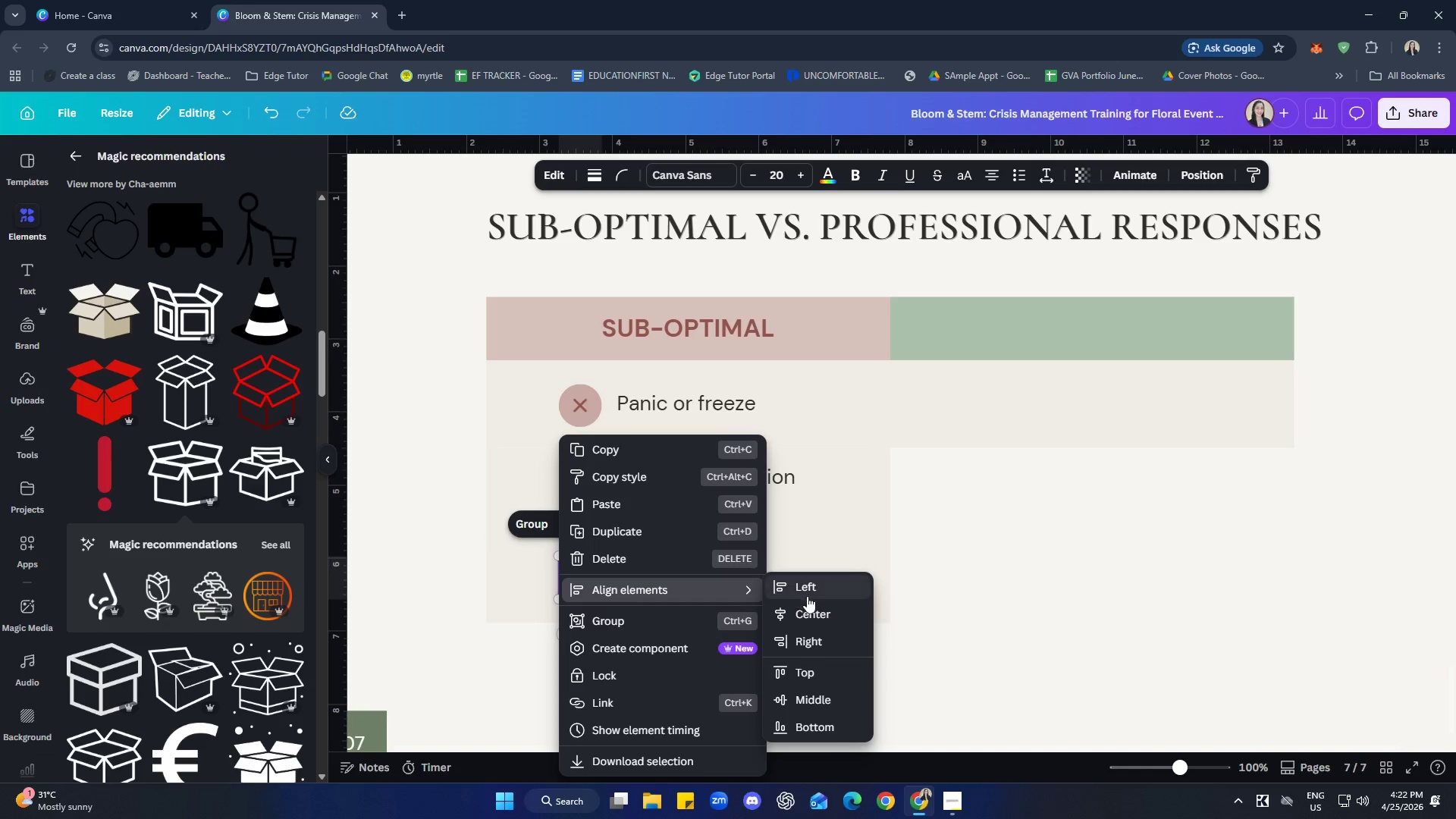 
left_click([815, 605])
 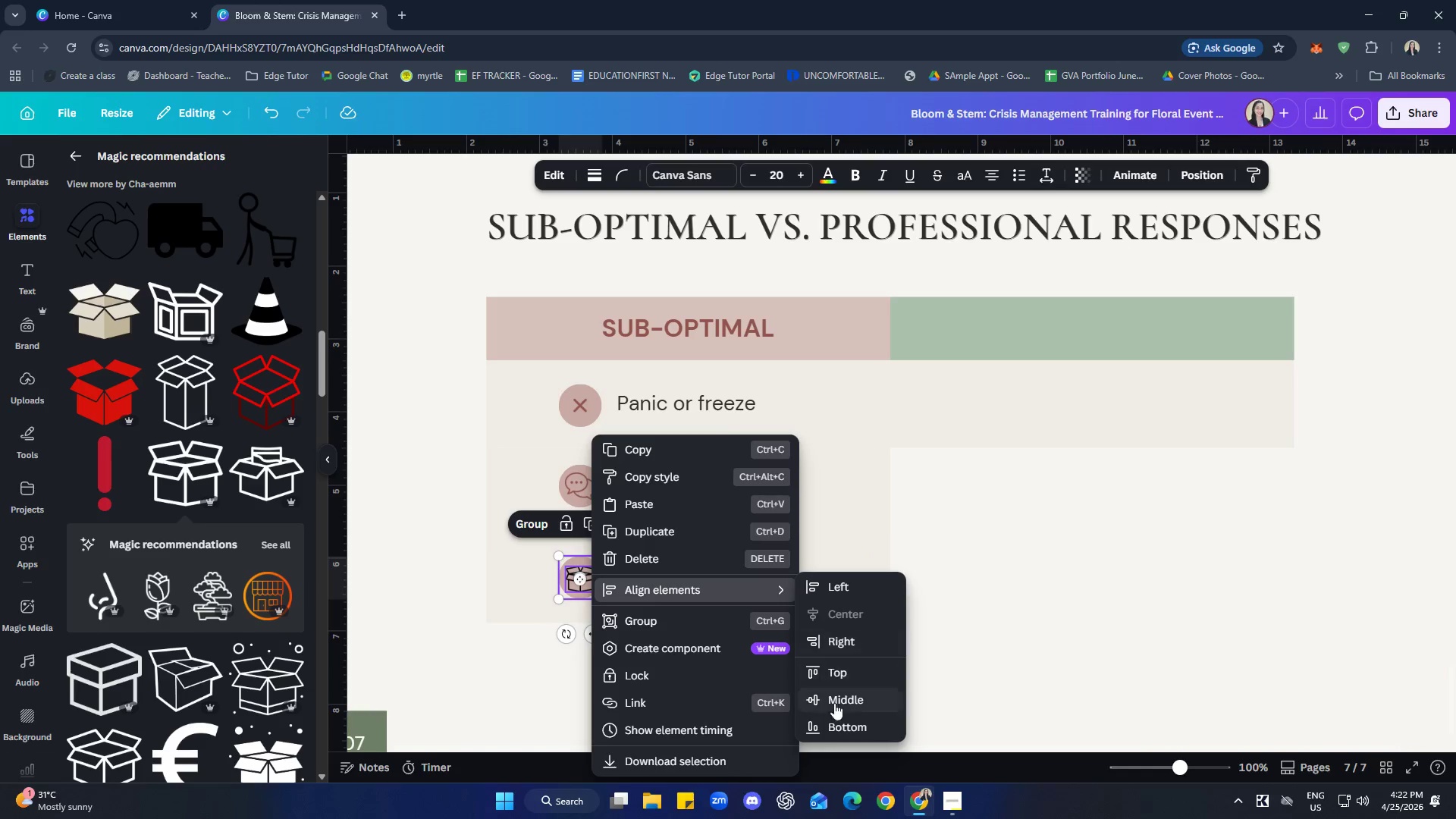 
double_click([952, 670])
 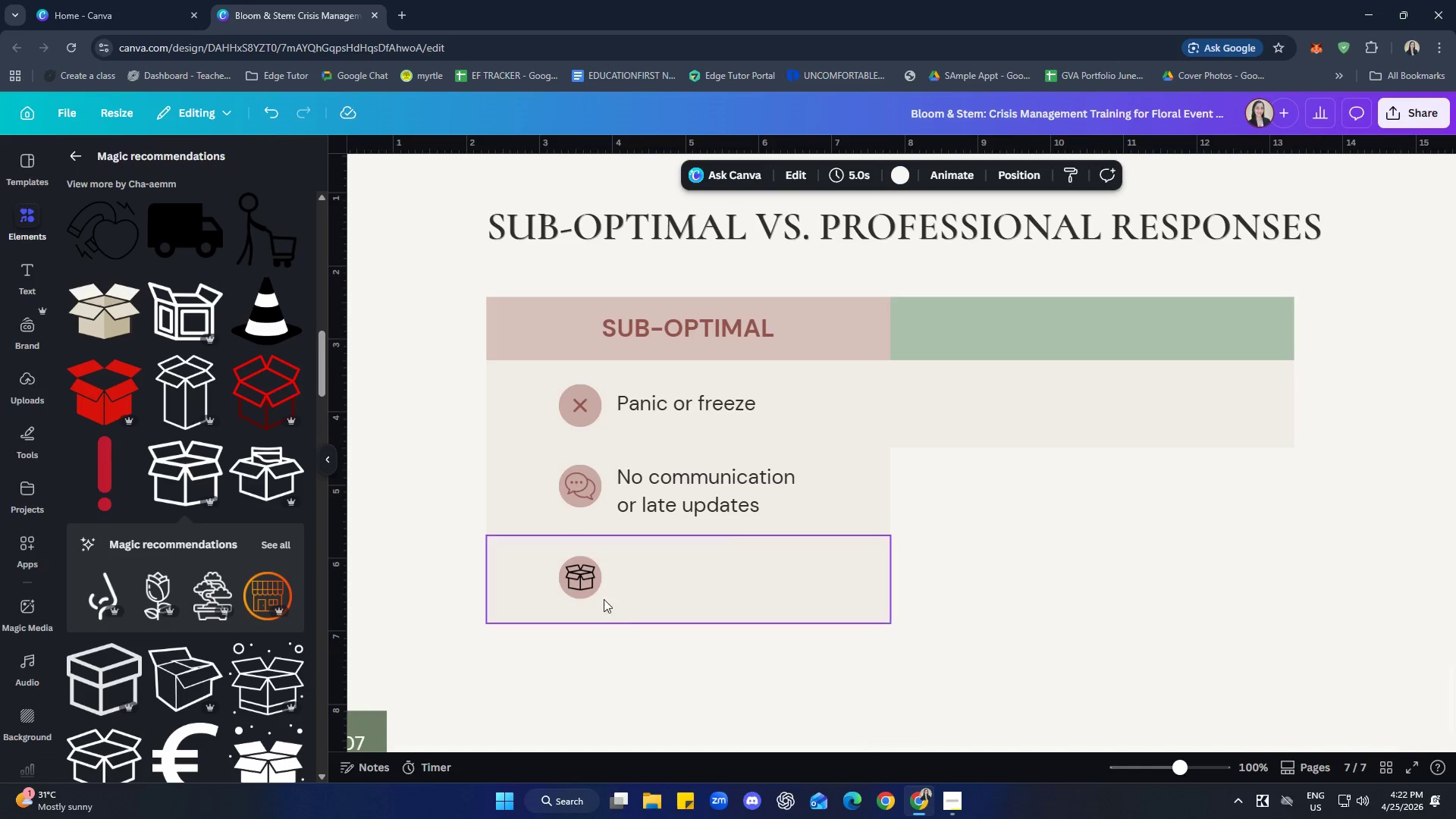 
left_click([588, 589])
 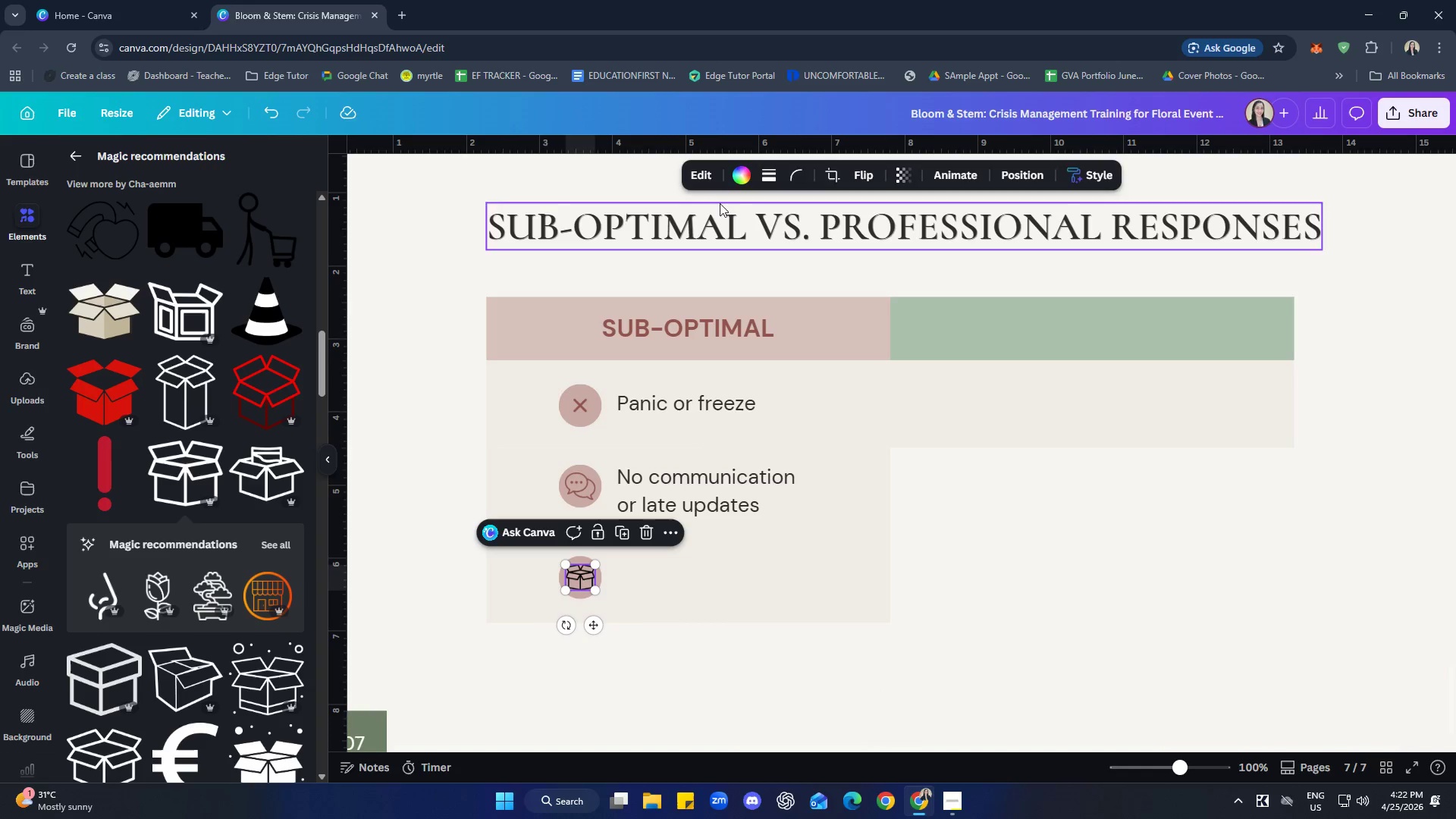 
left_click([742, 174])
 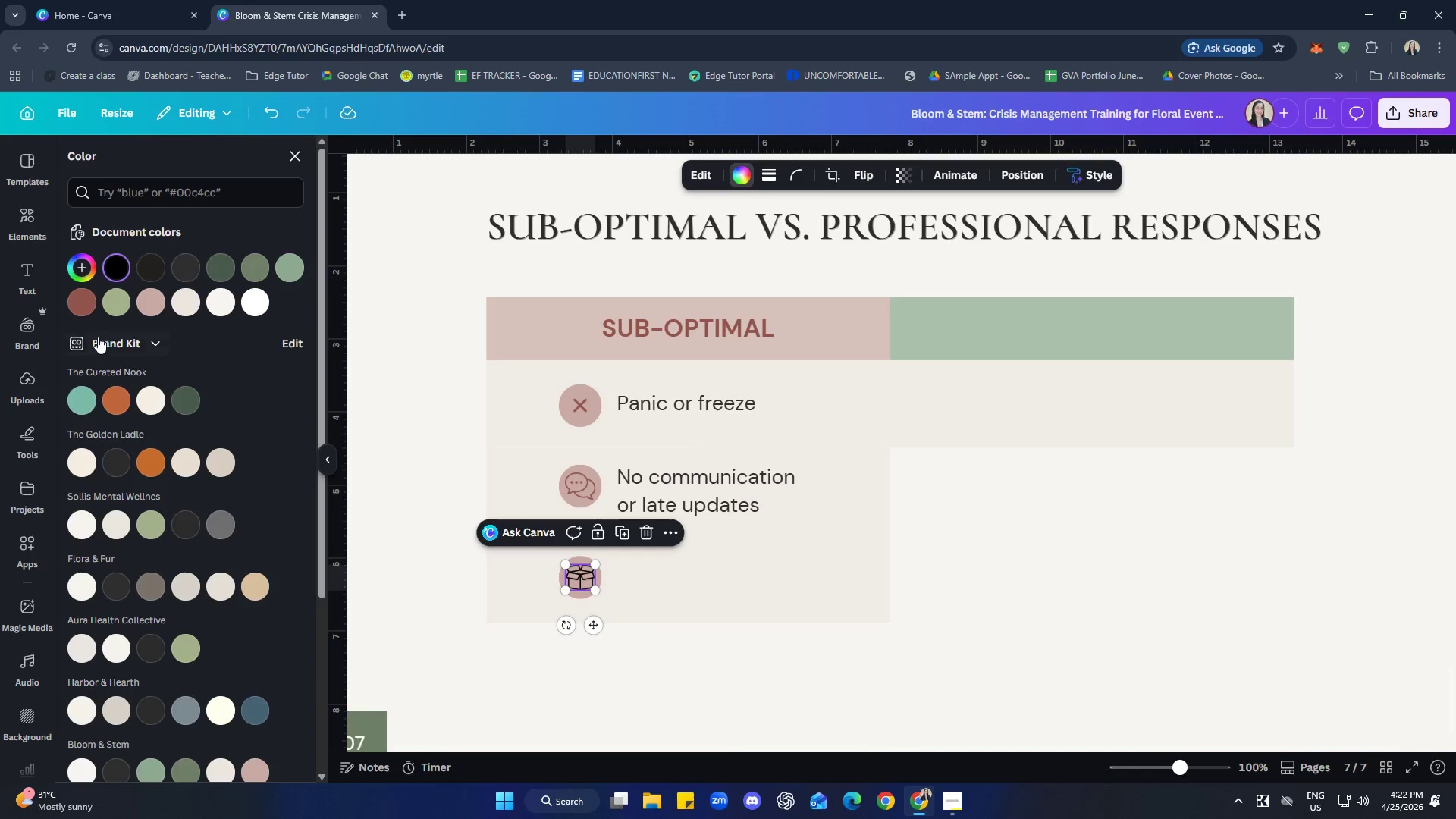 
left_click([80, 297])
 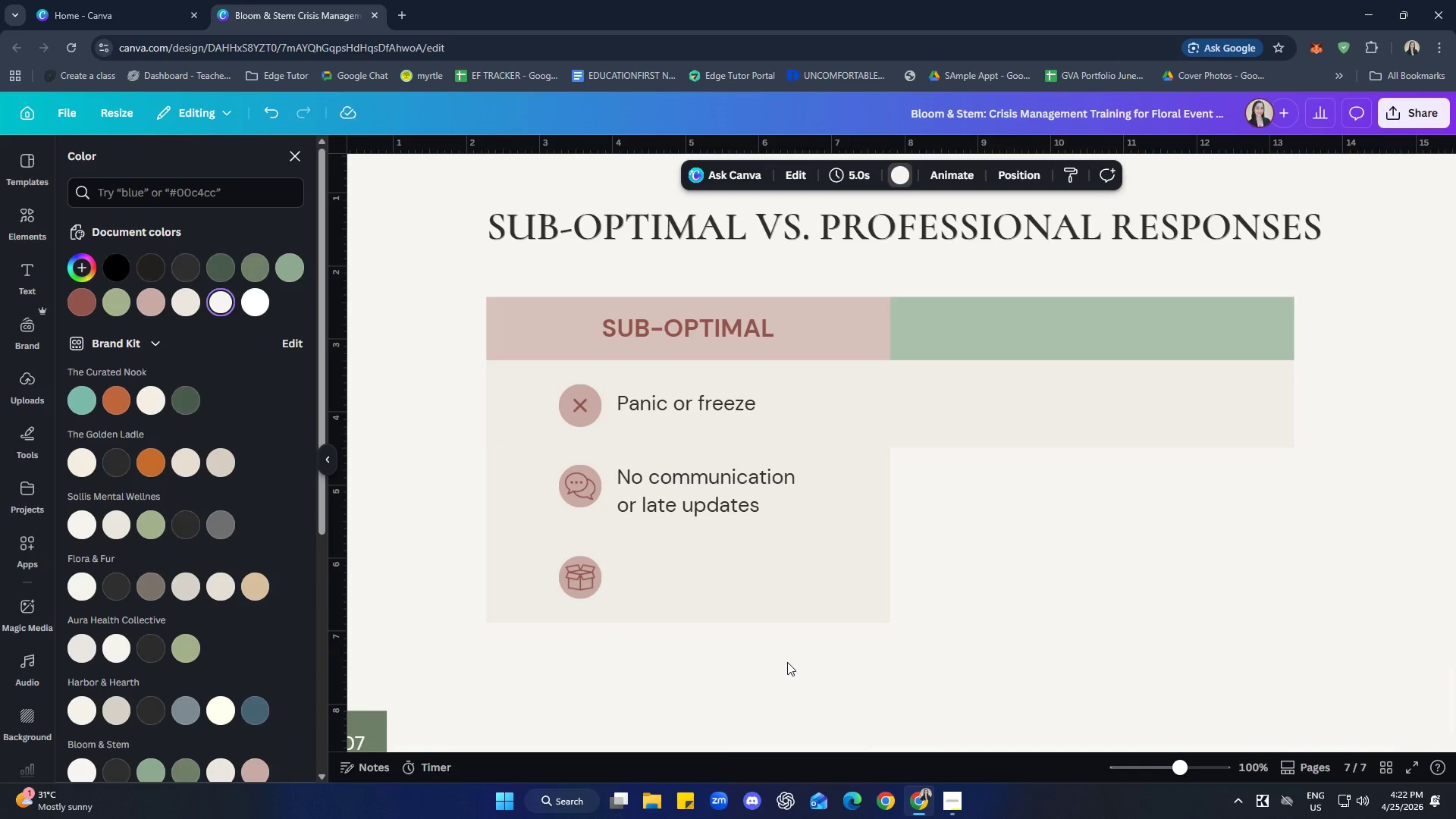 
left_click([291, 149])
 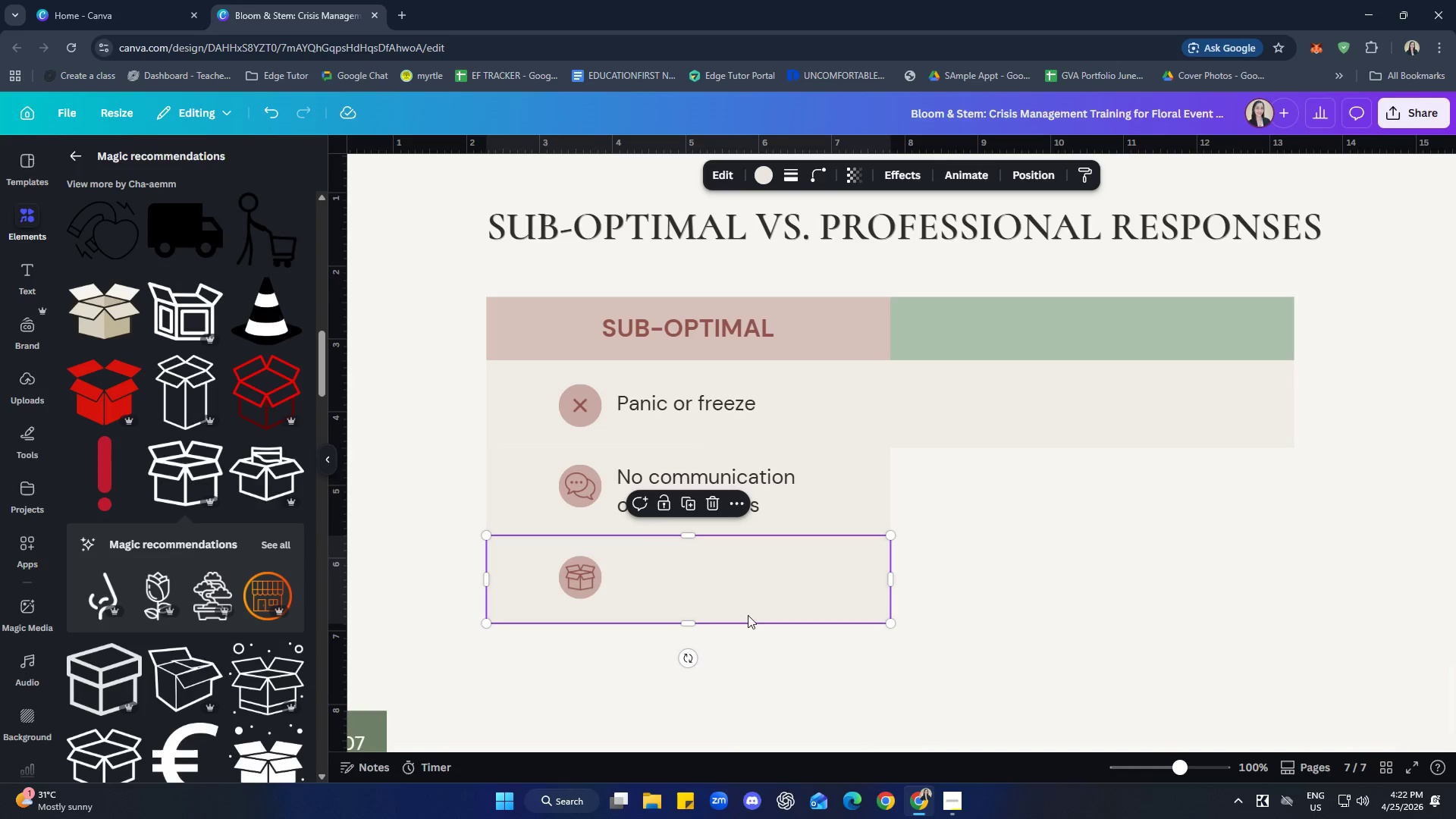 
left_click([773, 714])
 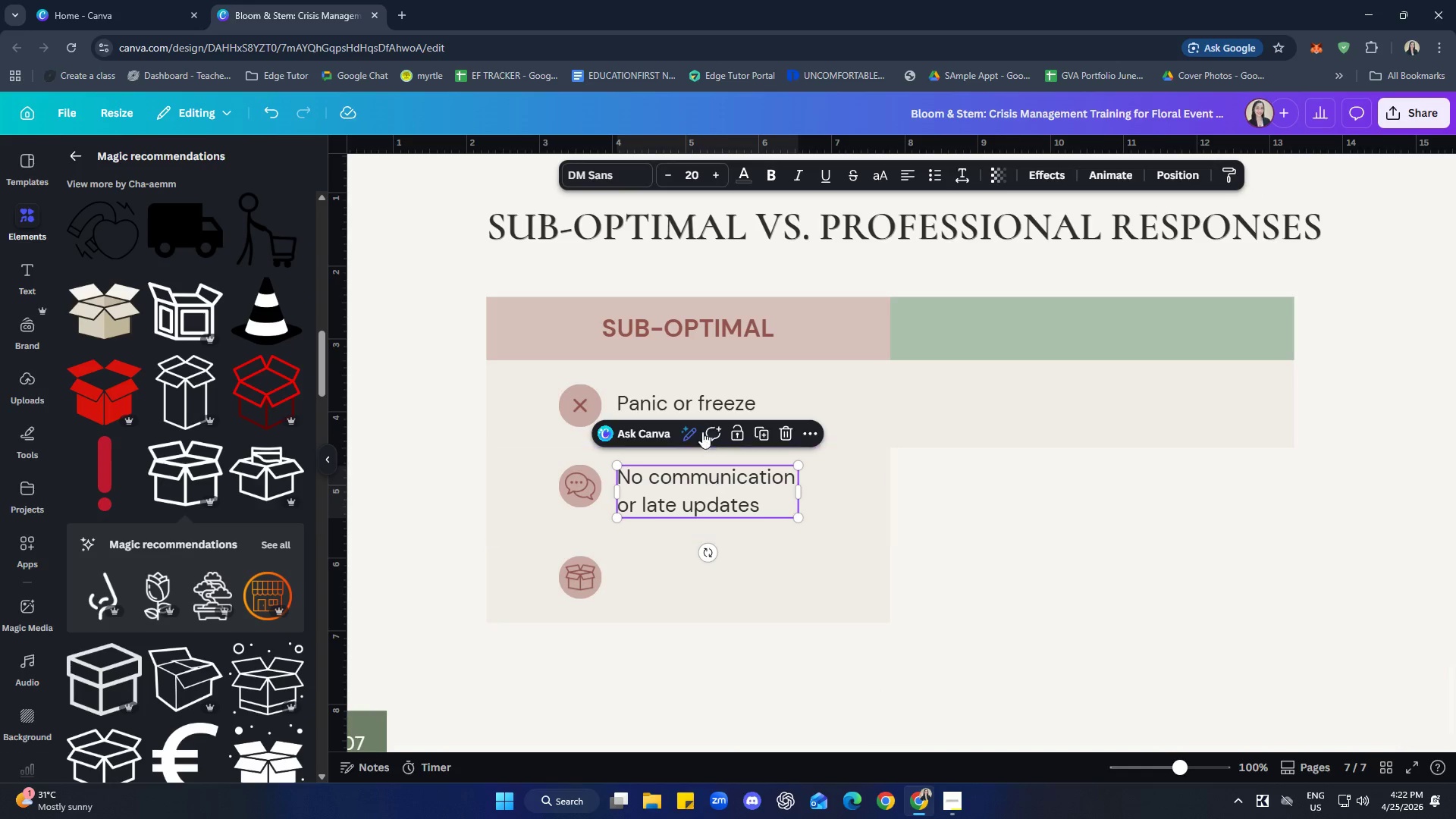 
left_click([695, 400])
 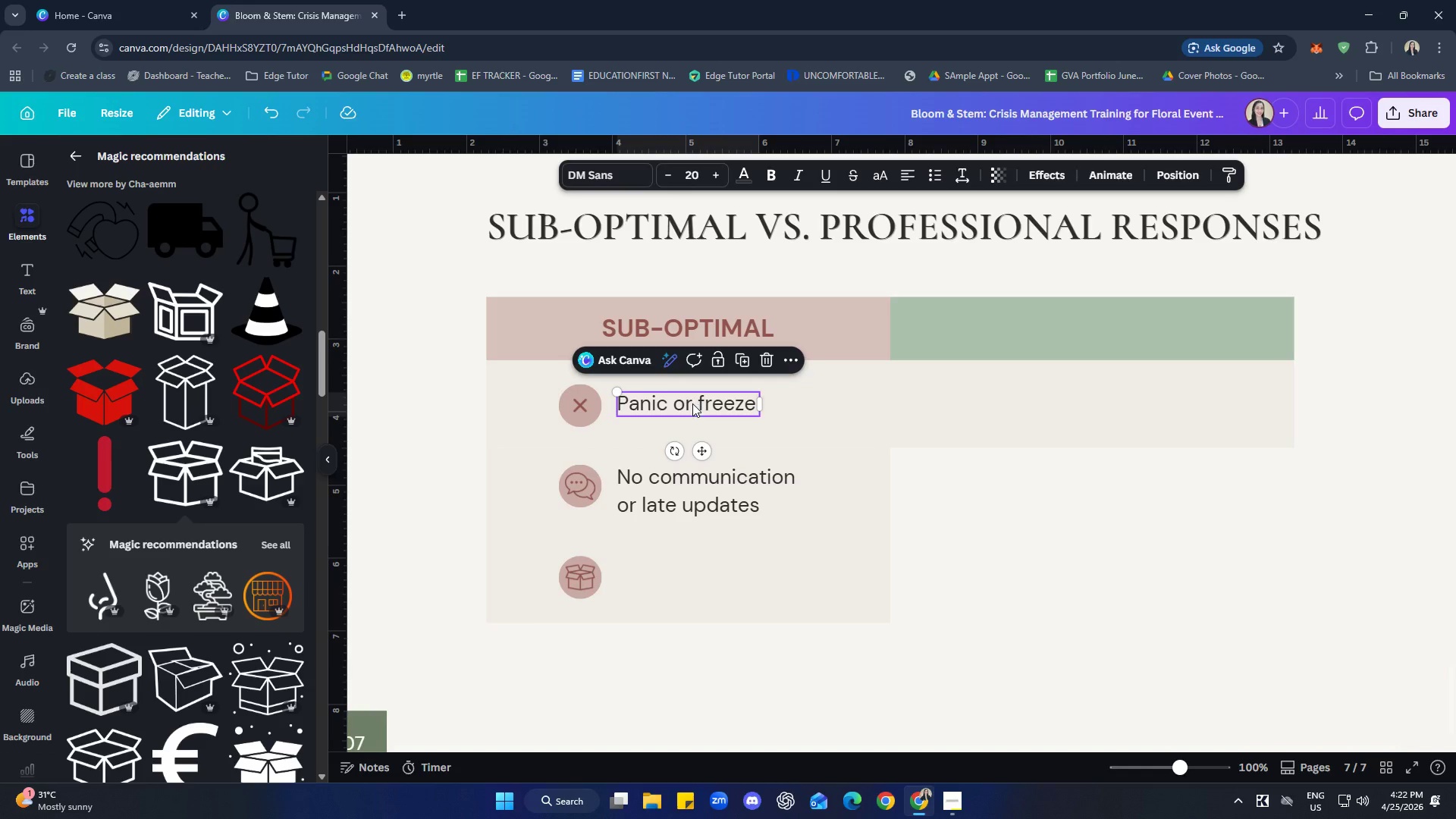 
key(Control+C)
 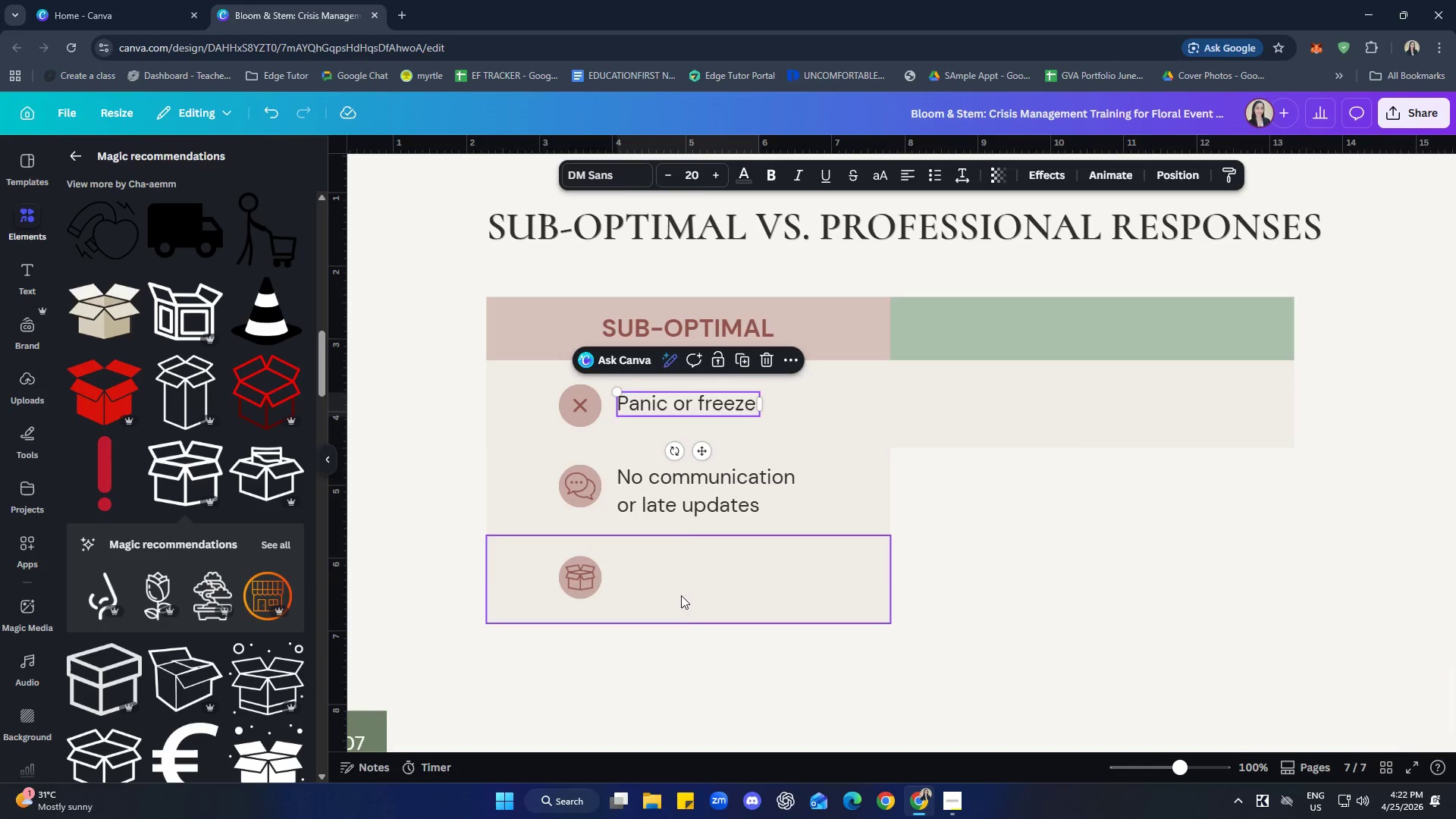 
left_click([680, 589])
 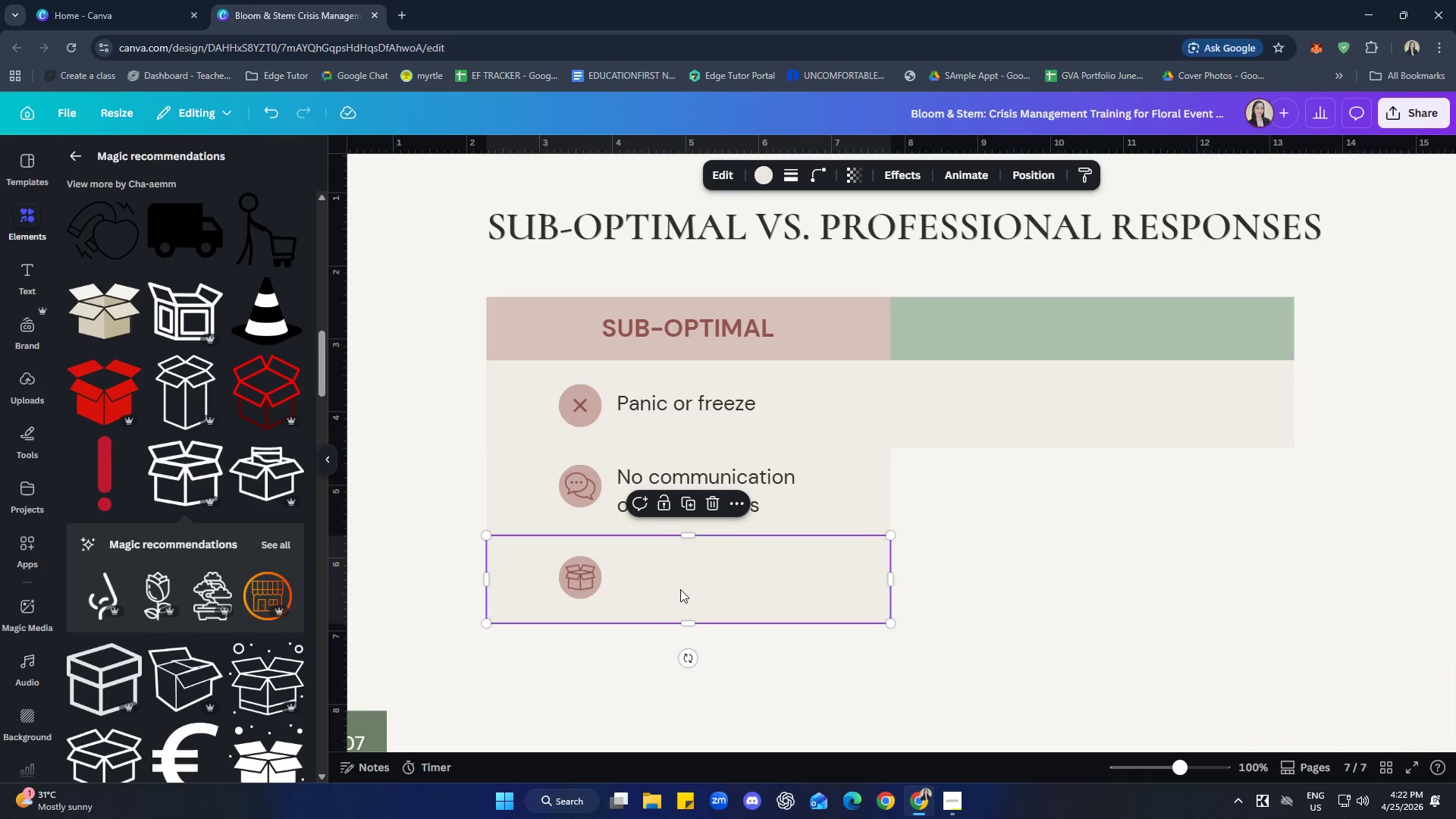 
key(Control+V)
 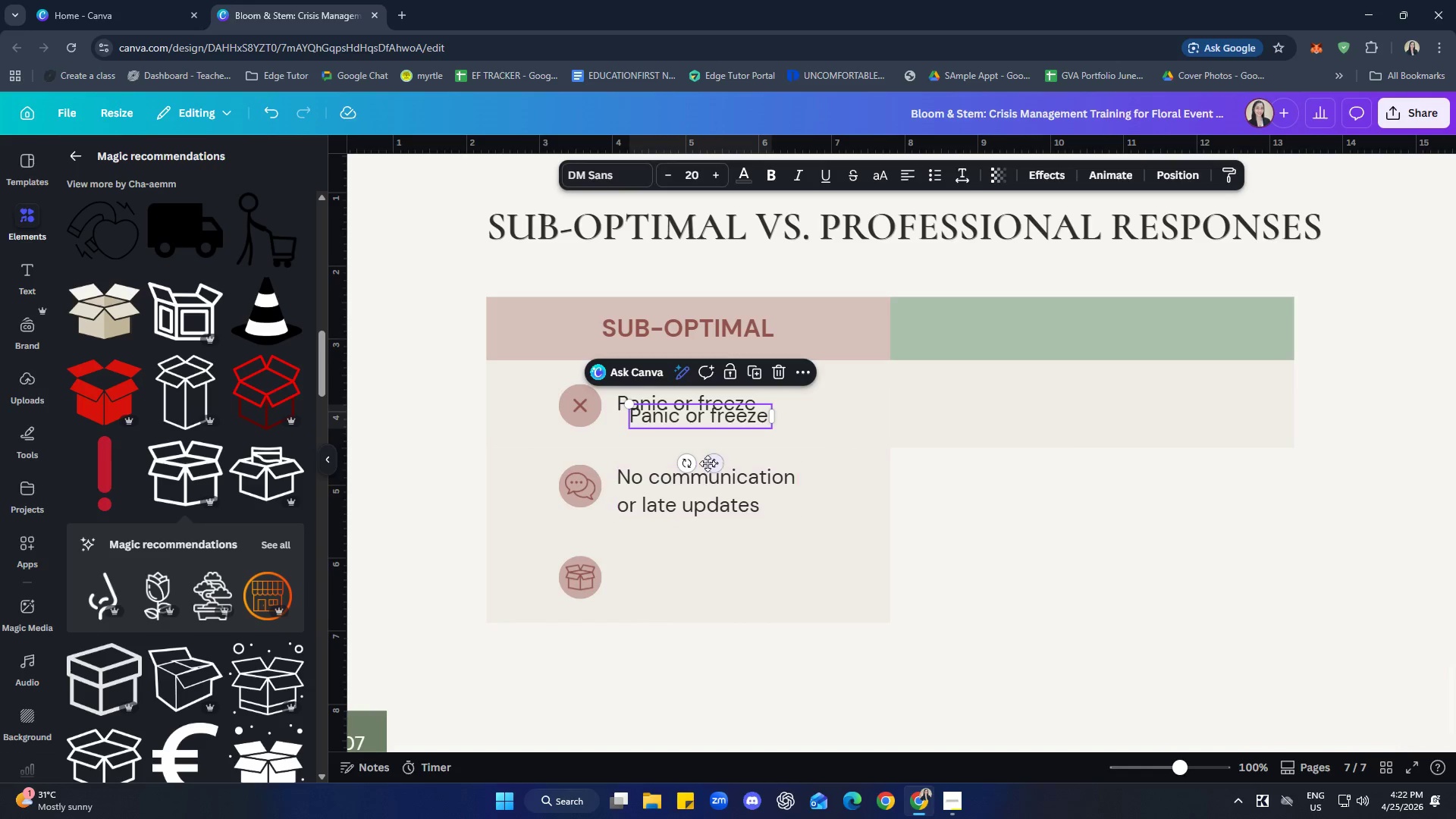 
left_click_drag(start_coordinate=[710, 460], to_coordinate=[696, 623])
 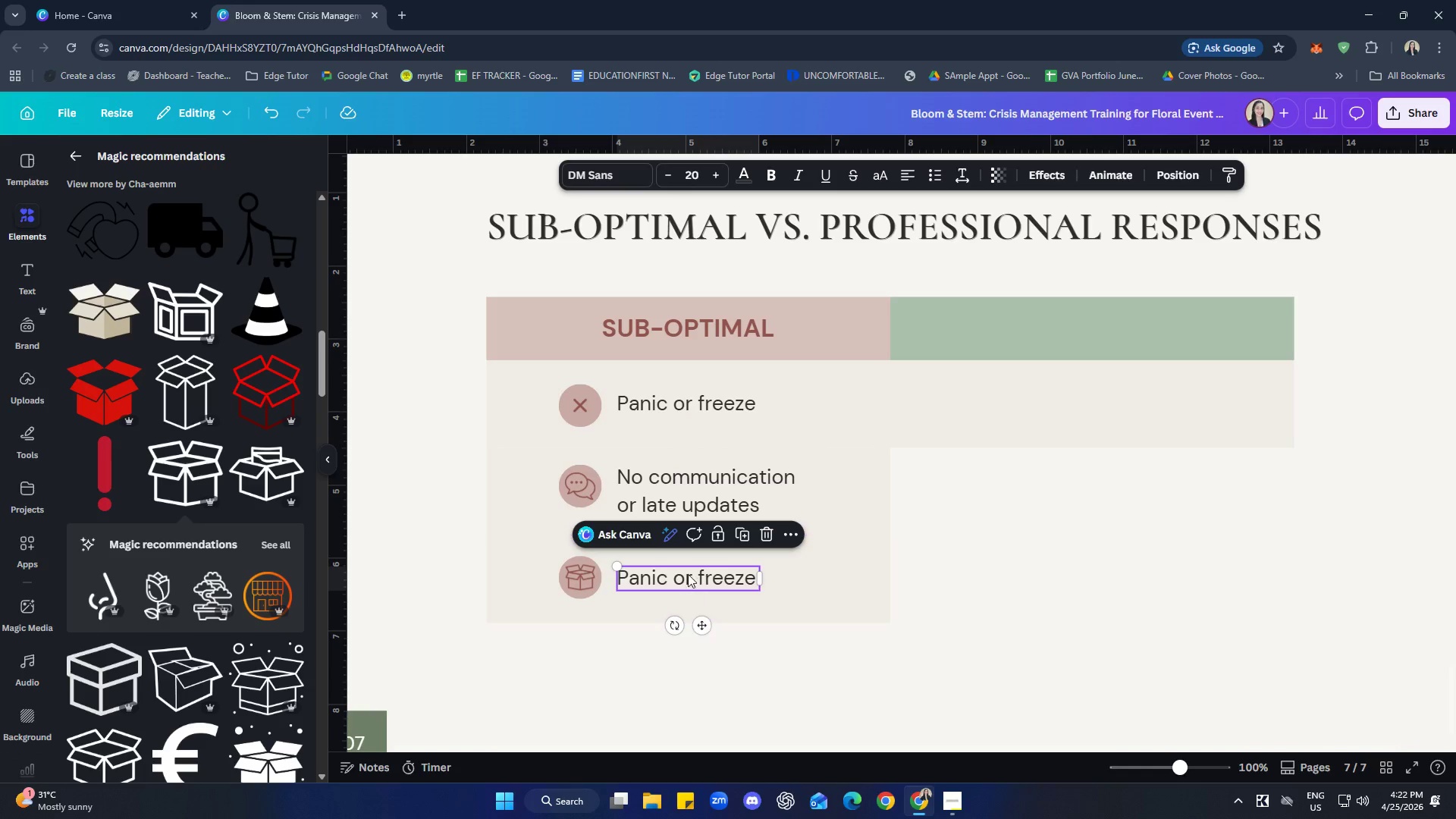 
left_click([687, 572])
 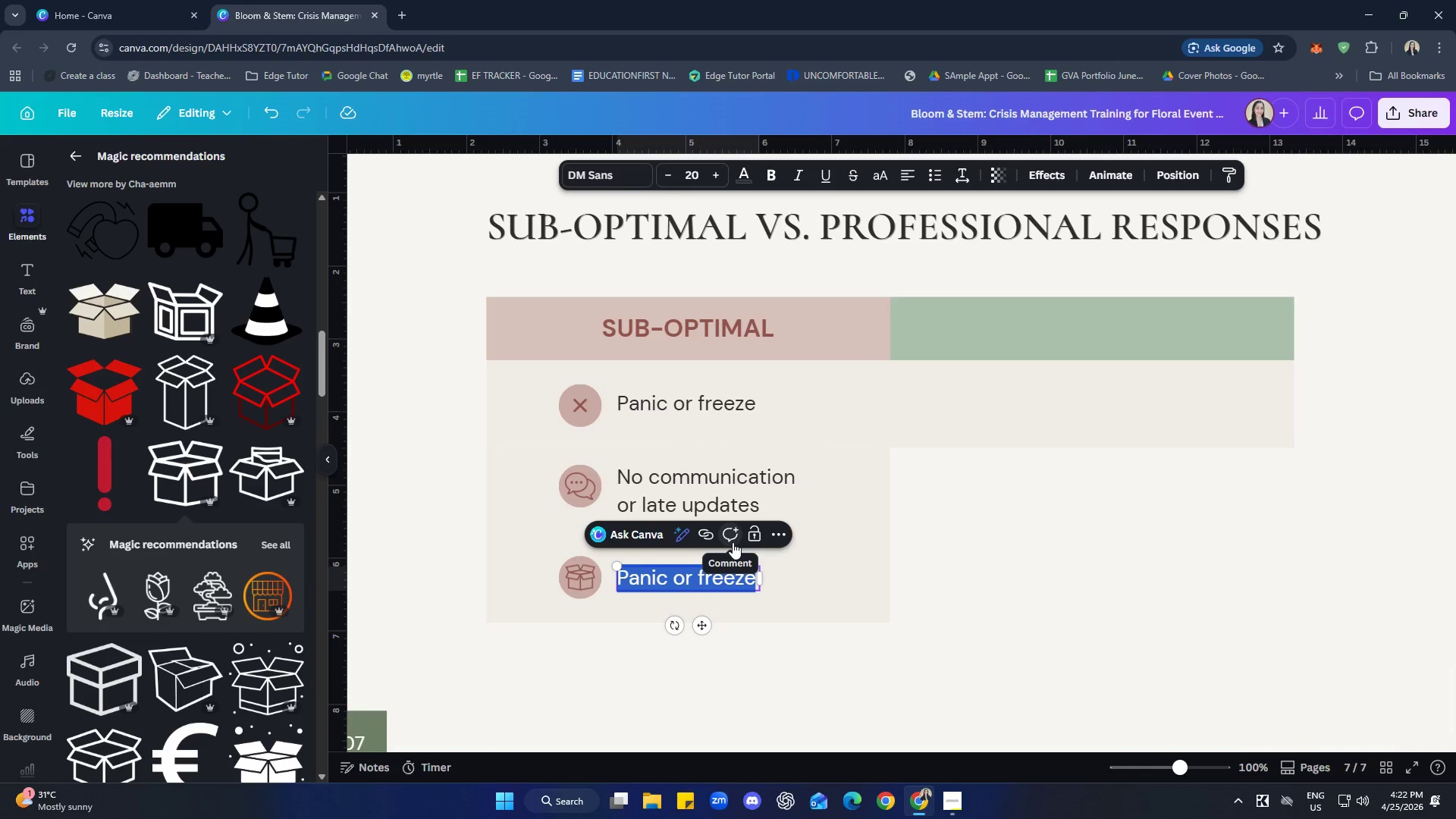 
type(No backup plan)
 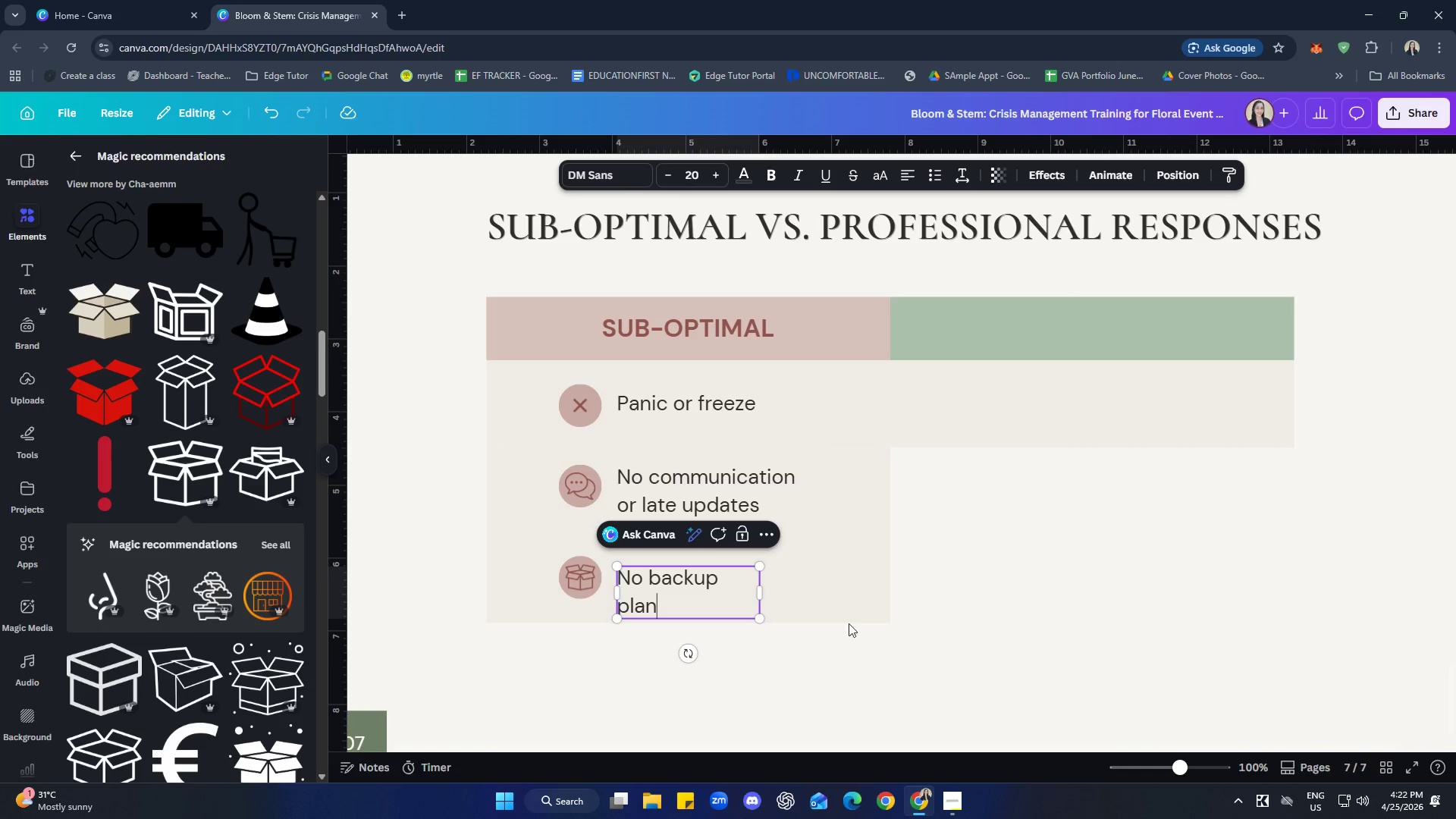 
left_click_drag(start_coordinate=[767, 594], to_coordinate=[772, 587])
 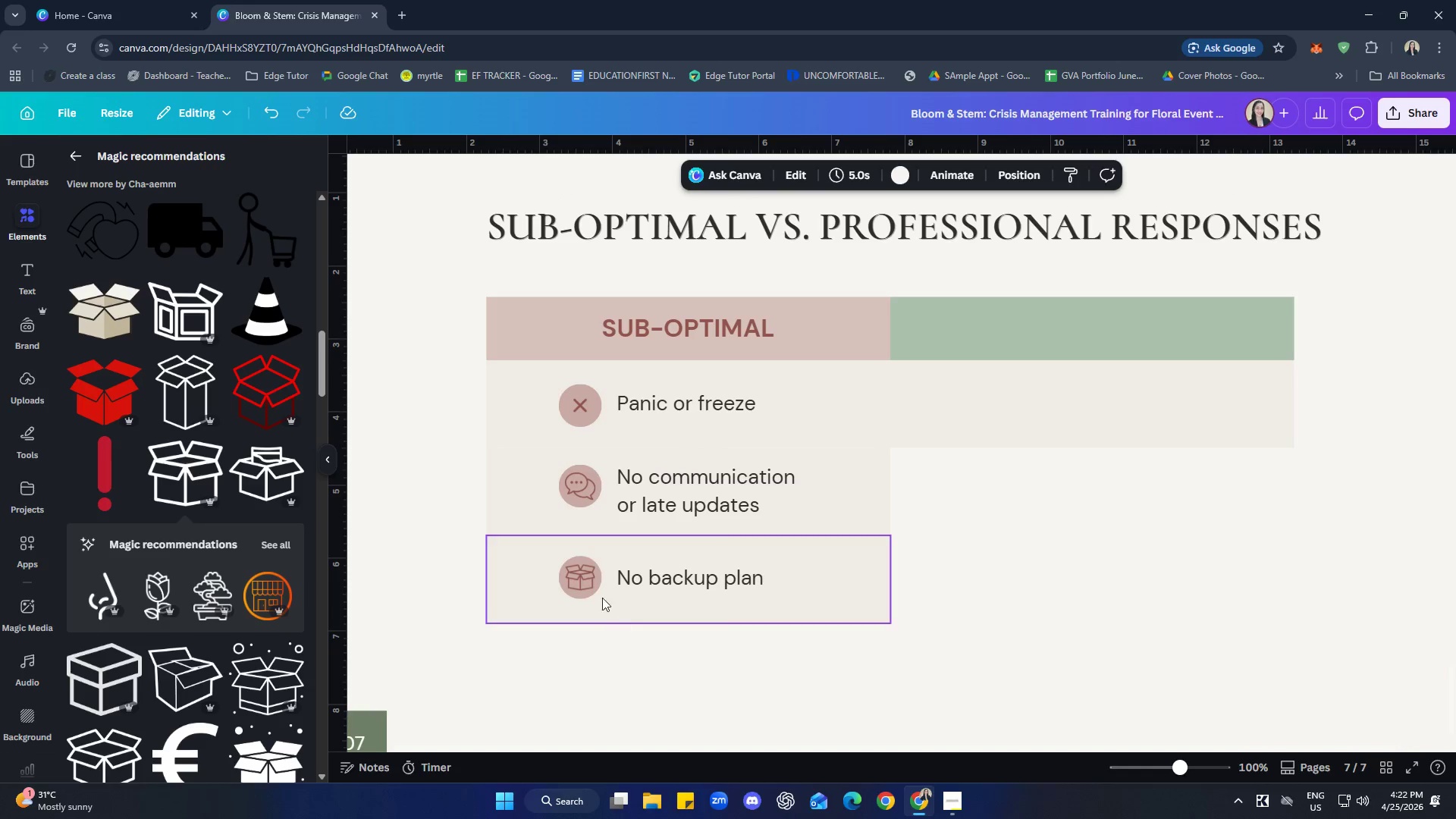 
left_click([588, 584])
 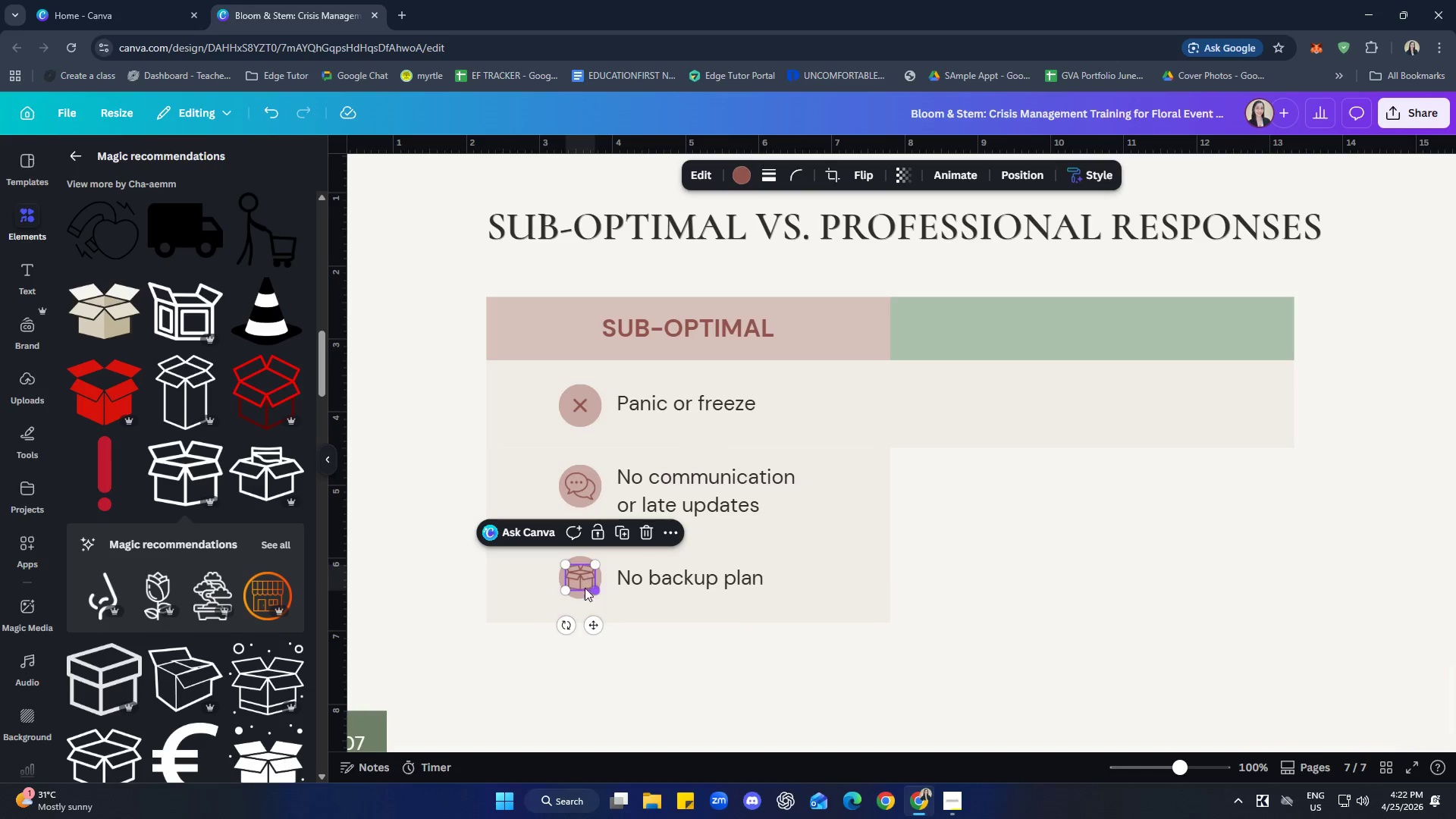 
hold_key(key=ShiftLeft, duration=0.59)
left_click([575, 598])
 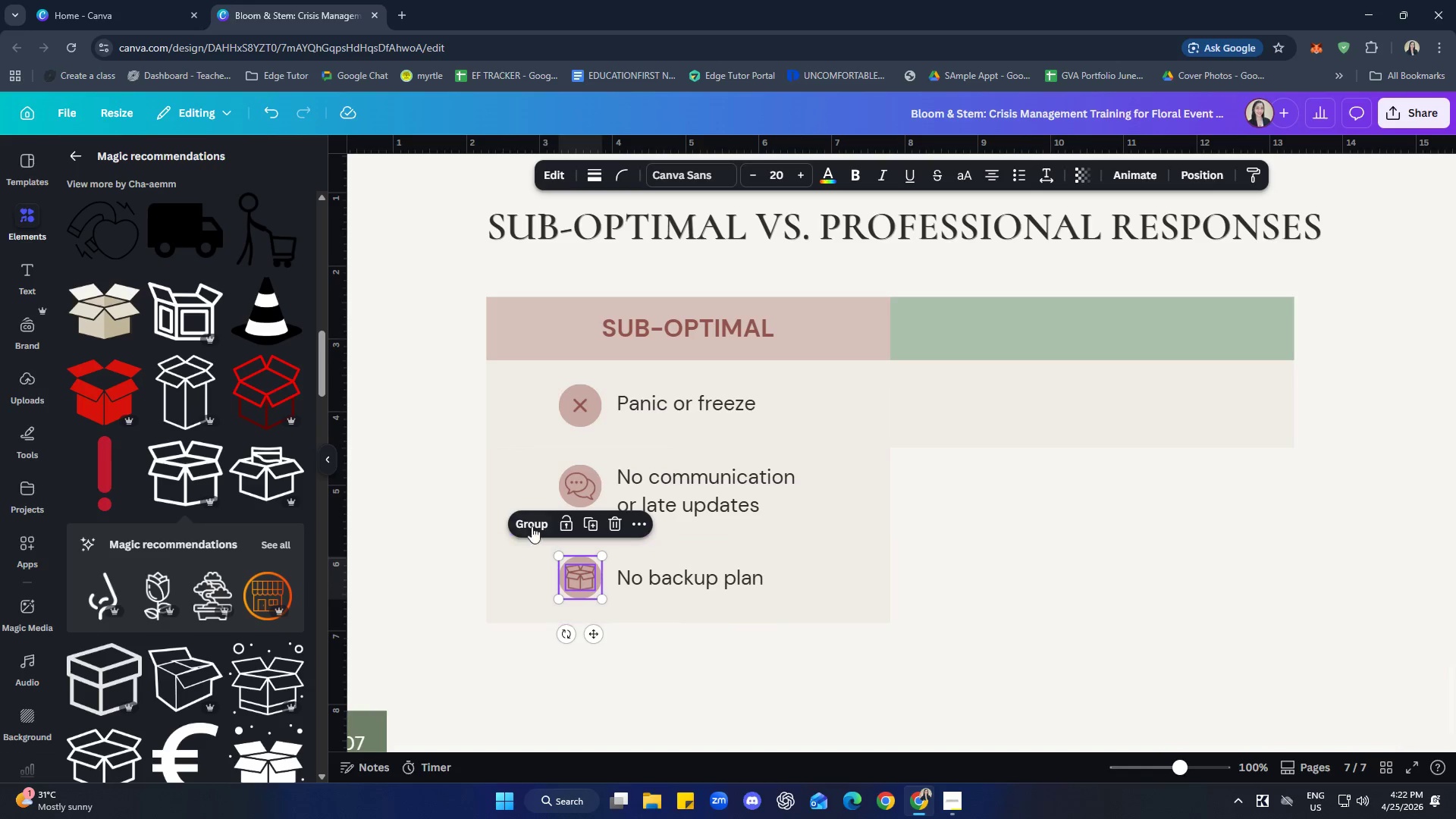 
double_click([720, 720])
 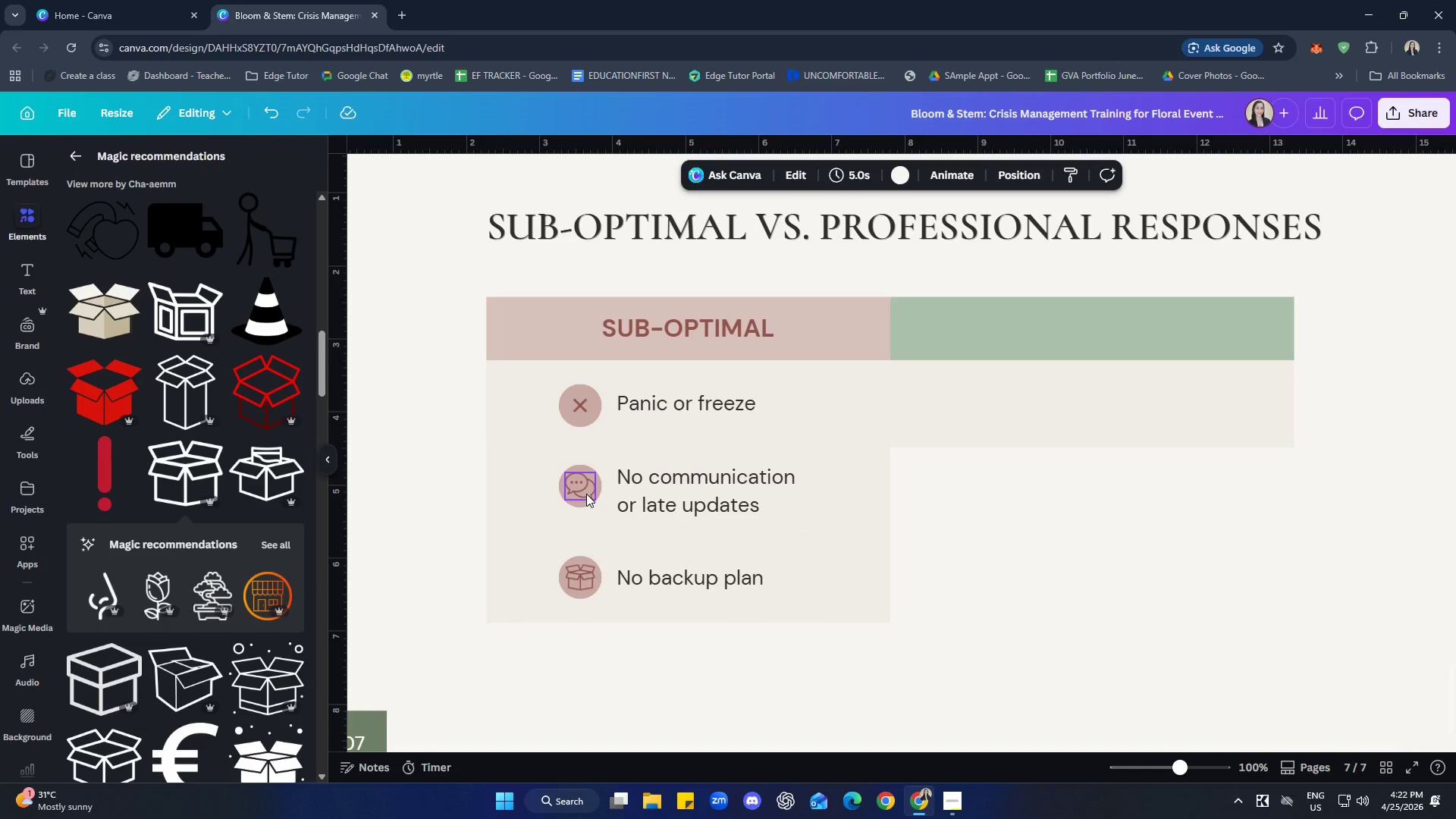 
left_click([586, 494])
 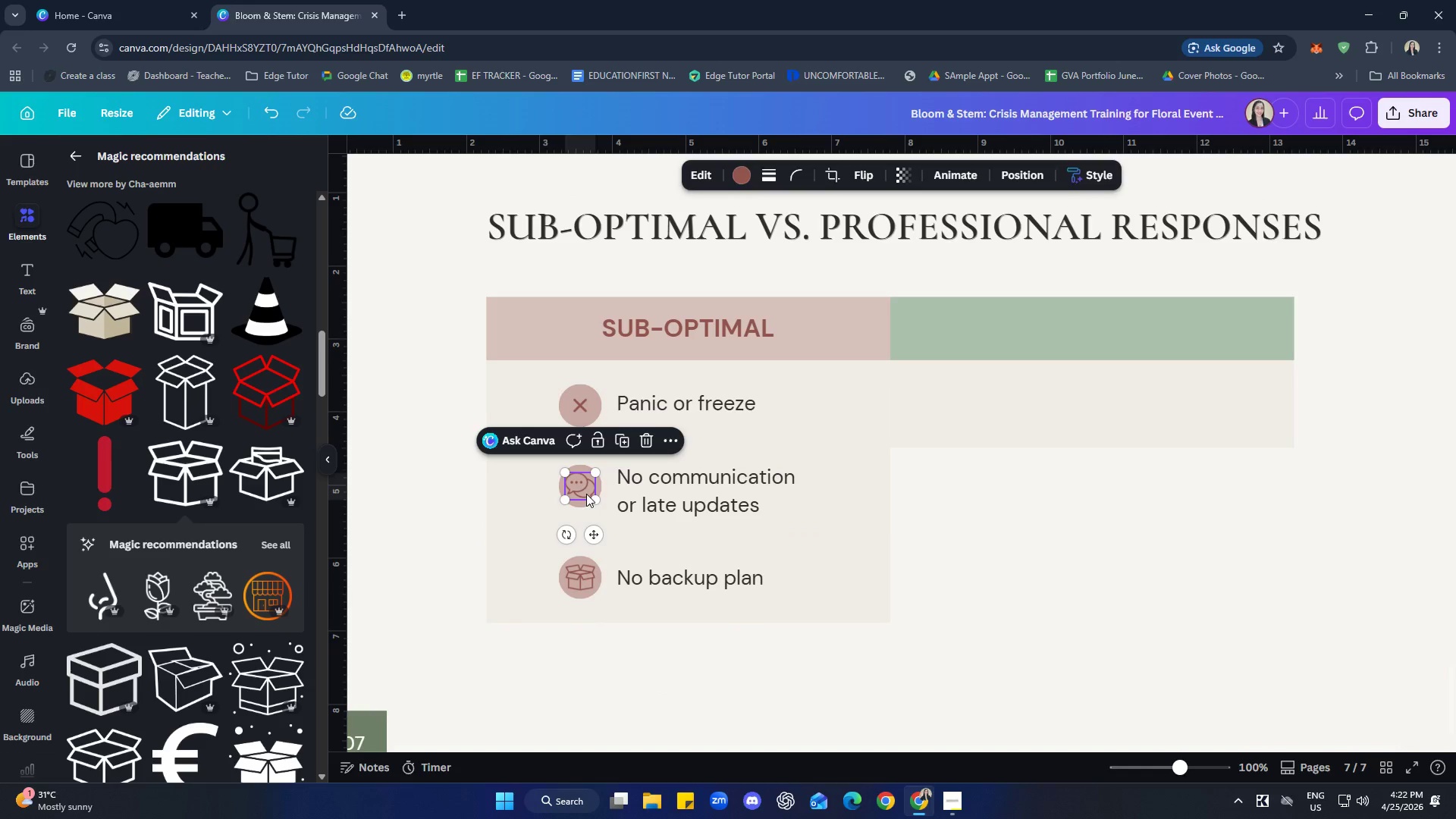 
hold_key(key=ShiftLeft, duration=0.59)
left_click([582, 504])
 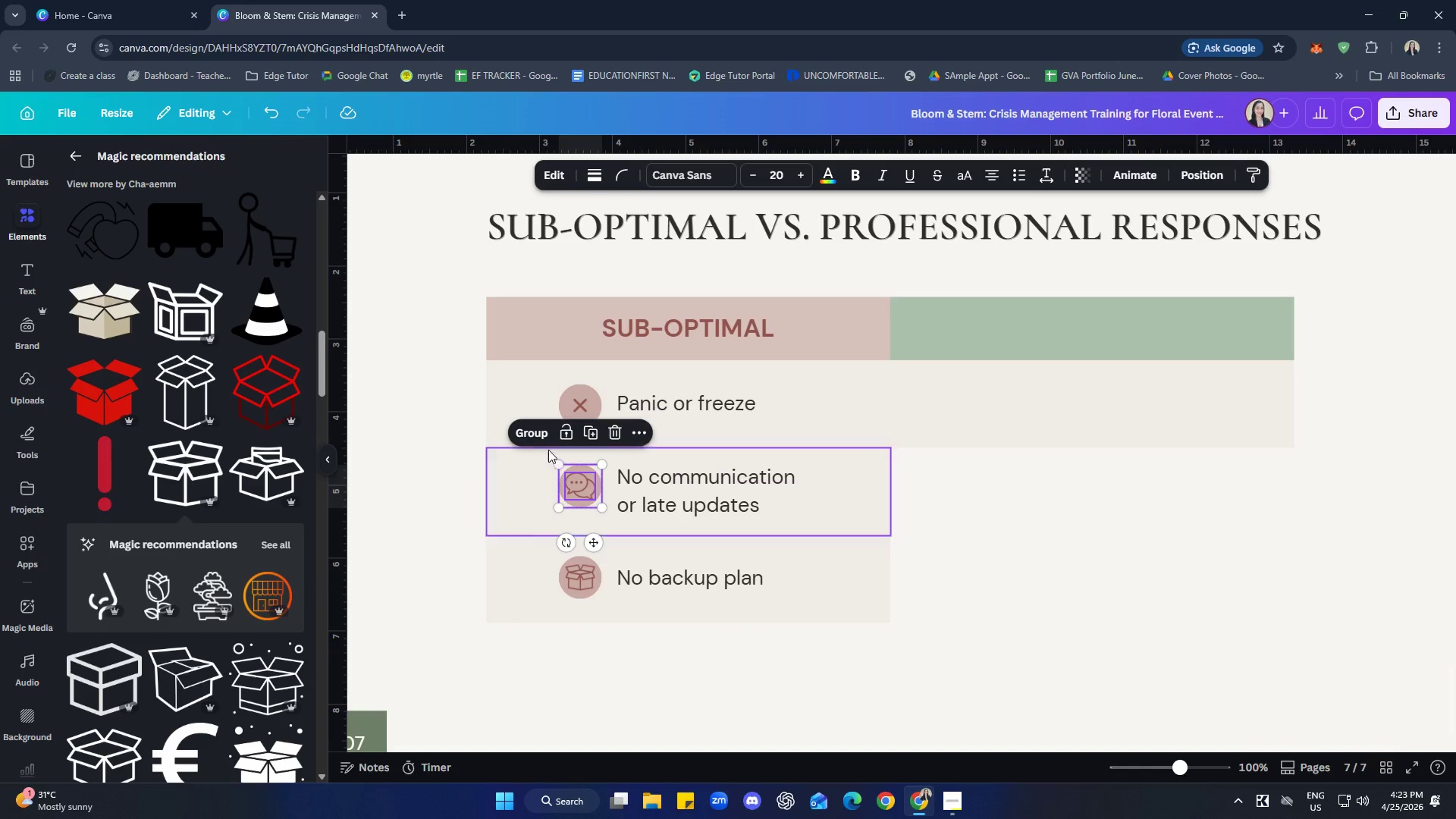 
left_click([543, 441])
 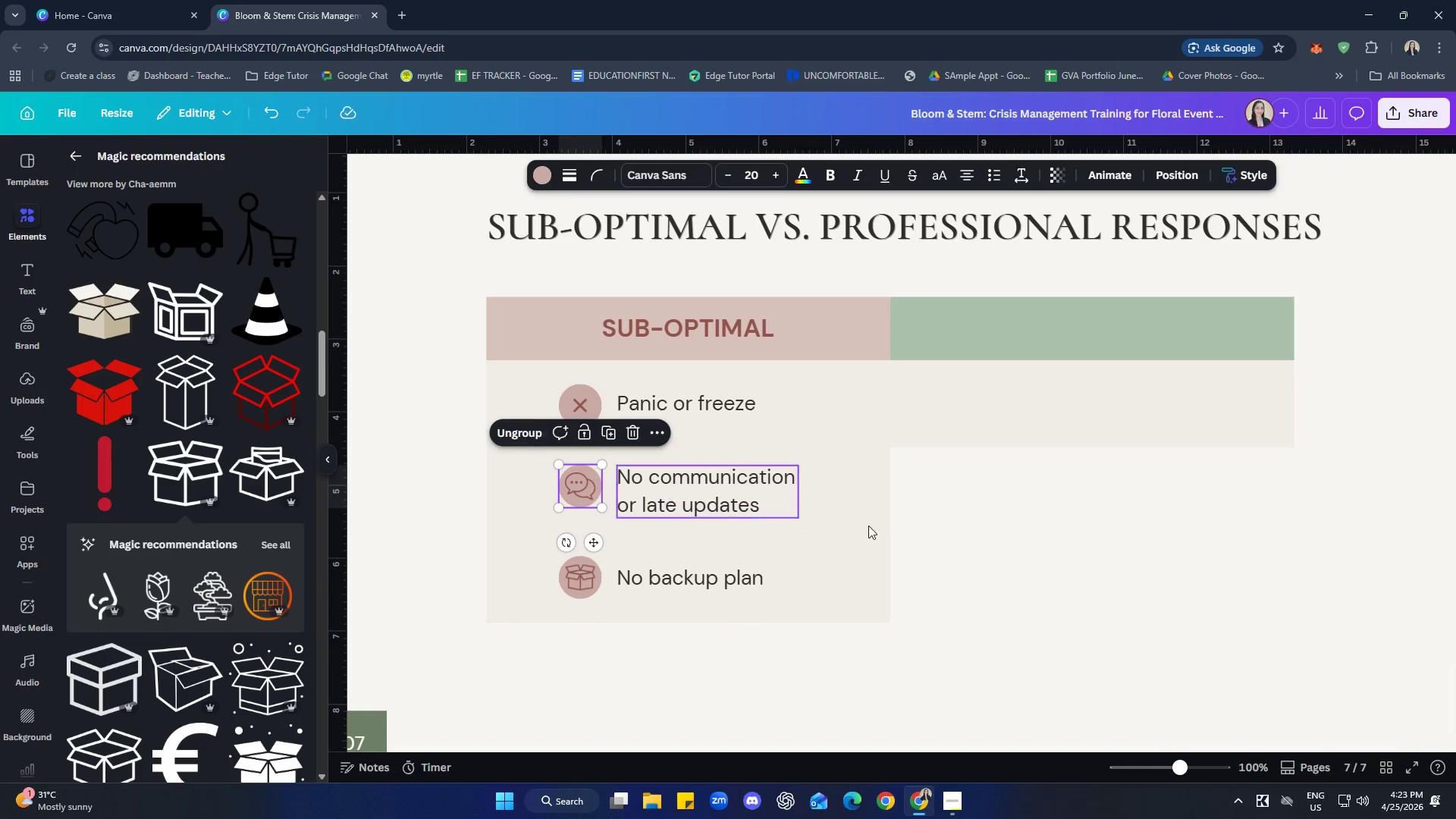 
left_click([1060, 547])
 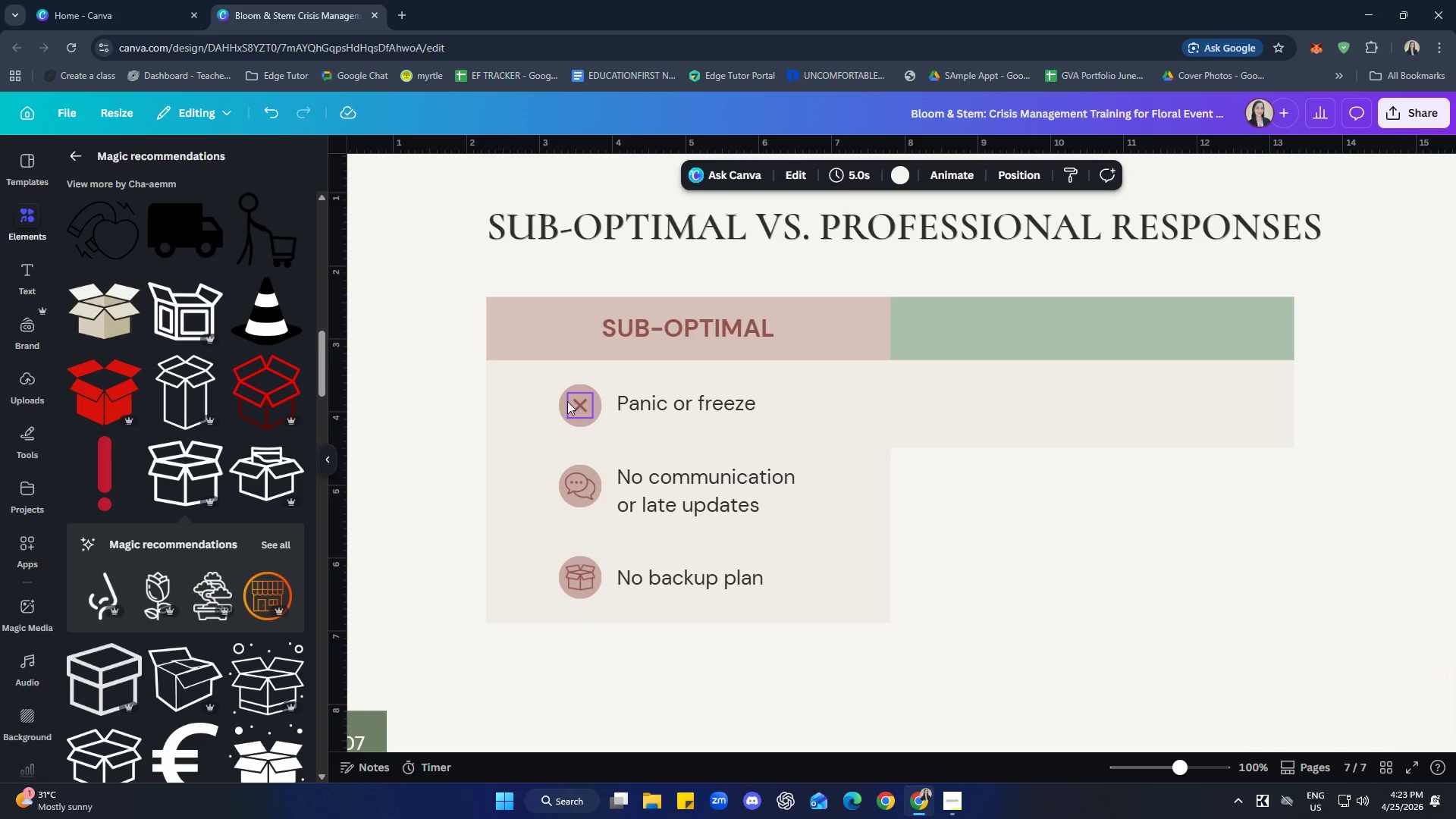 
left_click([576, 408])
 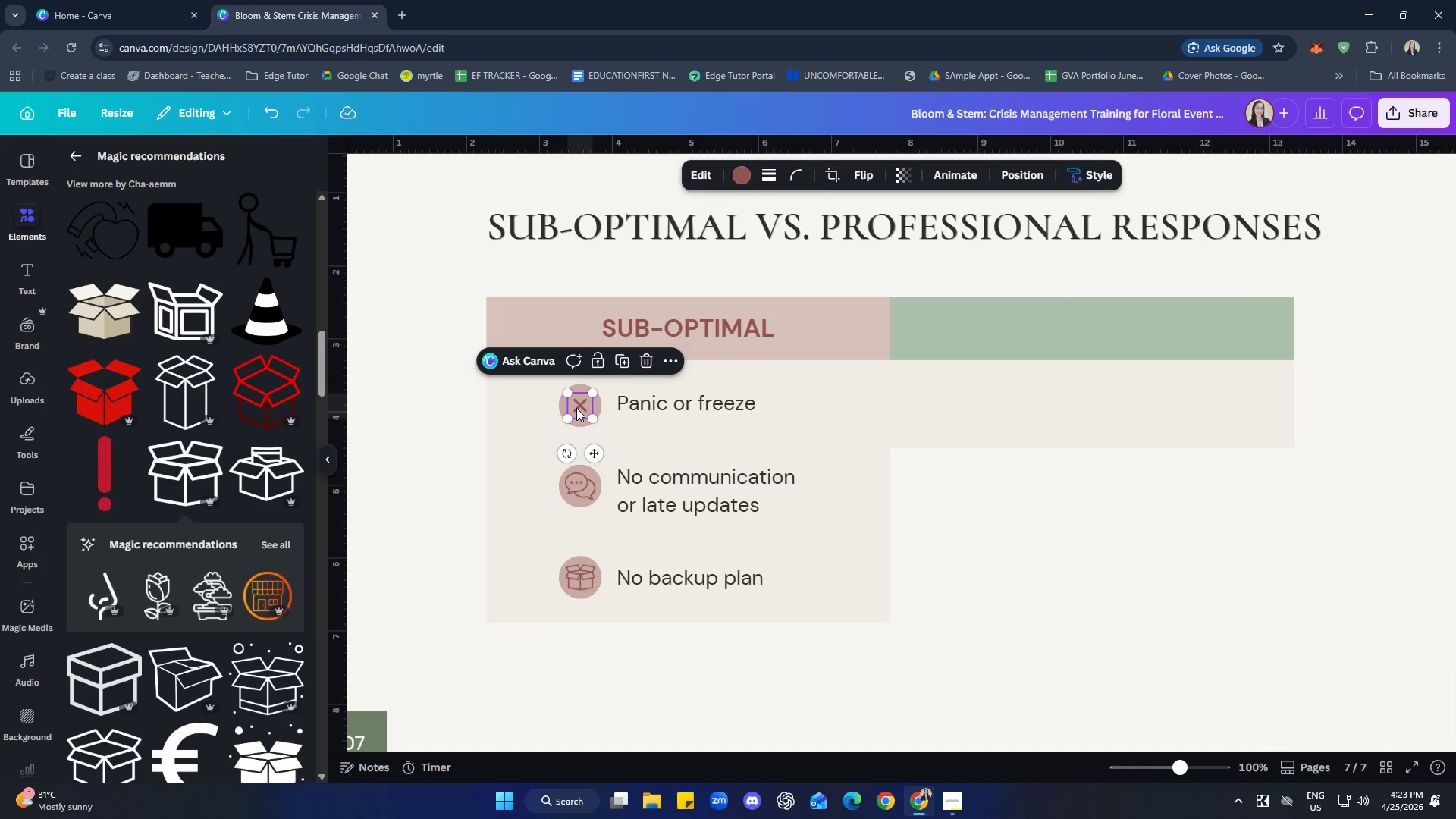 
hold_key(key=ShiftLeft, duration=0.62)
double_click([576, 423])
 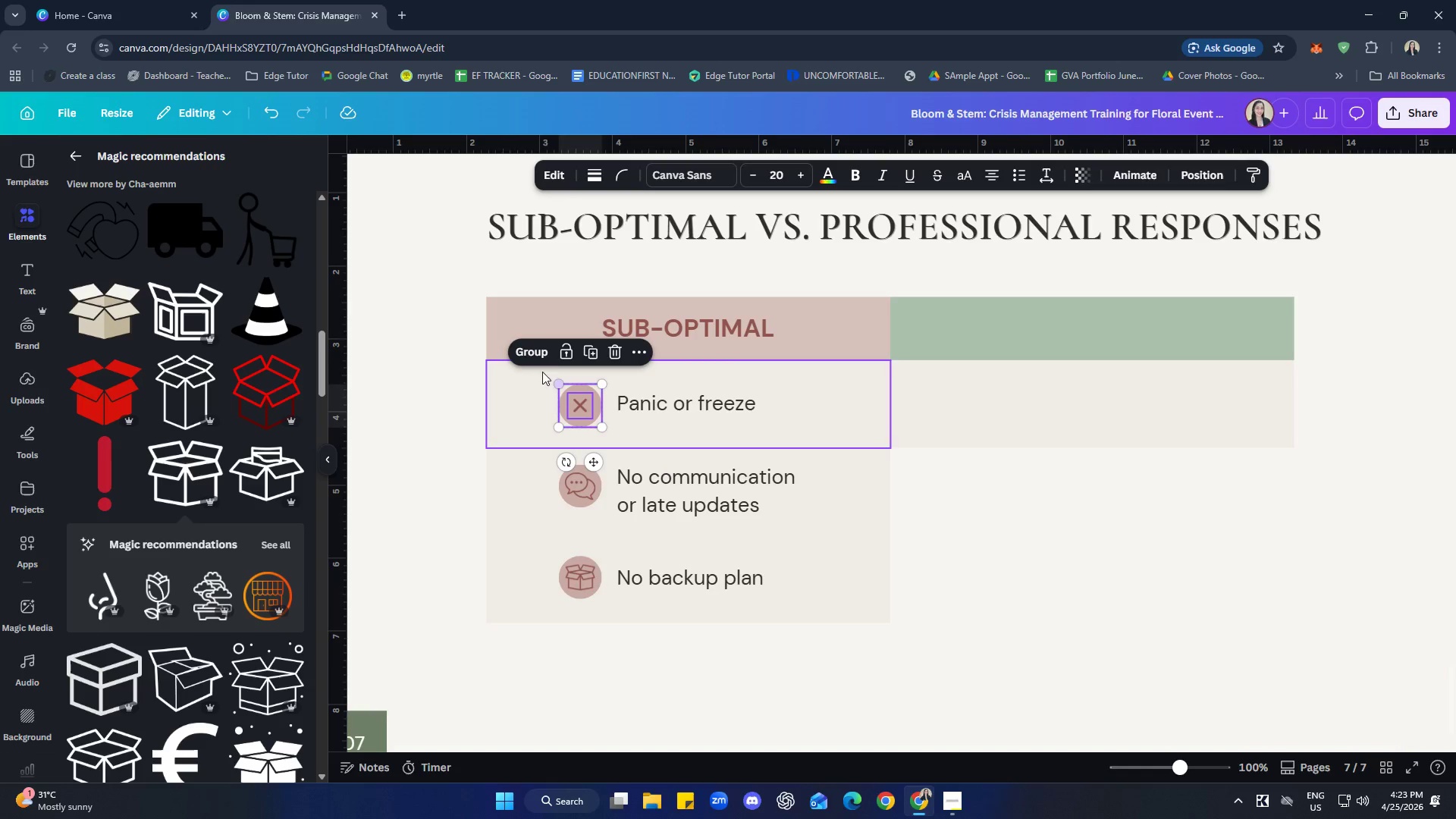 
left_click([534, 355])
 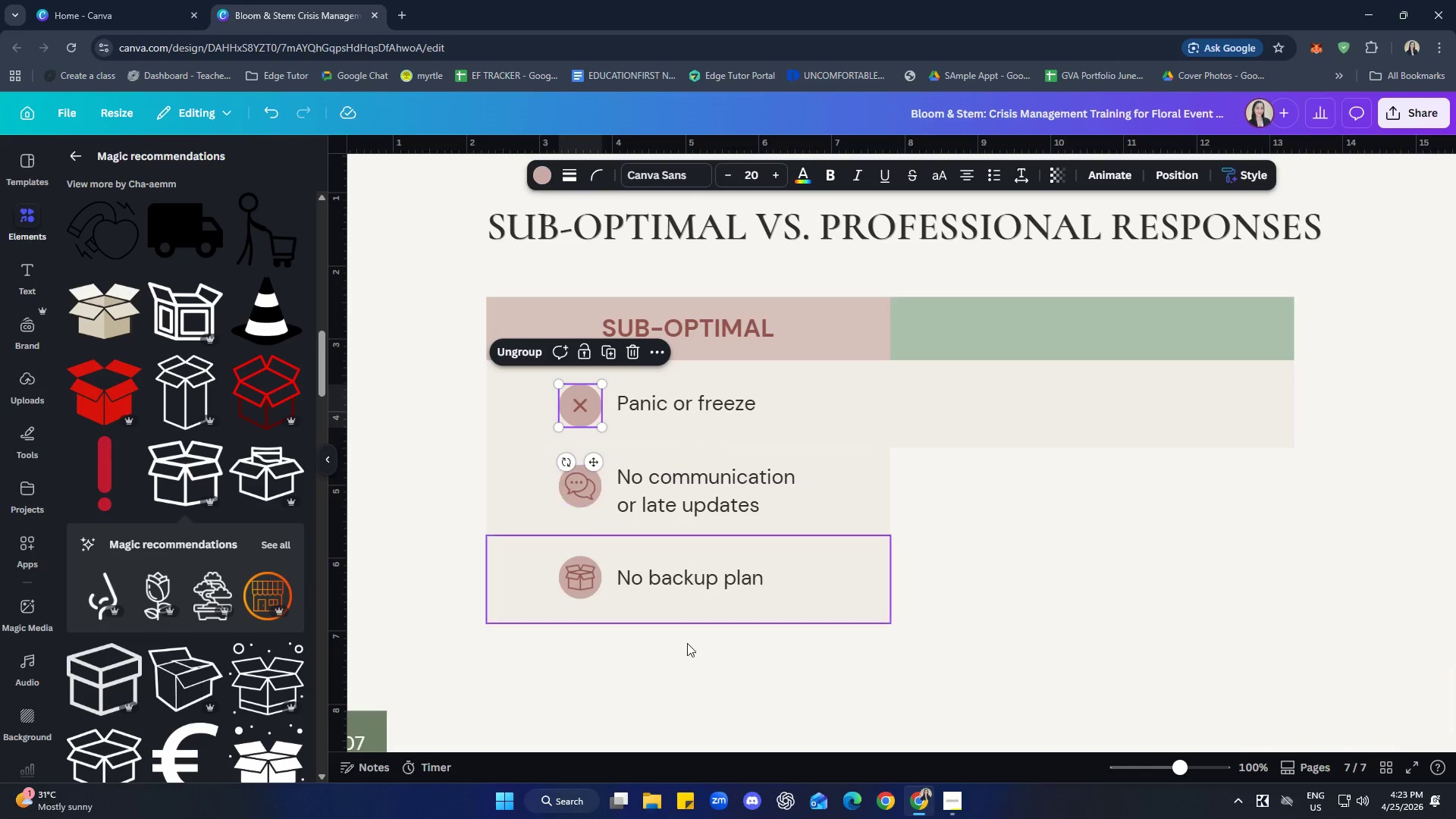 
left_click([794, 698])
 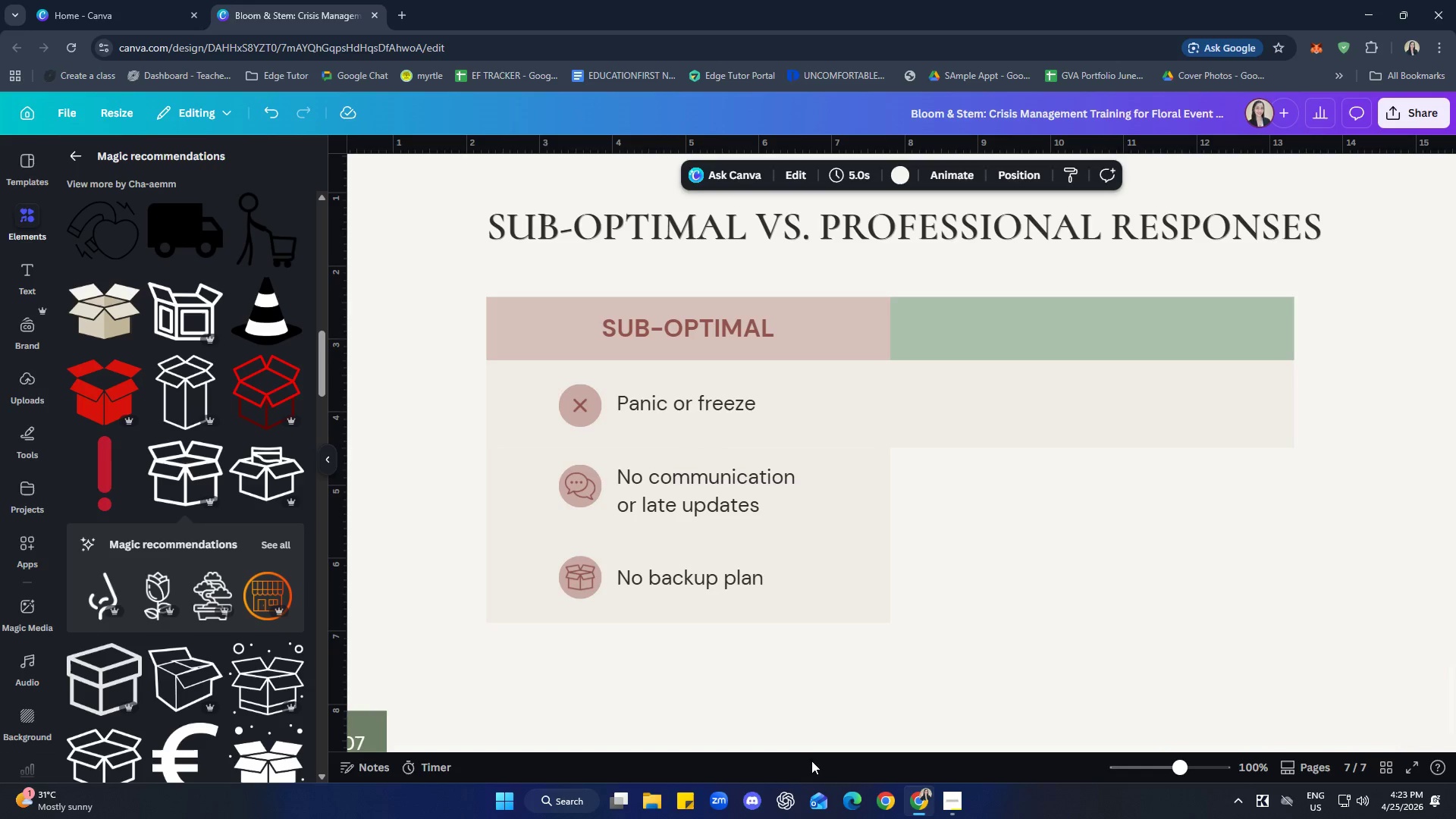 
wait(15.61)
 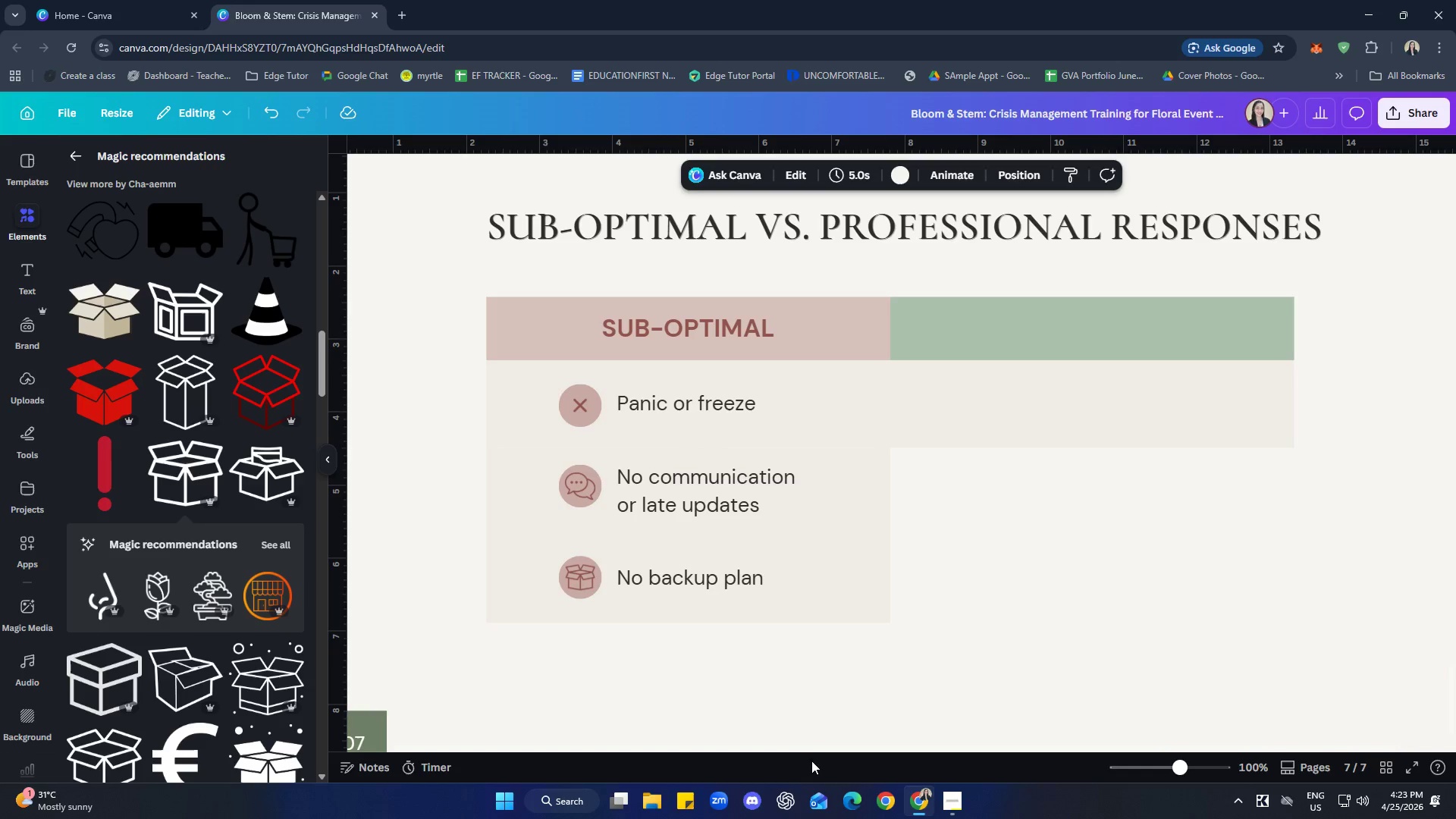 
left_click([745, 619])
 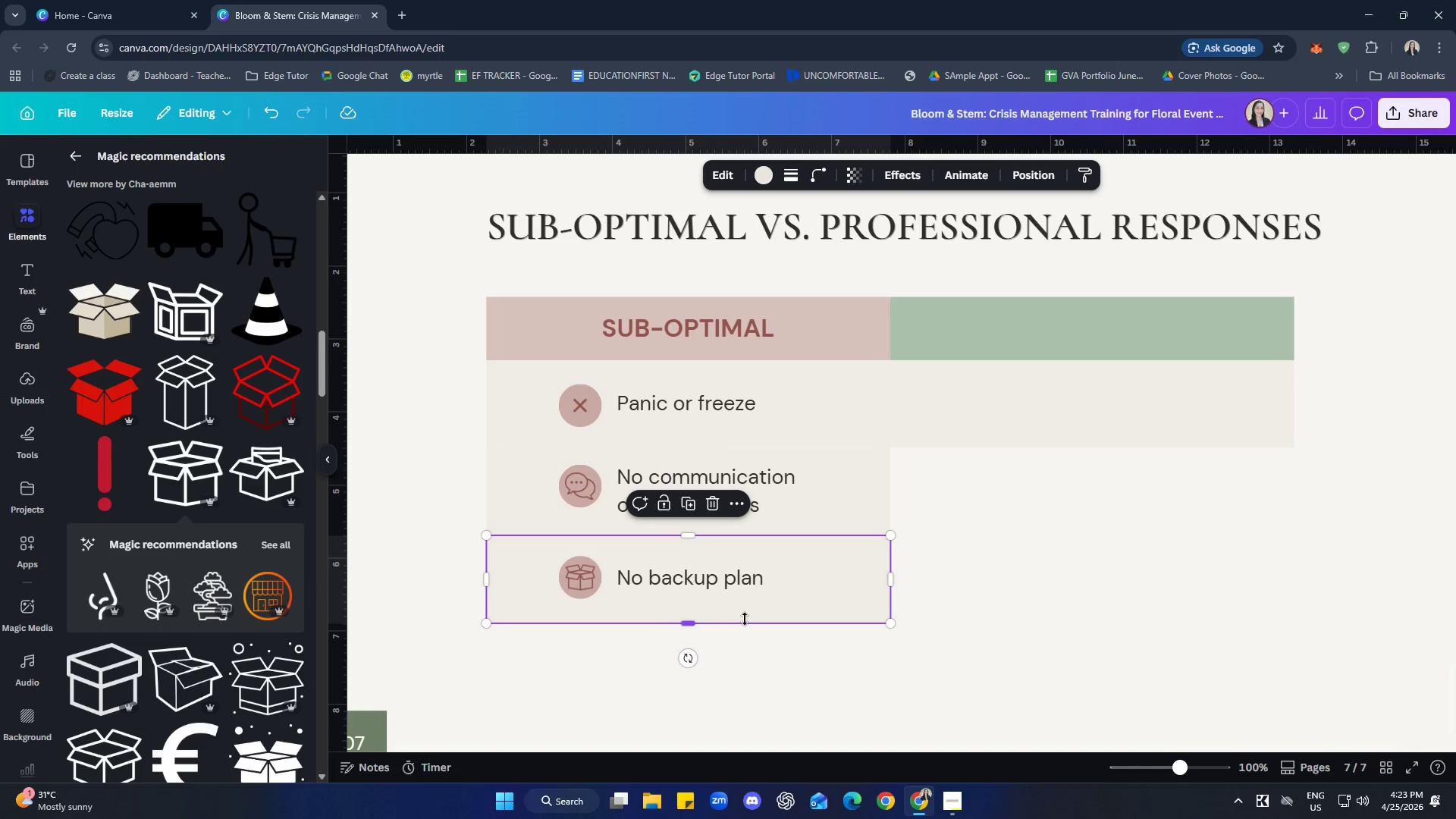 
key(Control+C)
 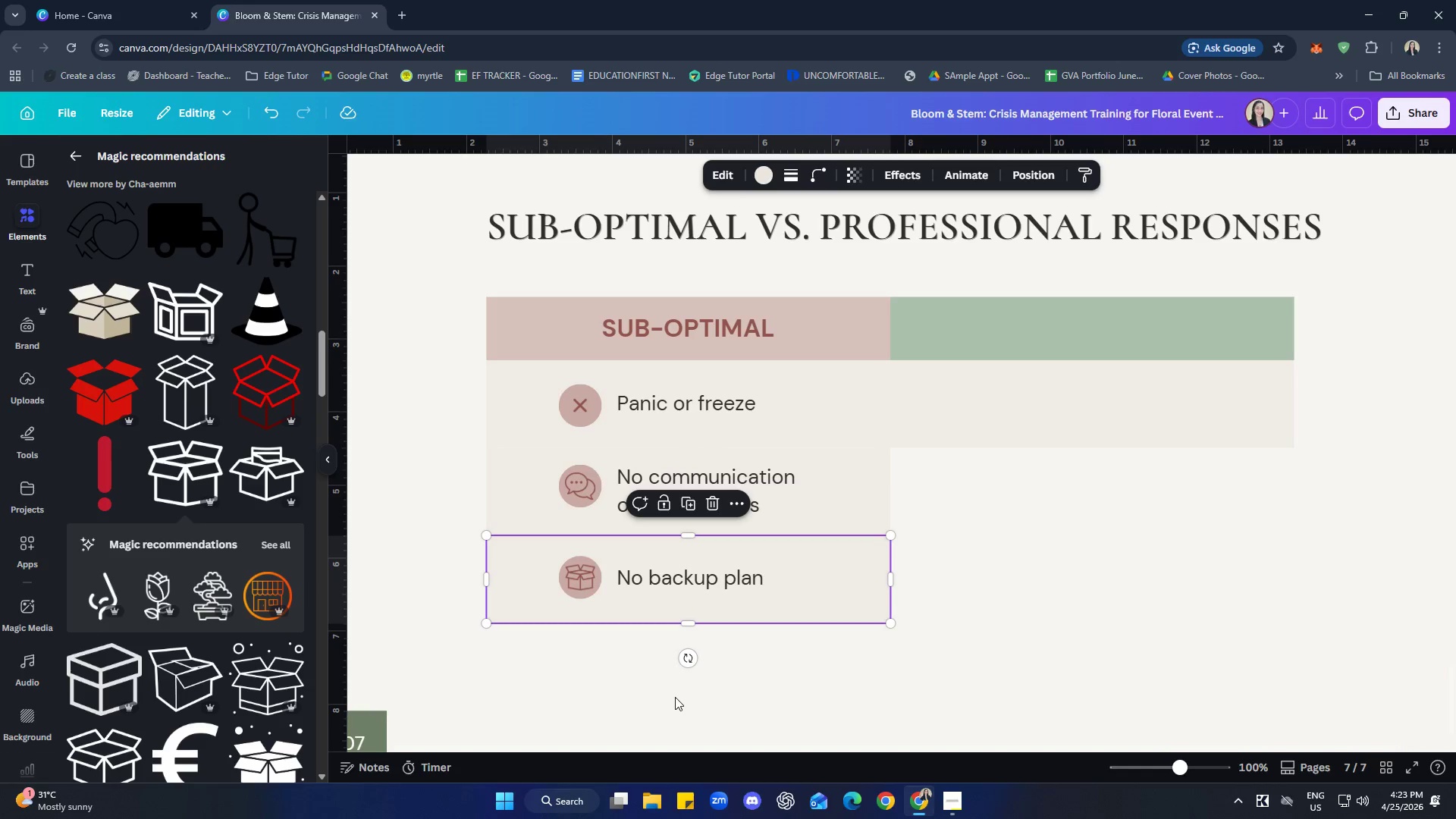 
left_click([675, 697])
 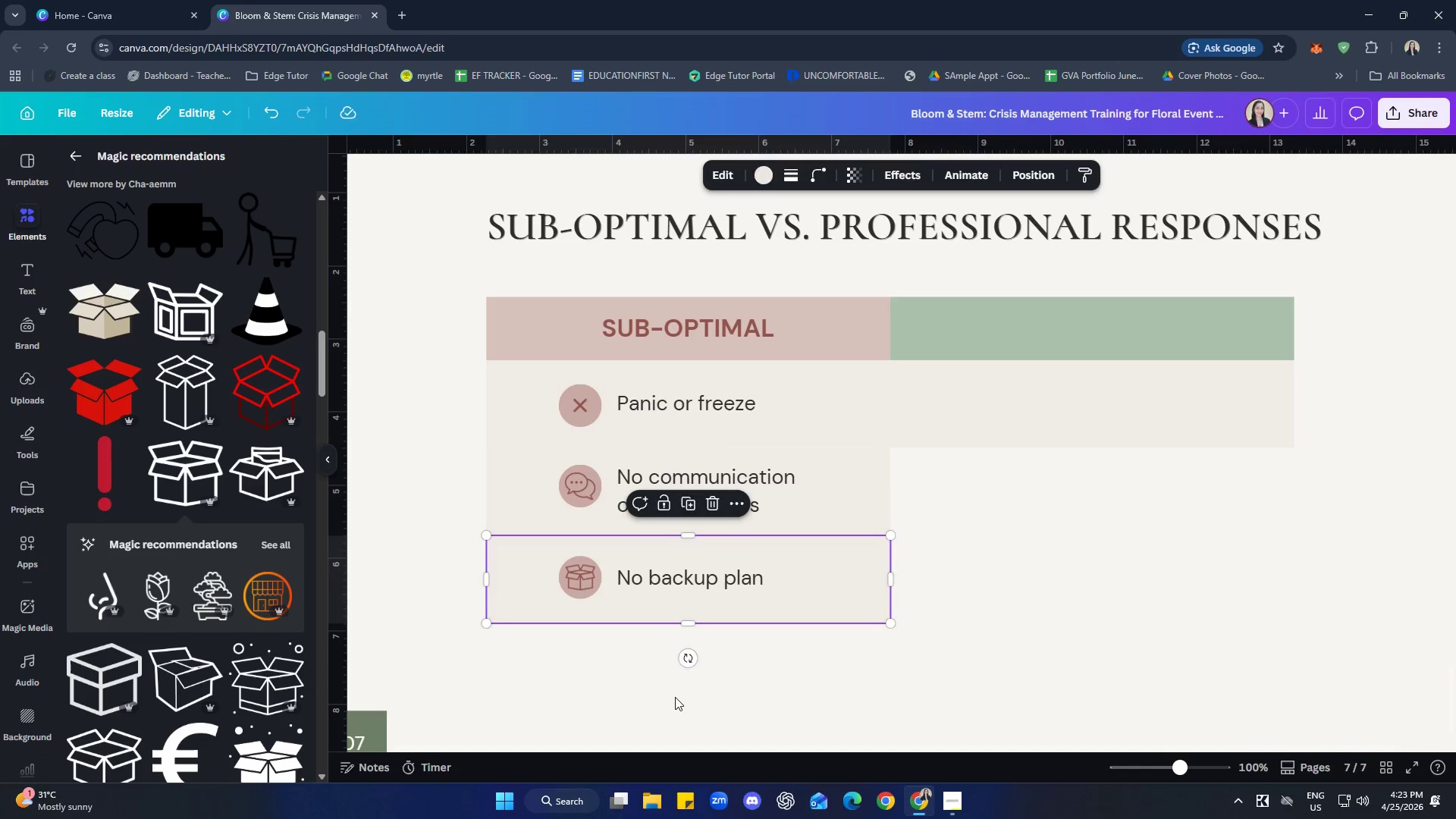 
key(Control+ControlLeft)
 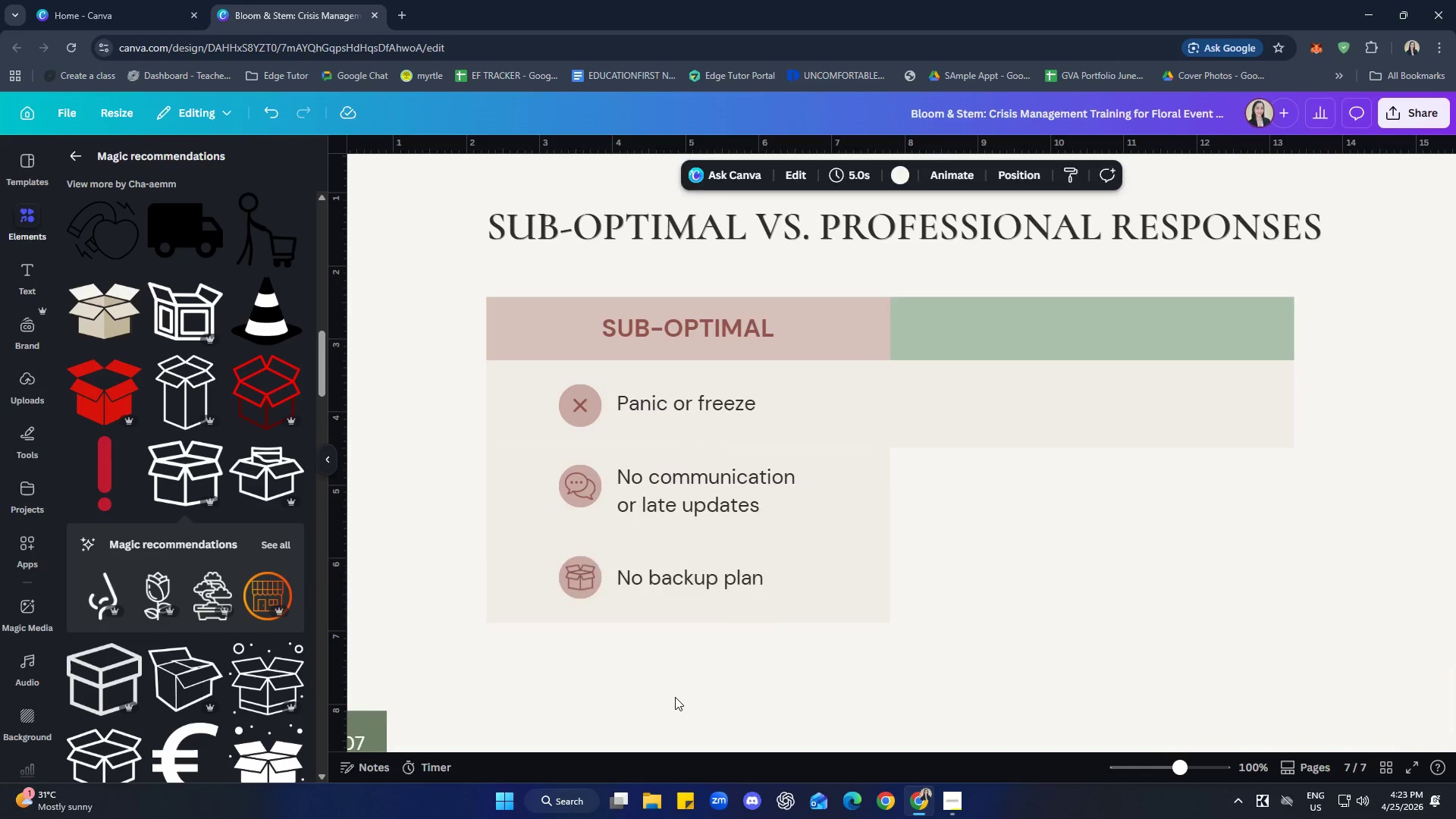 
key(V)
 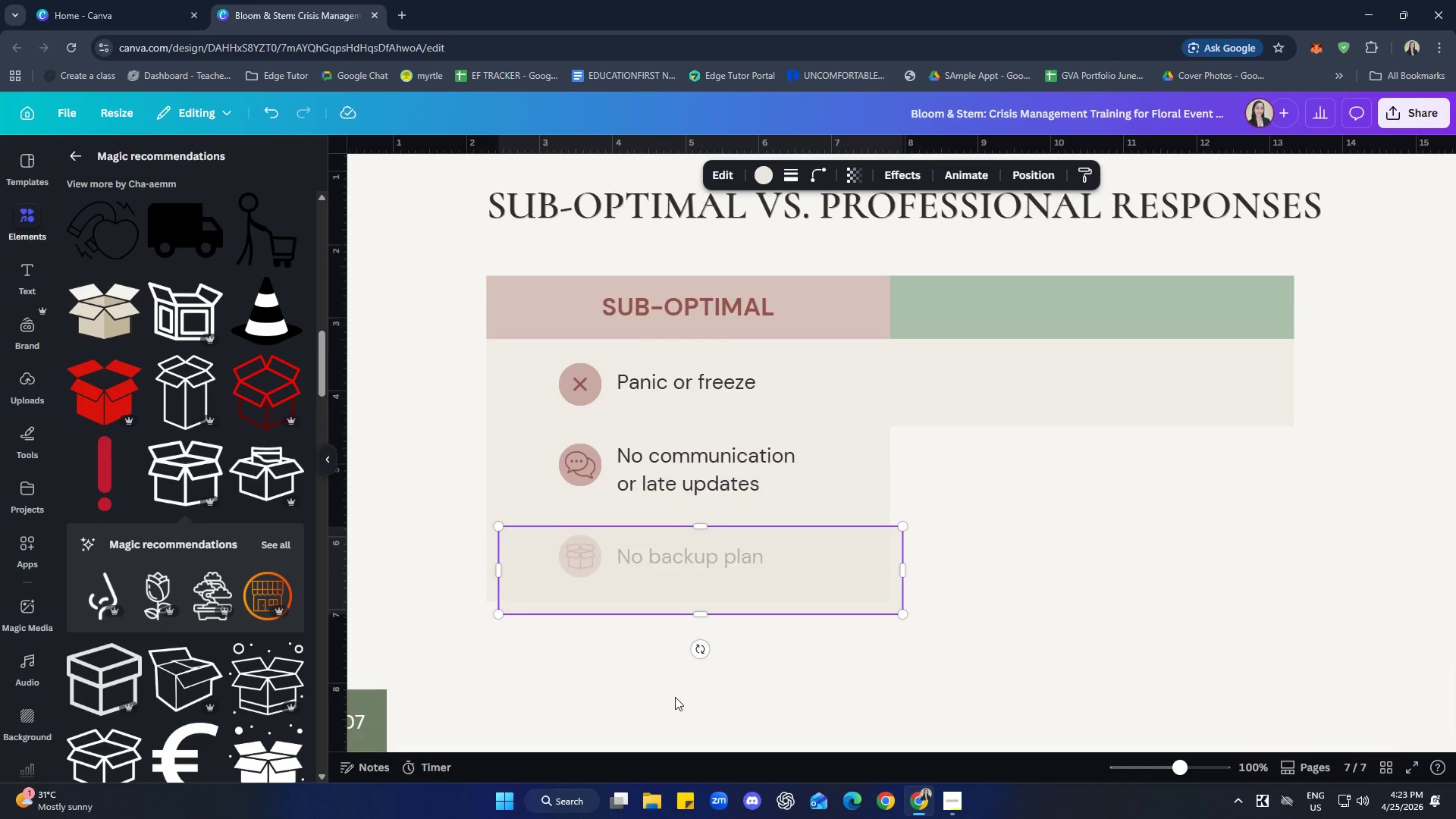 
scroll: coordinate [675, 697], scroll_direction: down, amount: 1.0
 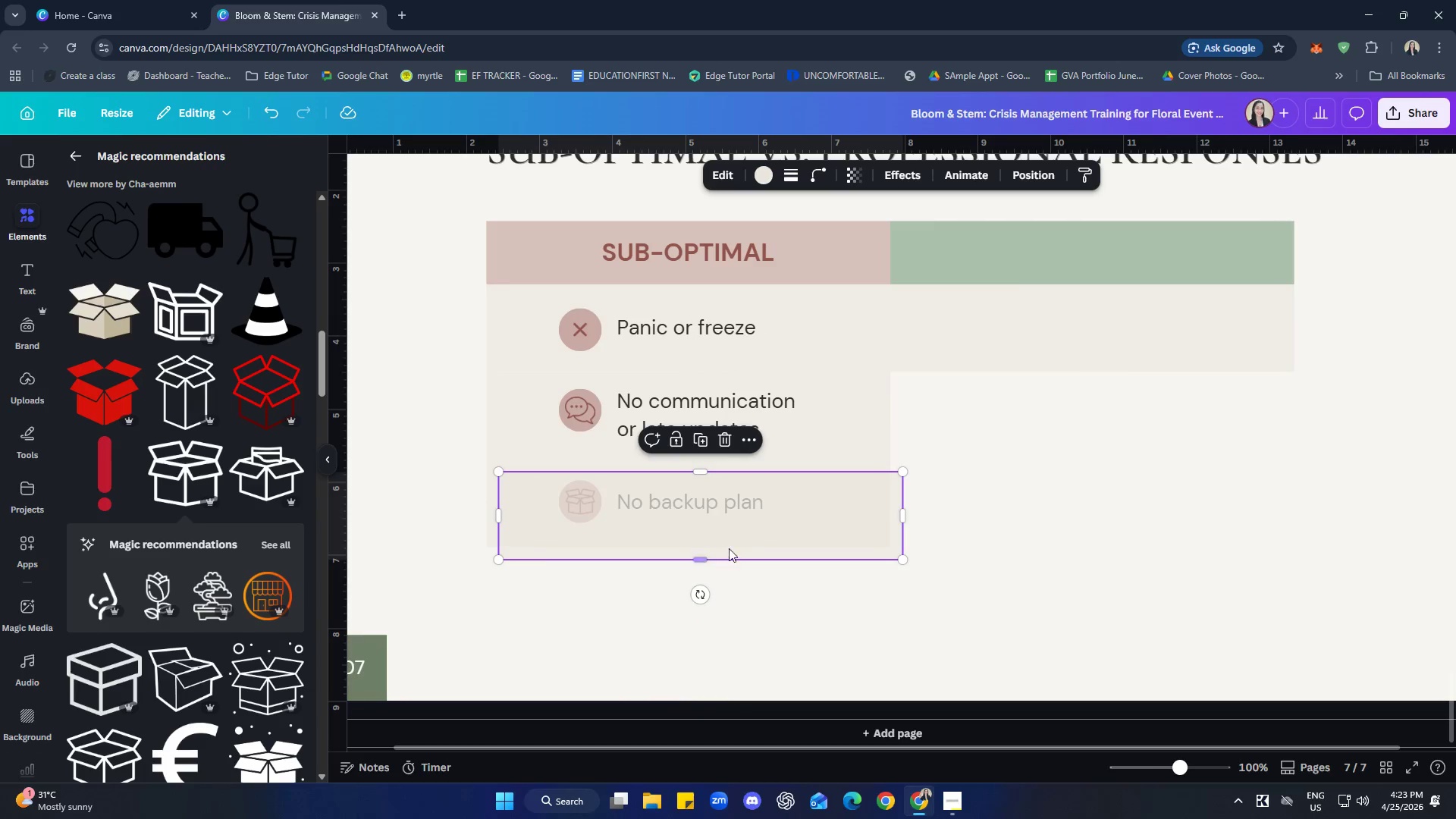 
left_click_drag(start_coordinate=[731, 545], to_coordinate=[718, 623])
 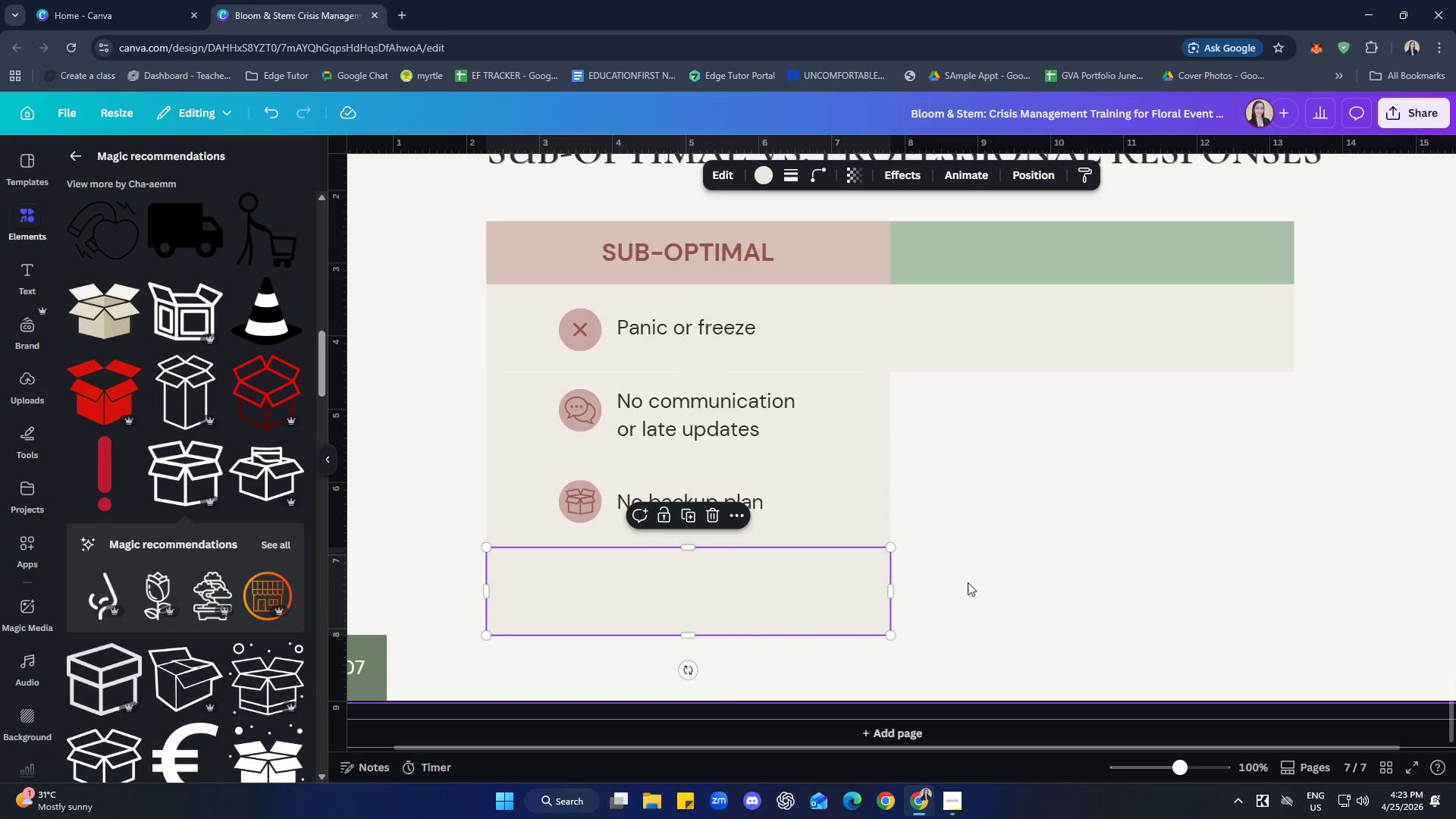 
left_click([968, 582])
 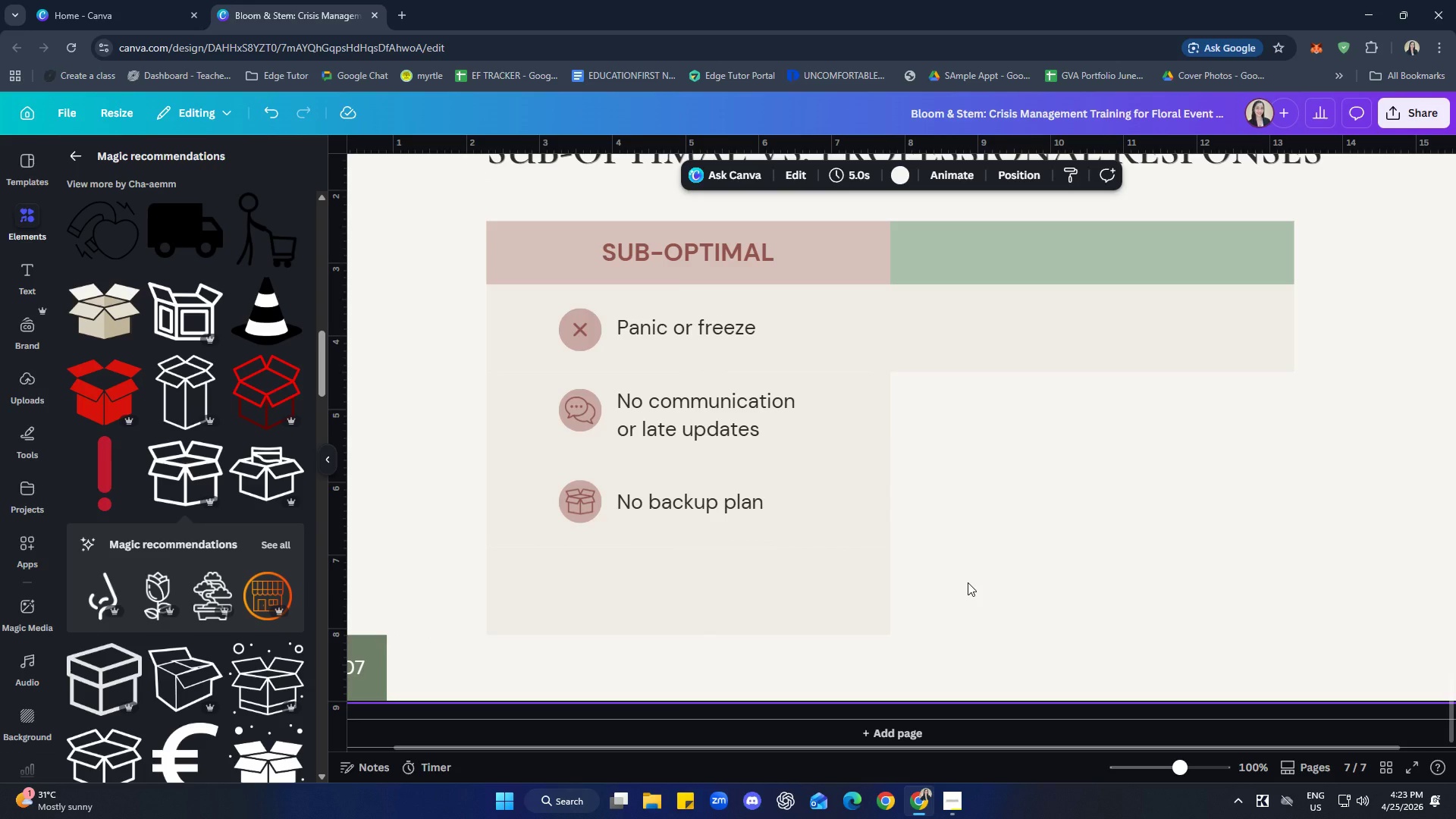 
left_click([809, 584])
 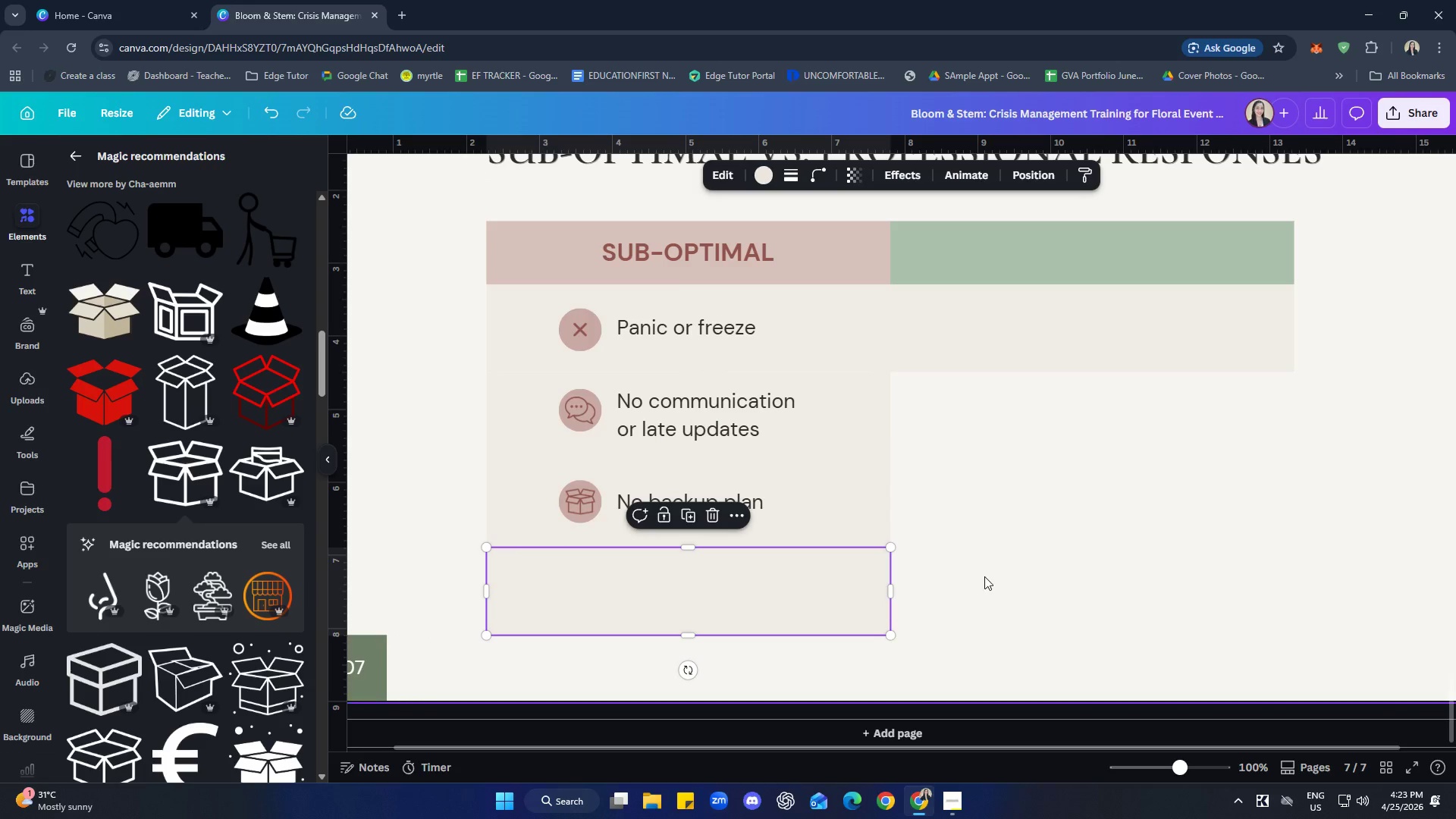 
left_click([987, 576])
 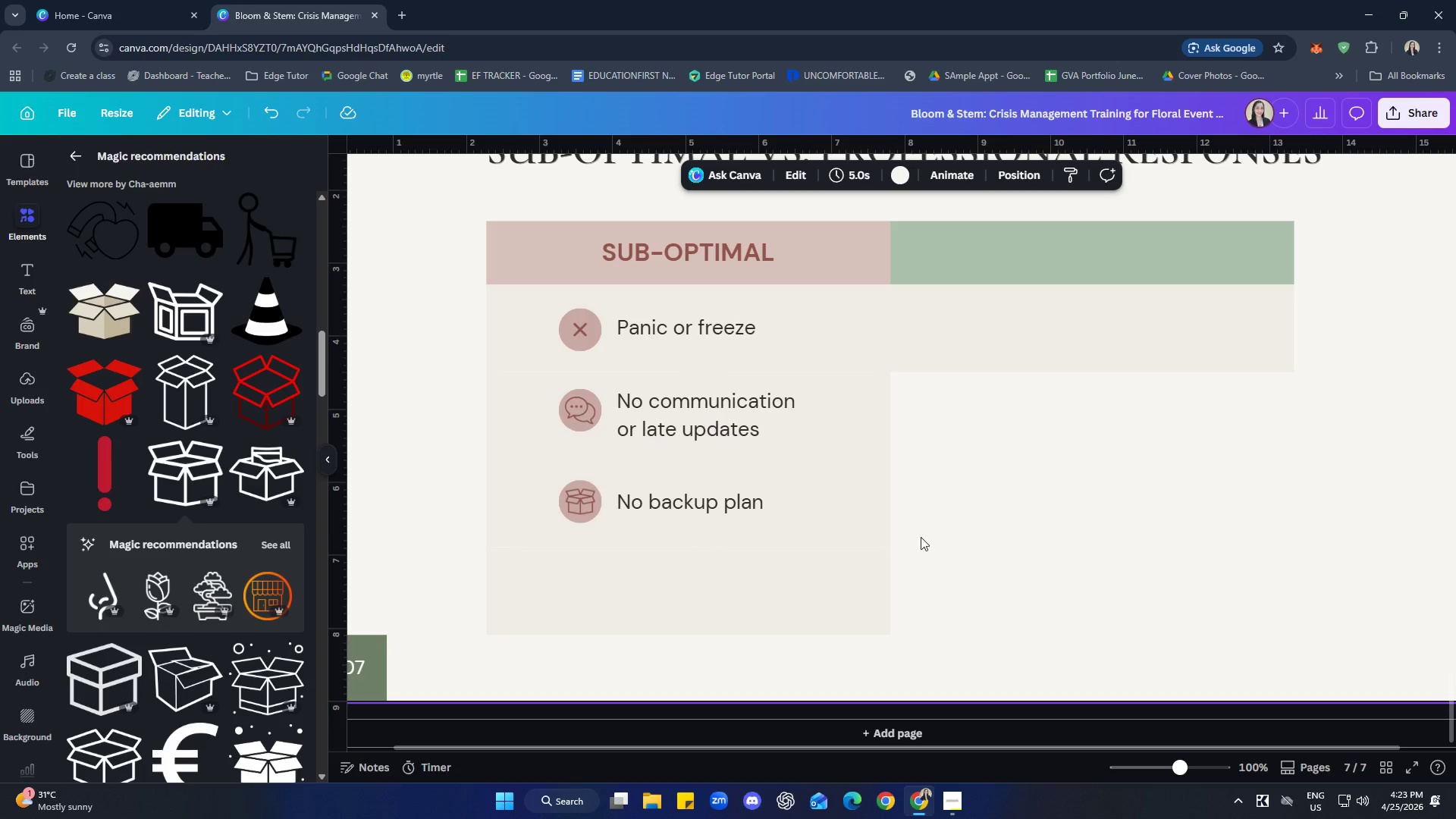 
wait(5.31)
 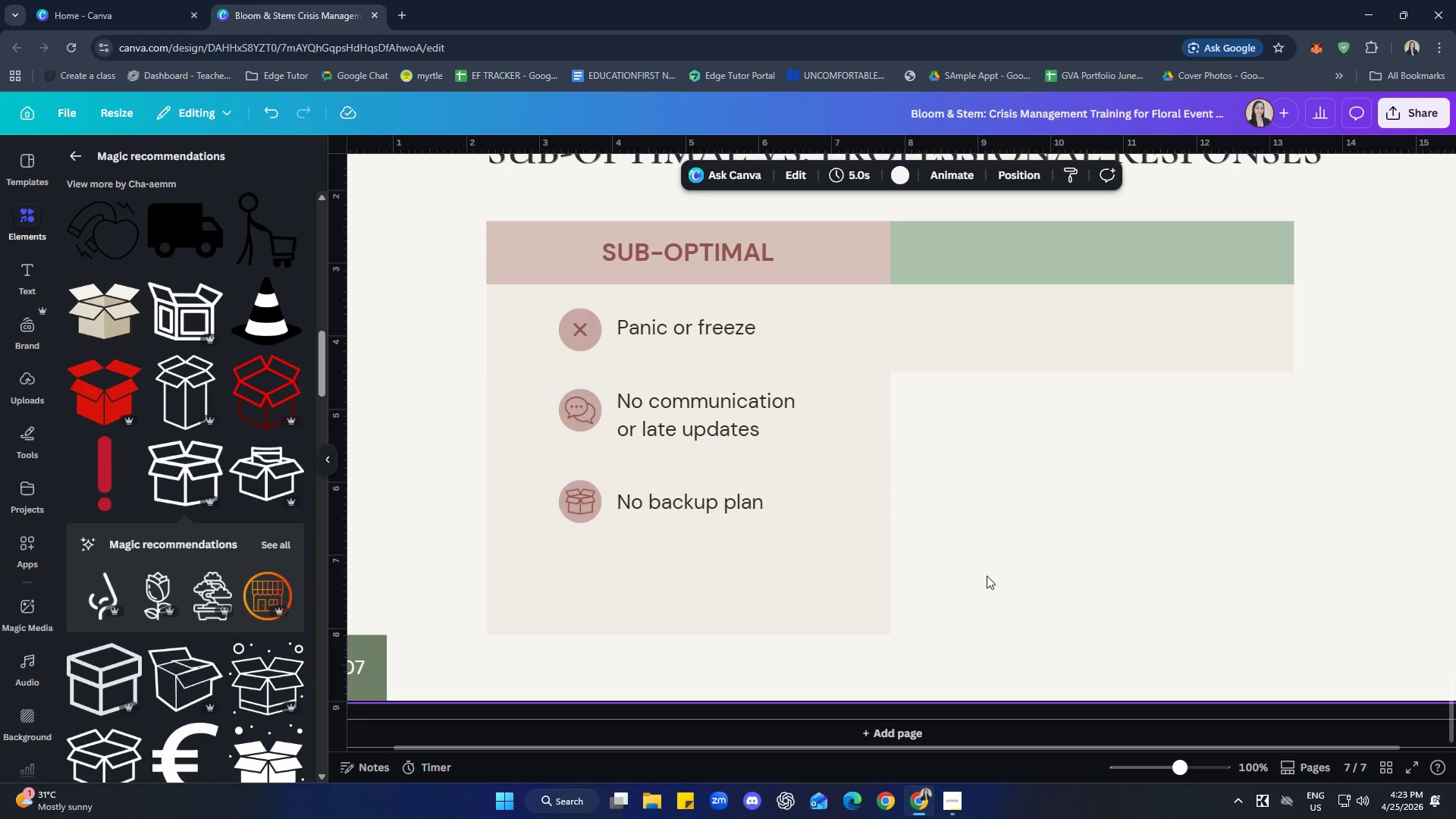 
left_click([579, 344])
 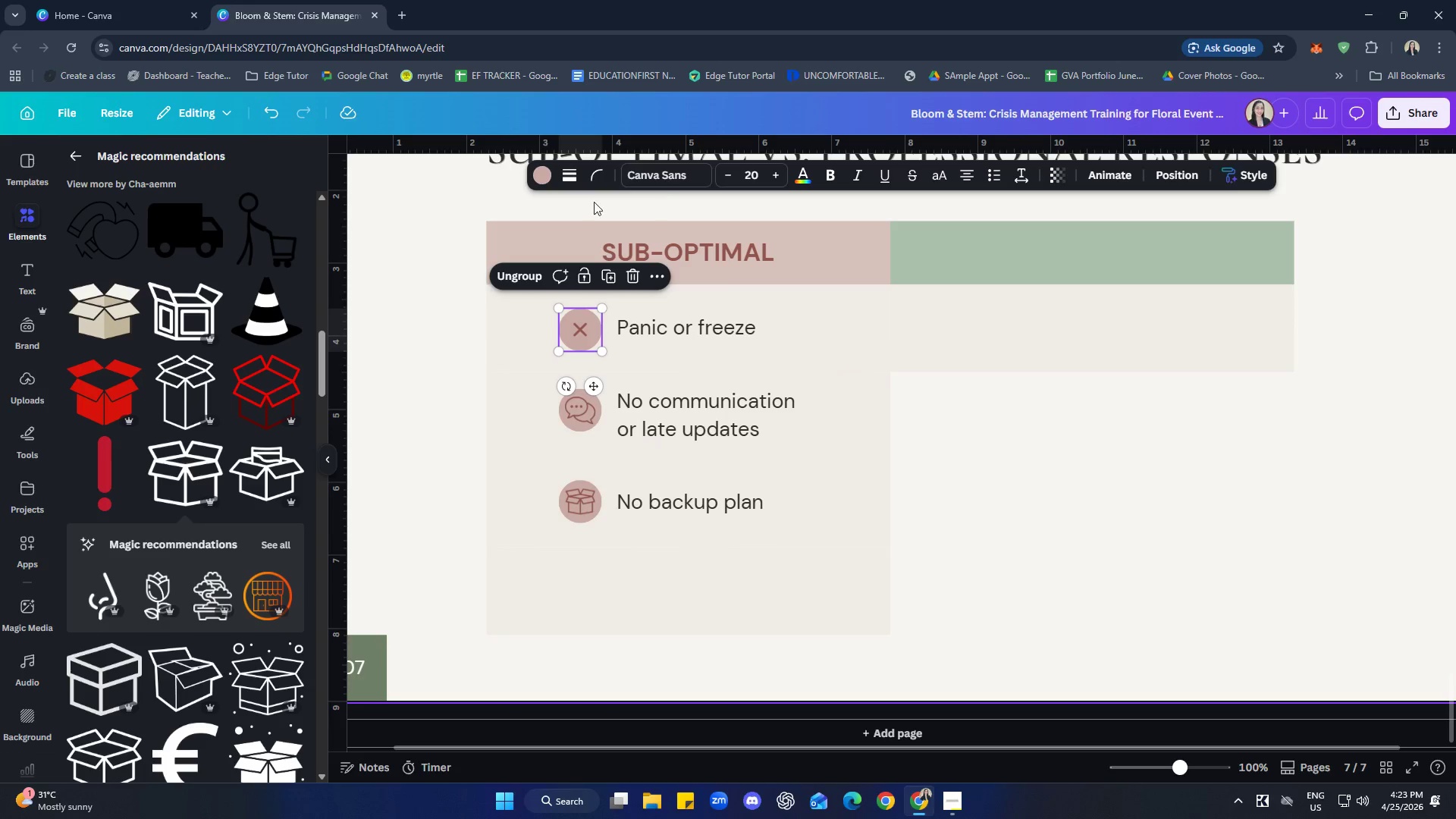 
left_click([532, 177])
 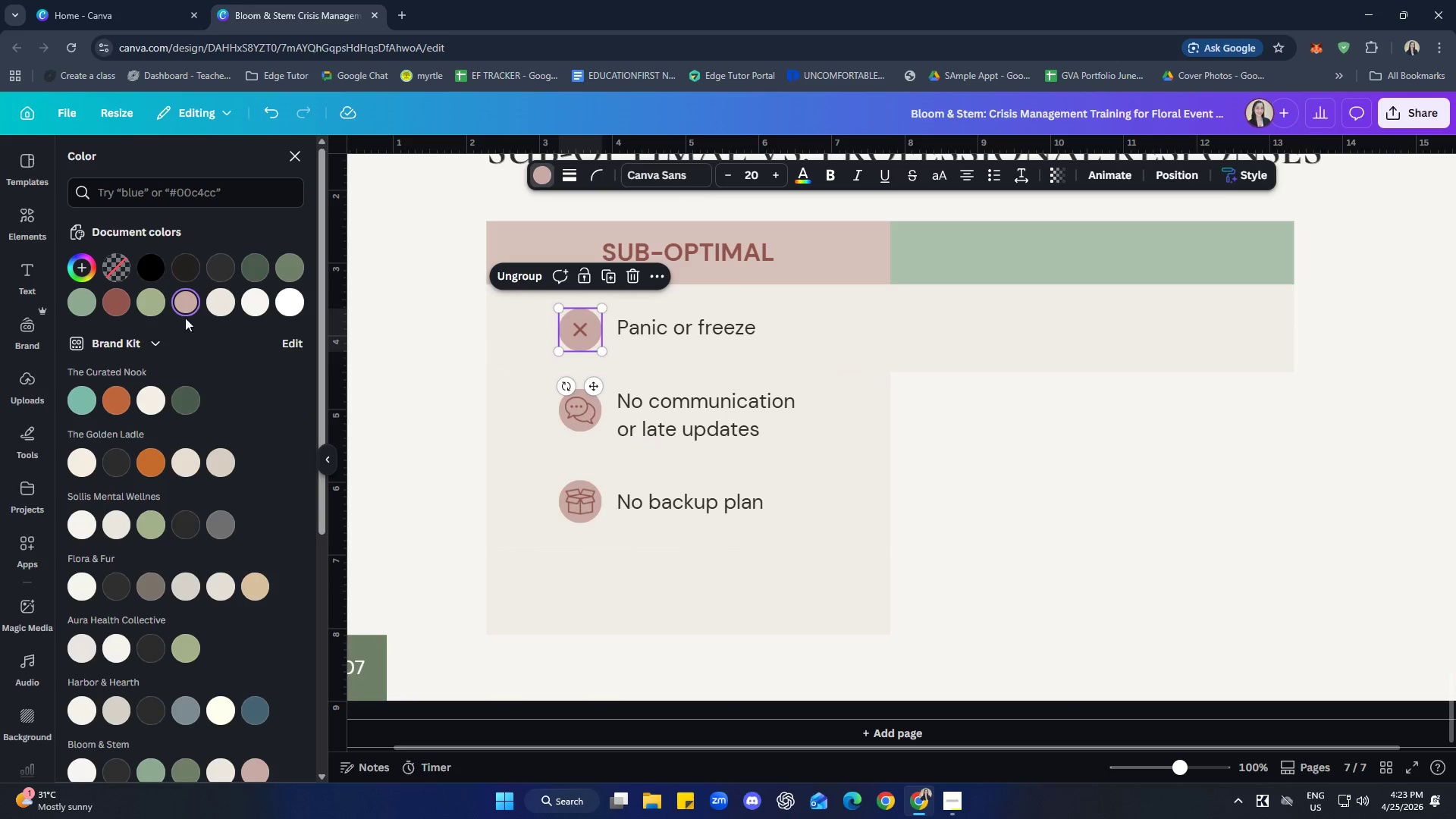 
left_click([185, 304])
 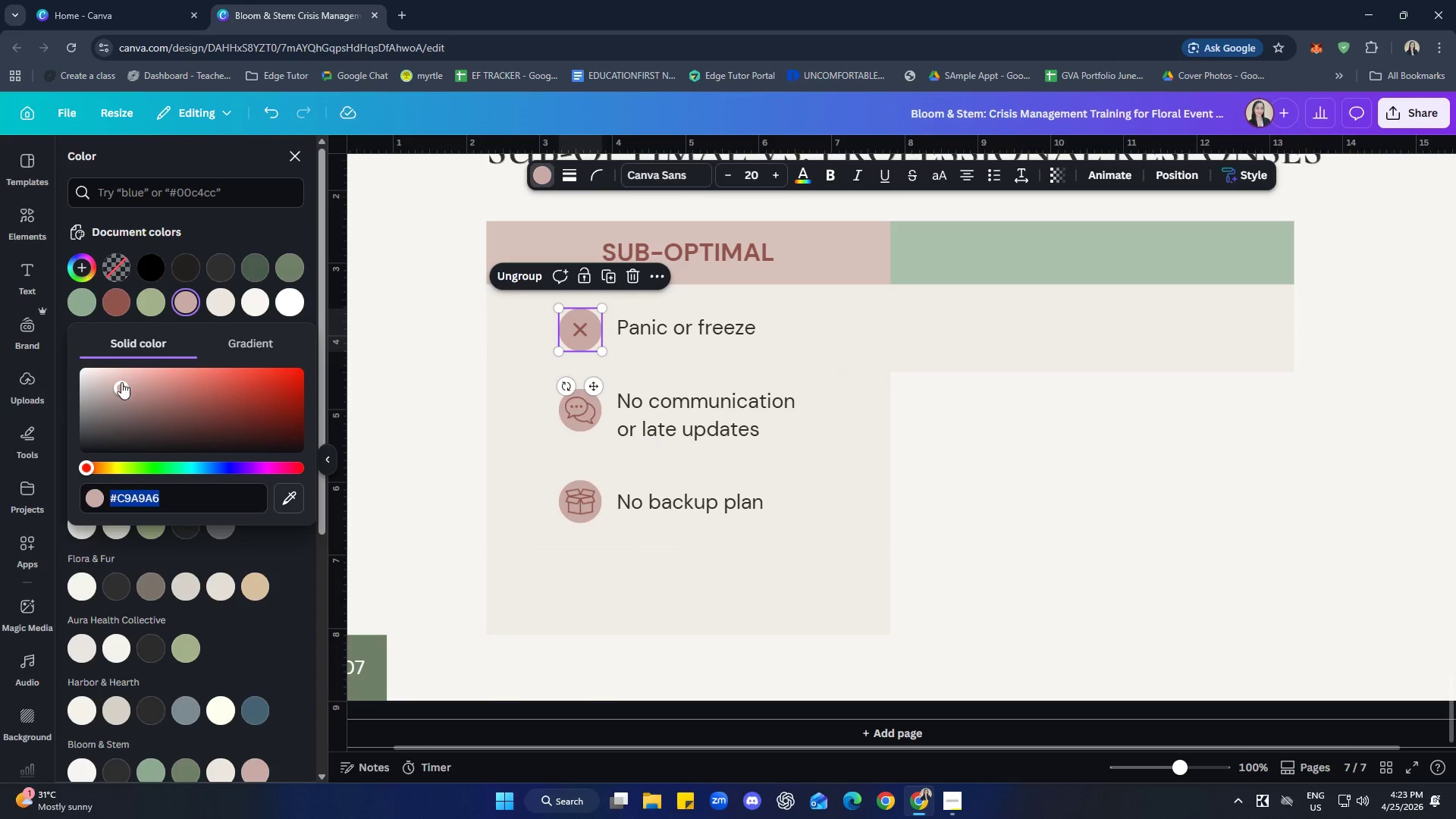 
left_click_drag(start_coordinate=[121, 383], to_coordinate=[120, 375])
 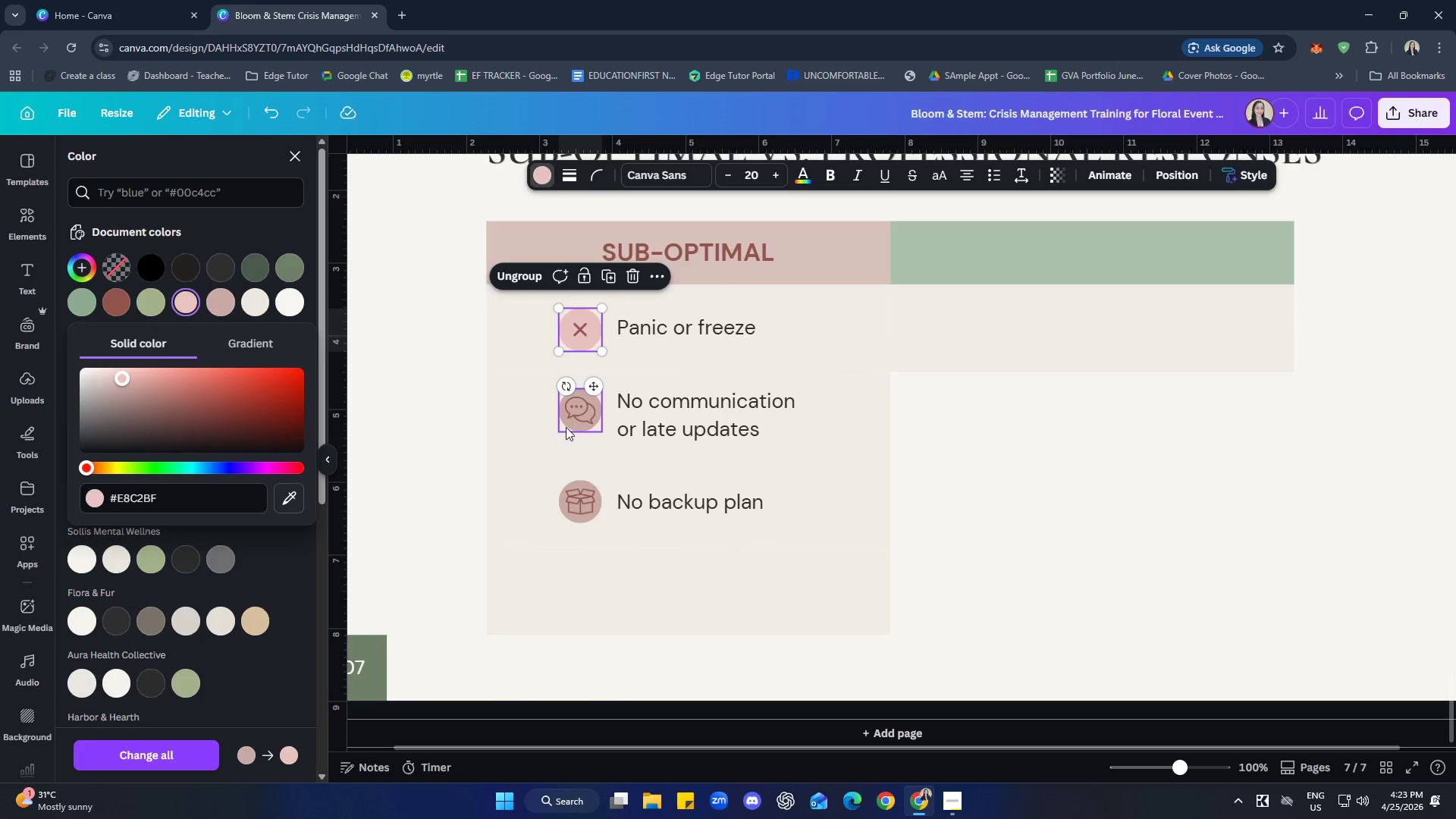 
left_click([573, 424])
 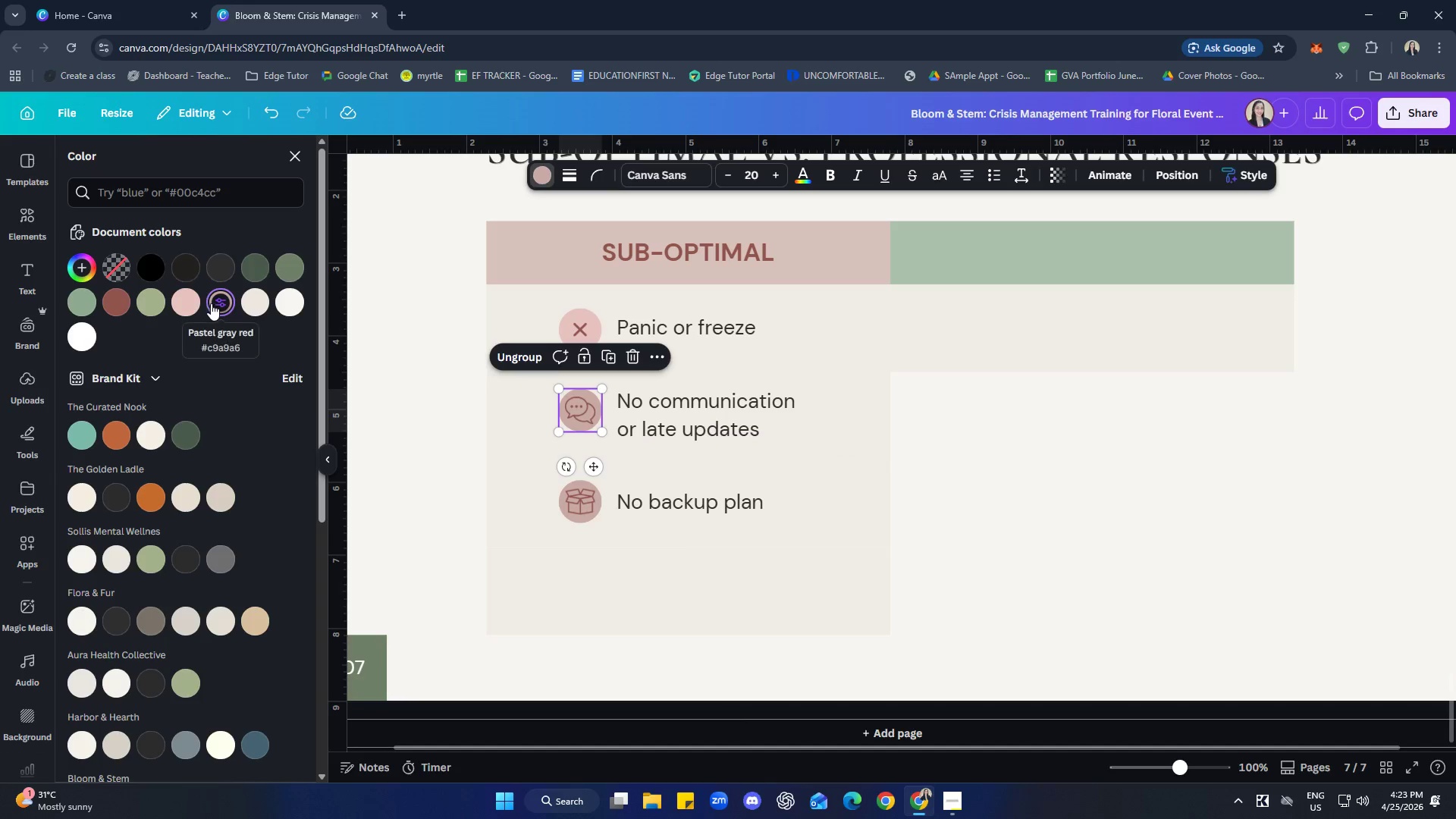 
left_click([185, 307])
 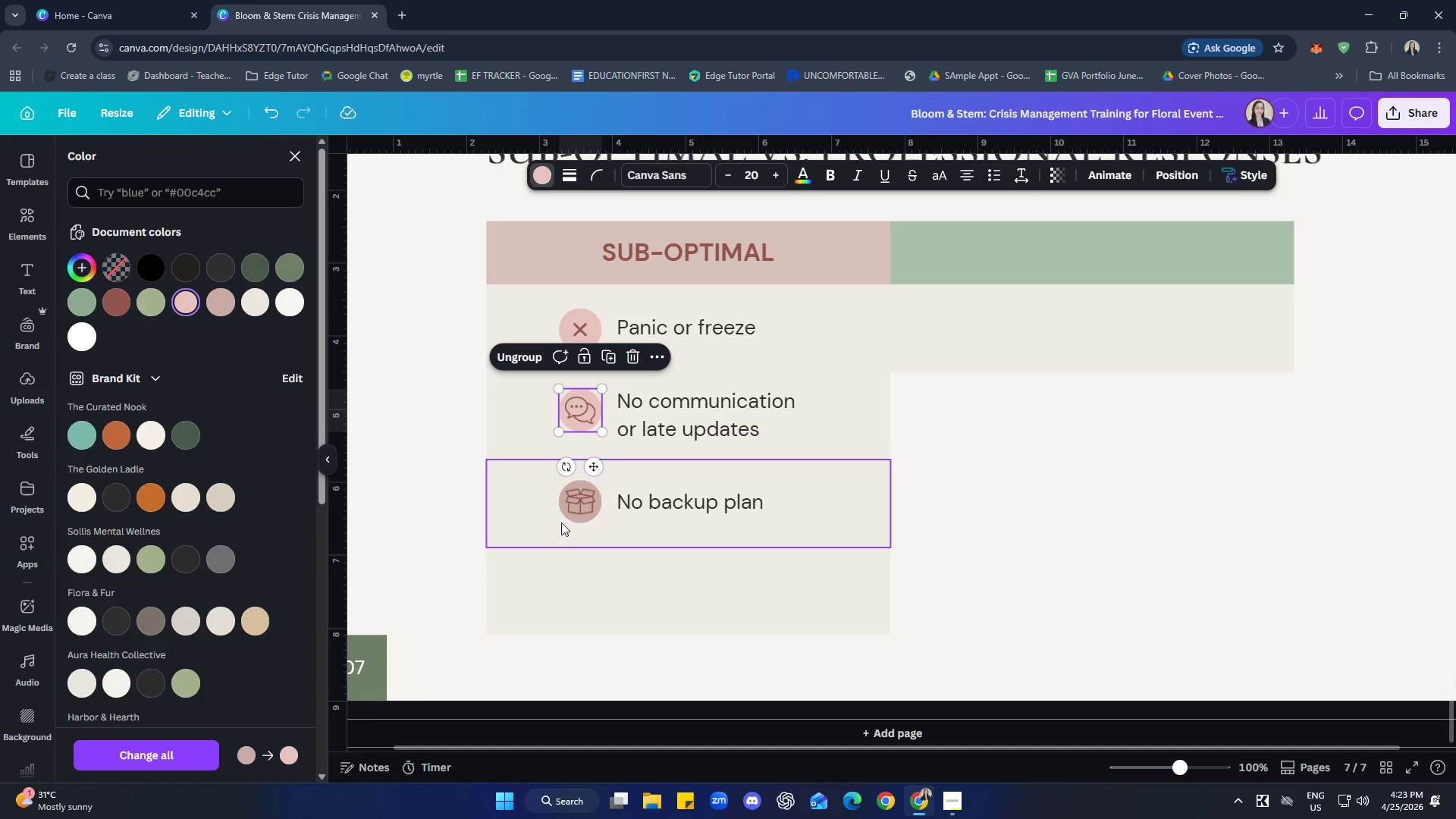 
left_click([570, 519])
 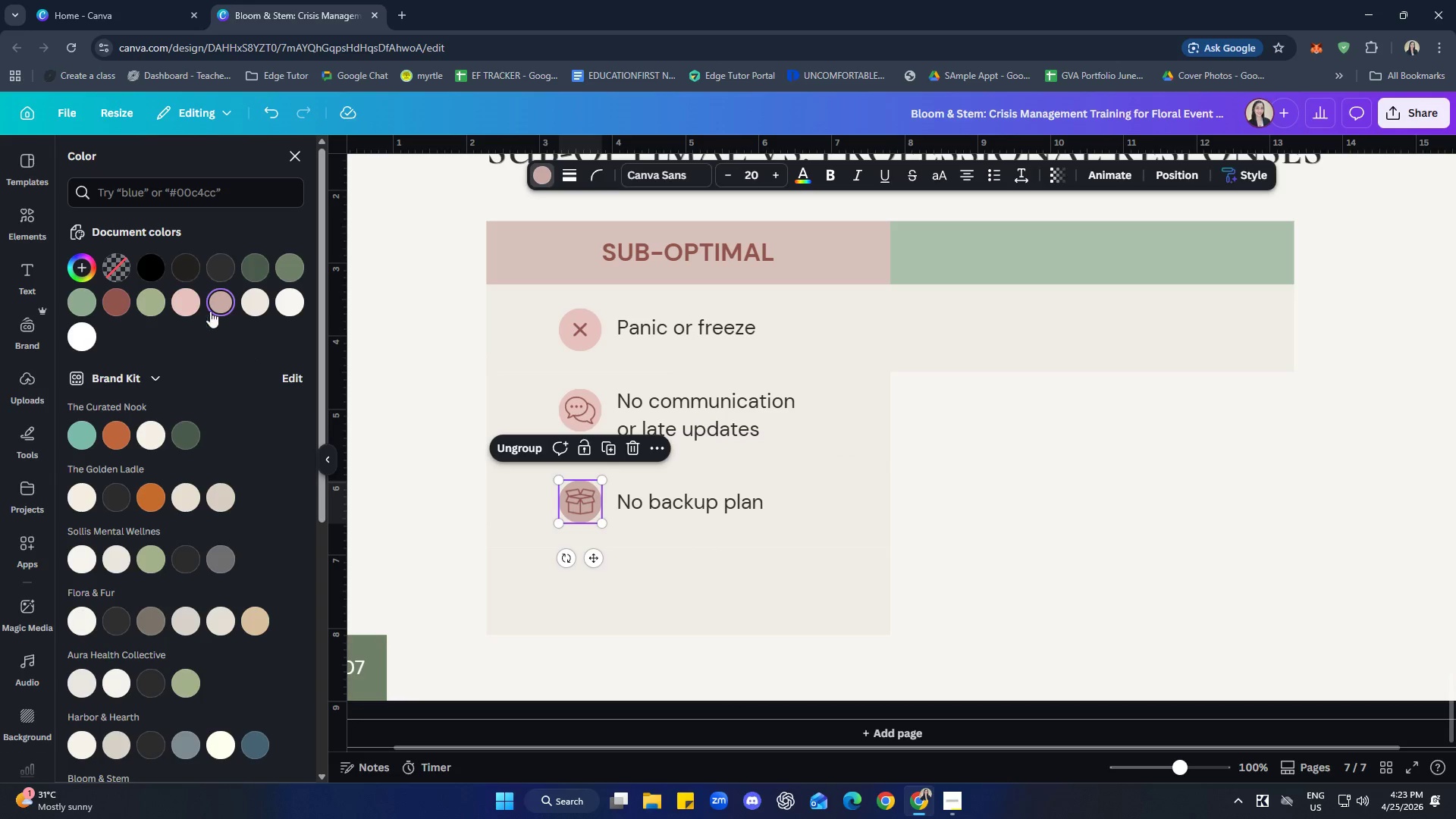 
left_click([186, 297])
 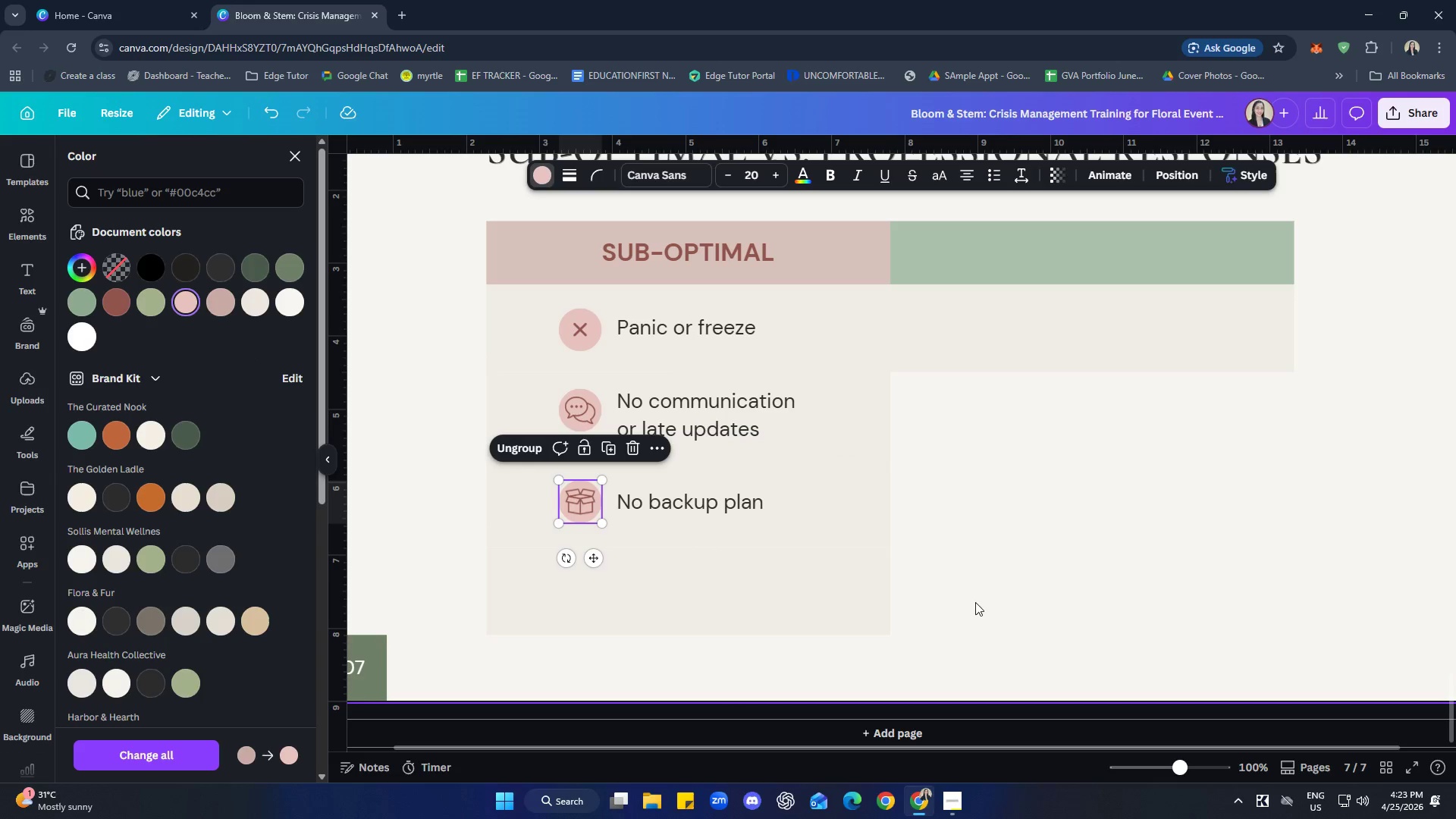 
left_click([1053, 568])
 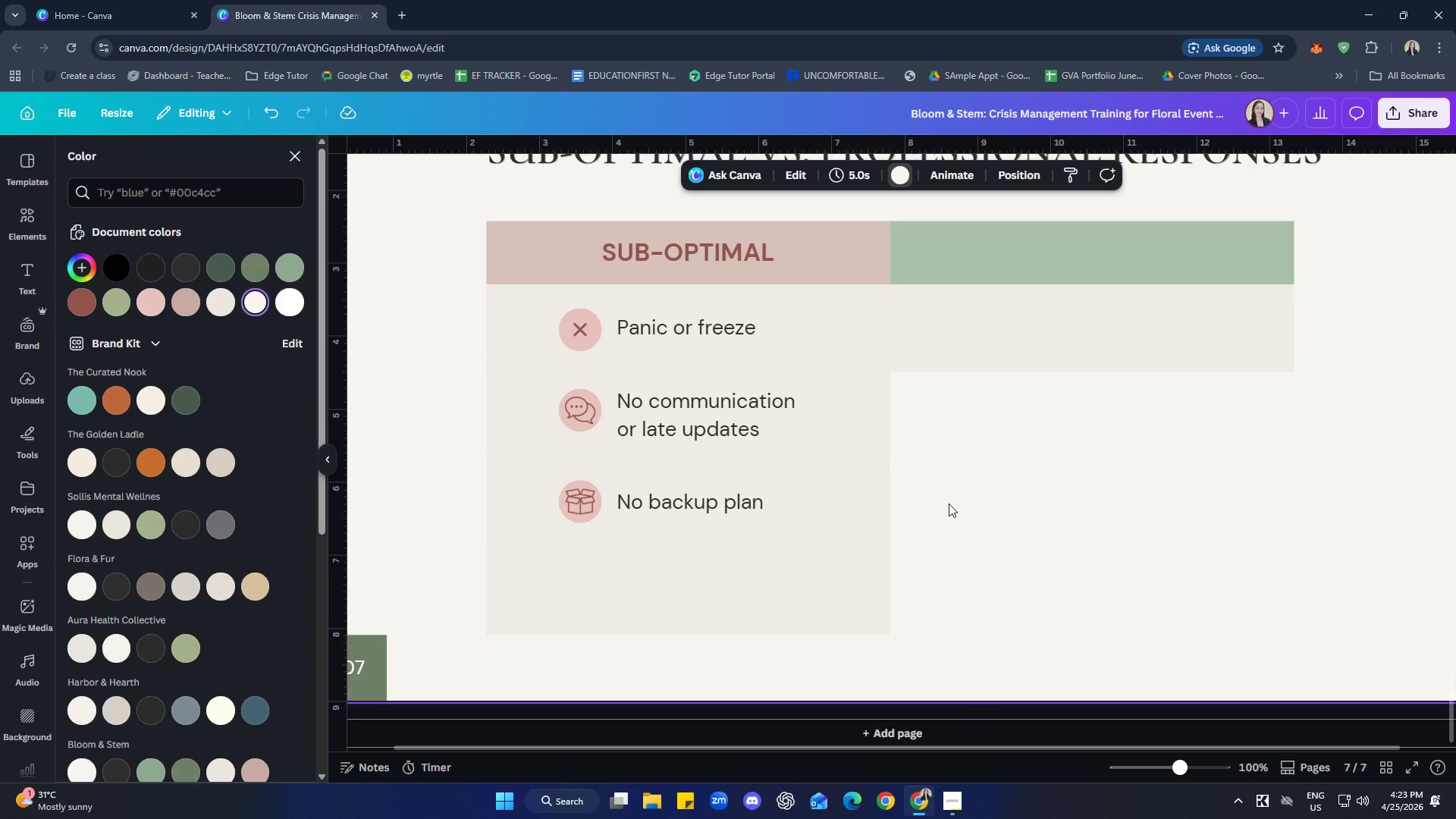 
wait(8.36)
 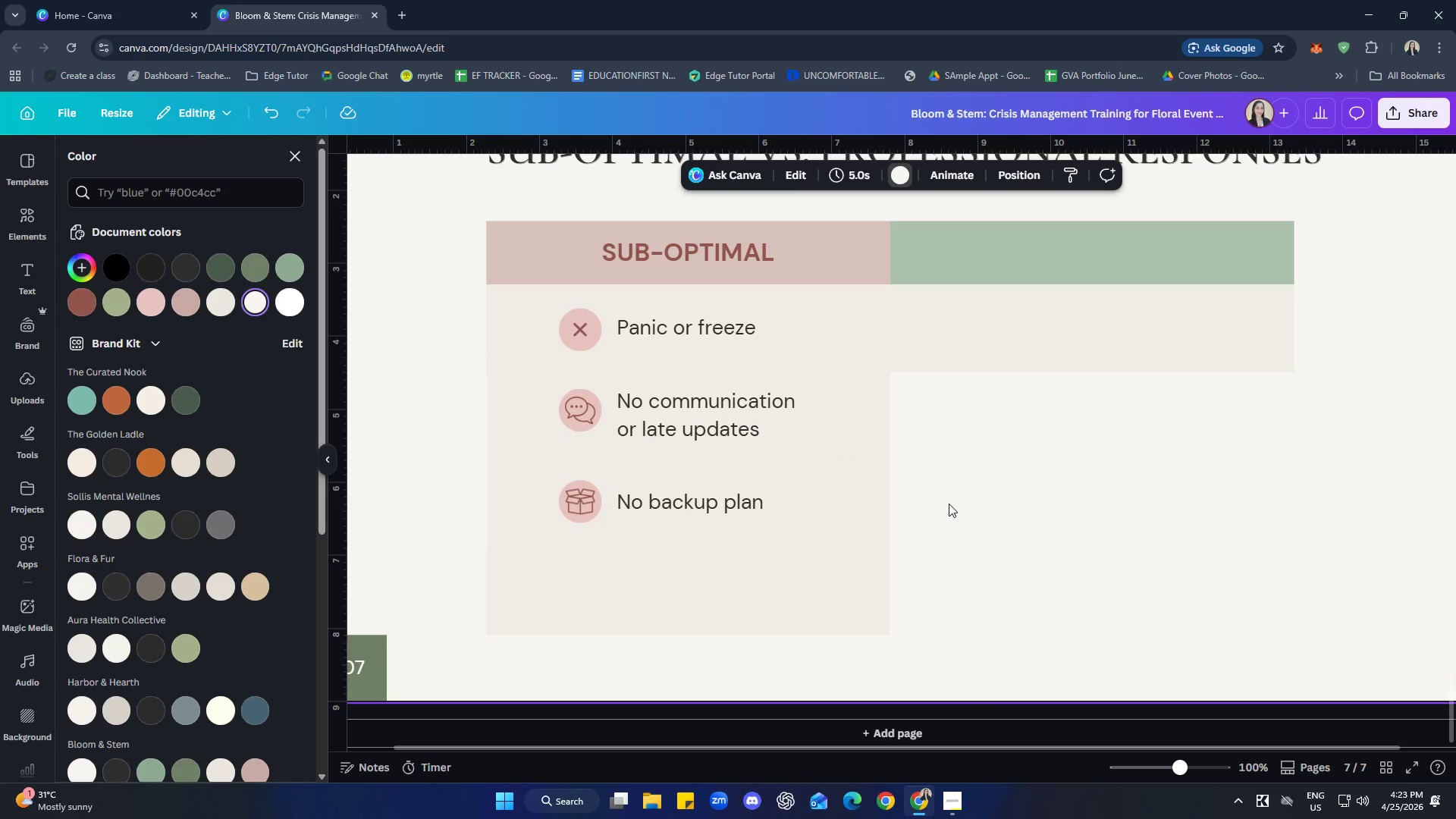 
left_click([590, 507])
 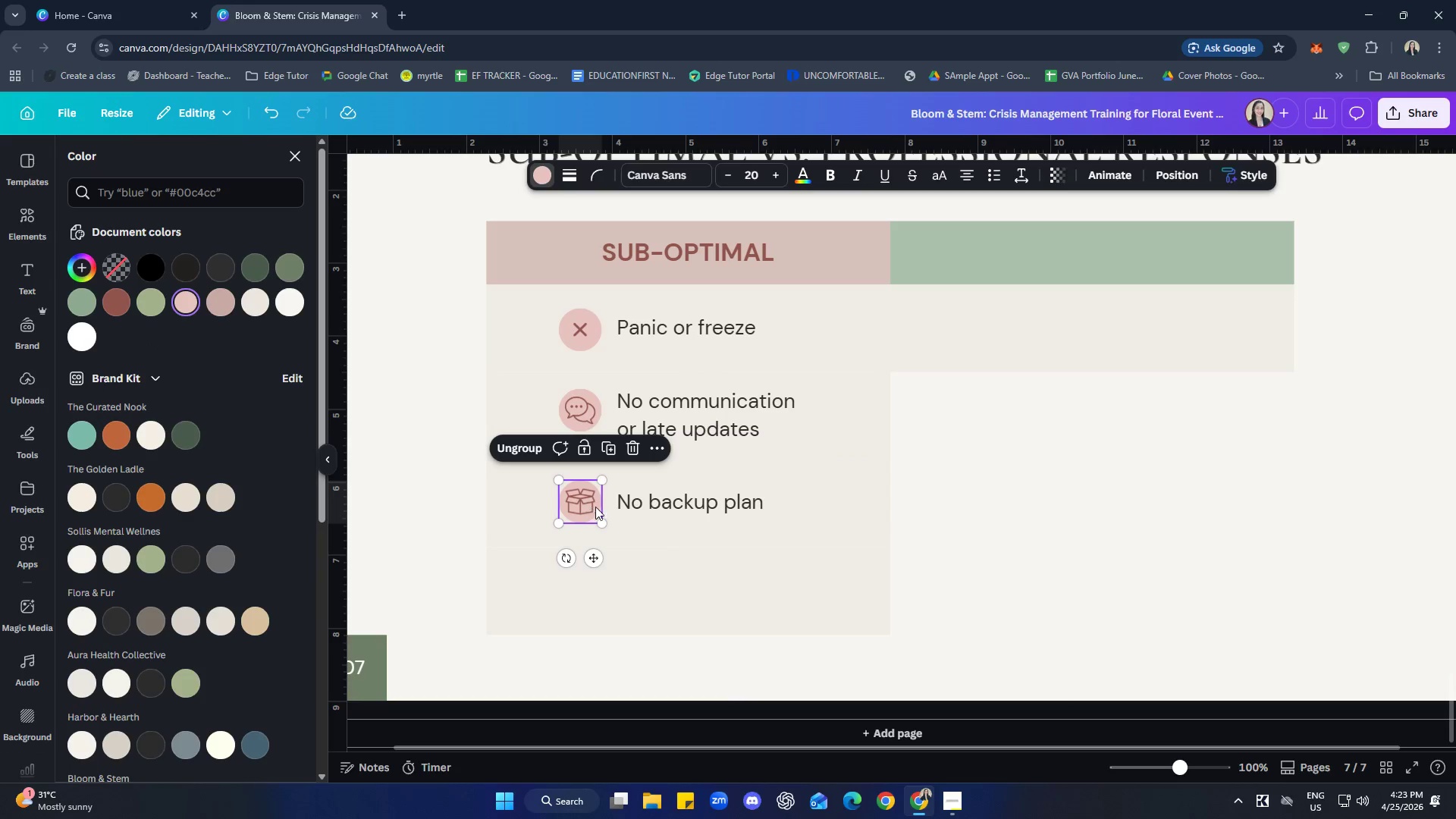 
hold_key(key=ShiftLeft, duration=0.66)
 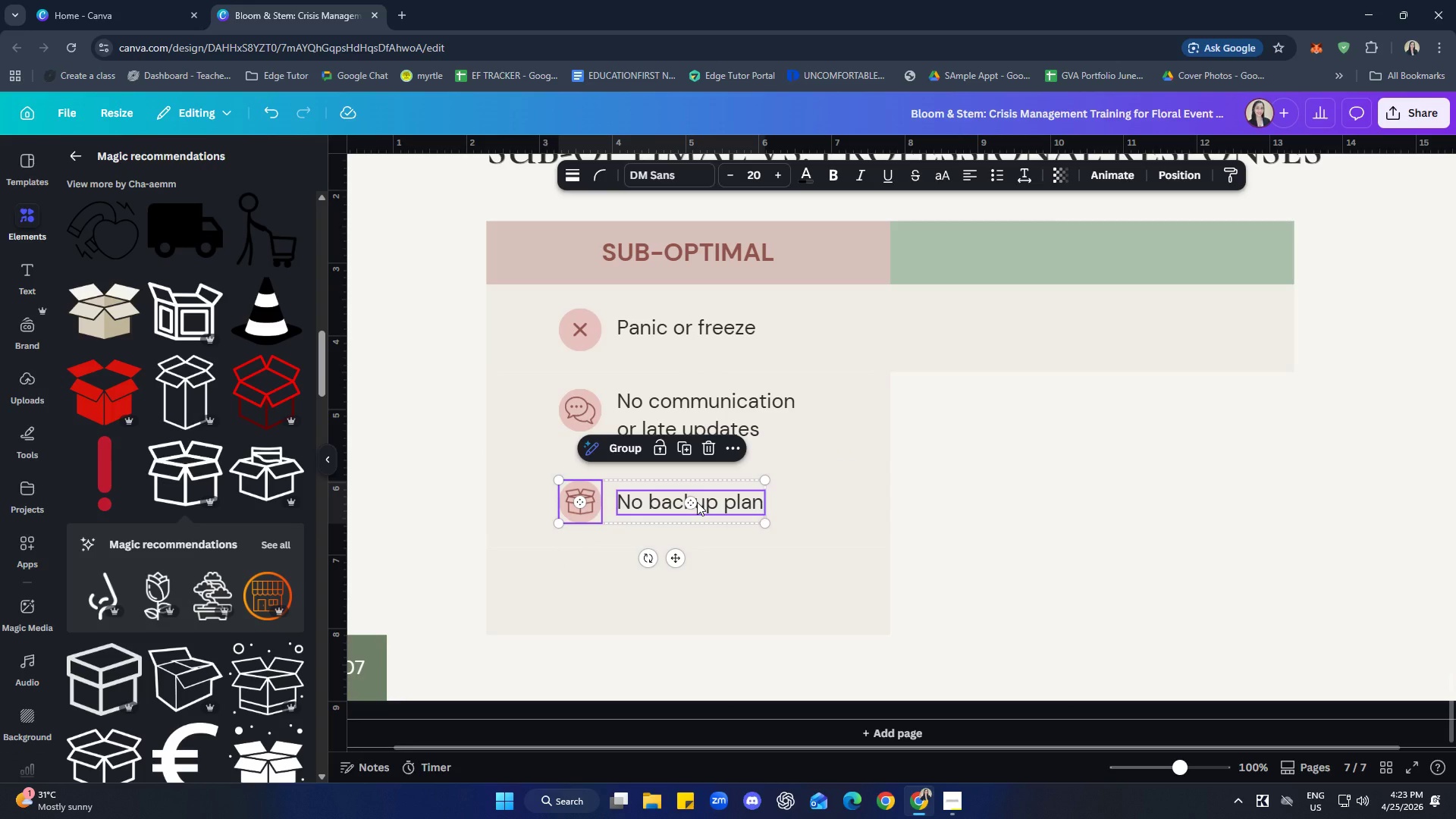 
key(Control+C)
 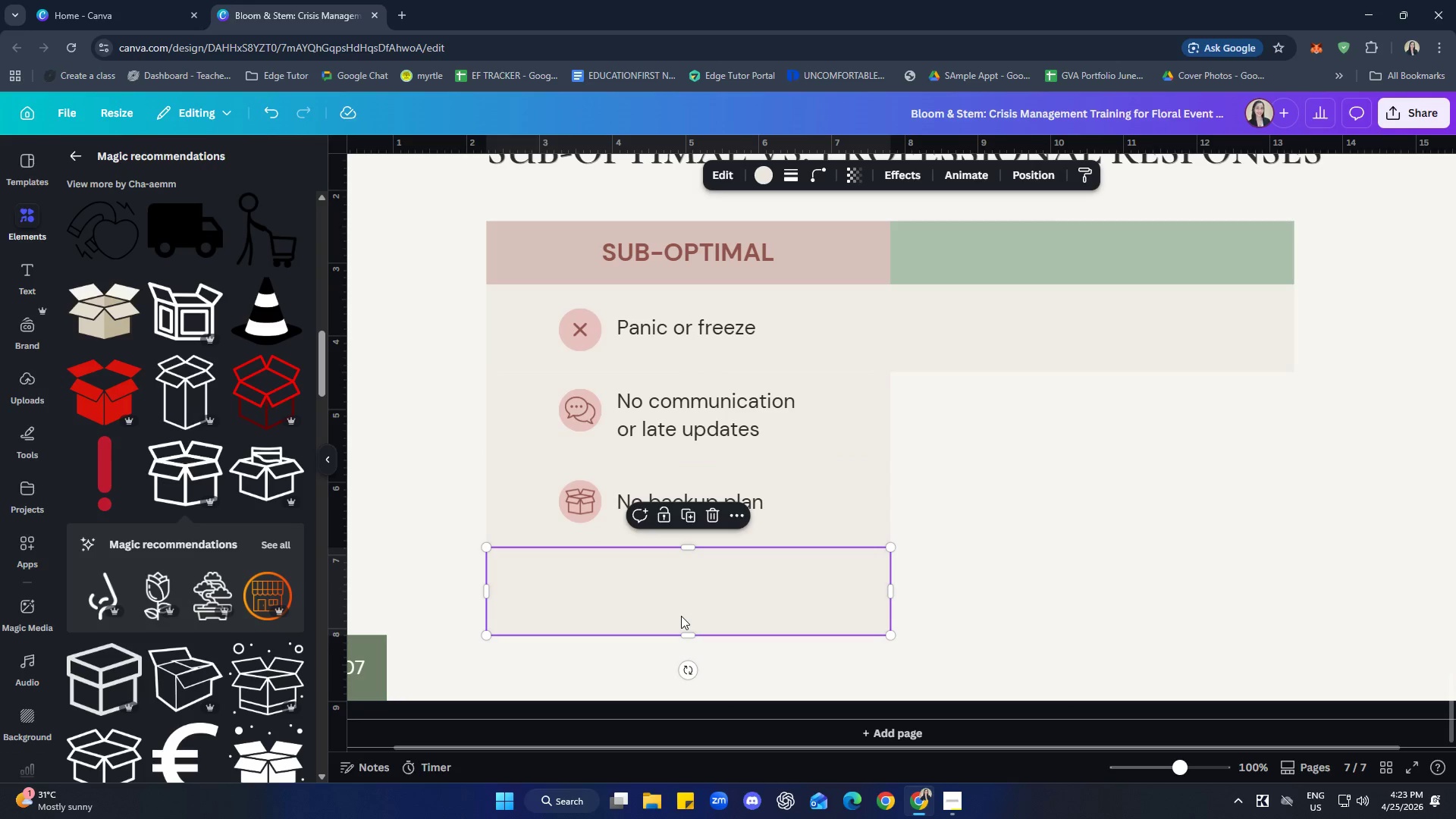 
key(Control+ControlLeft)
 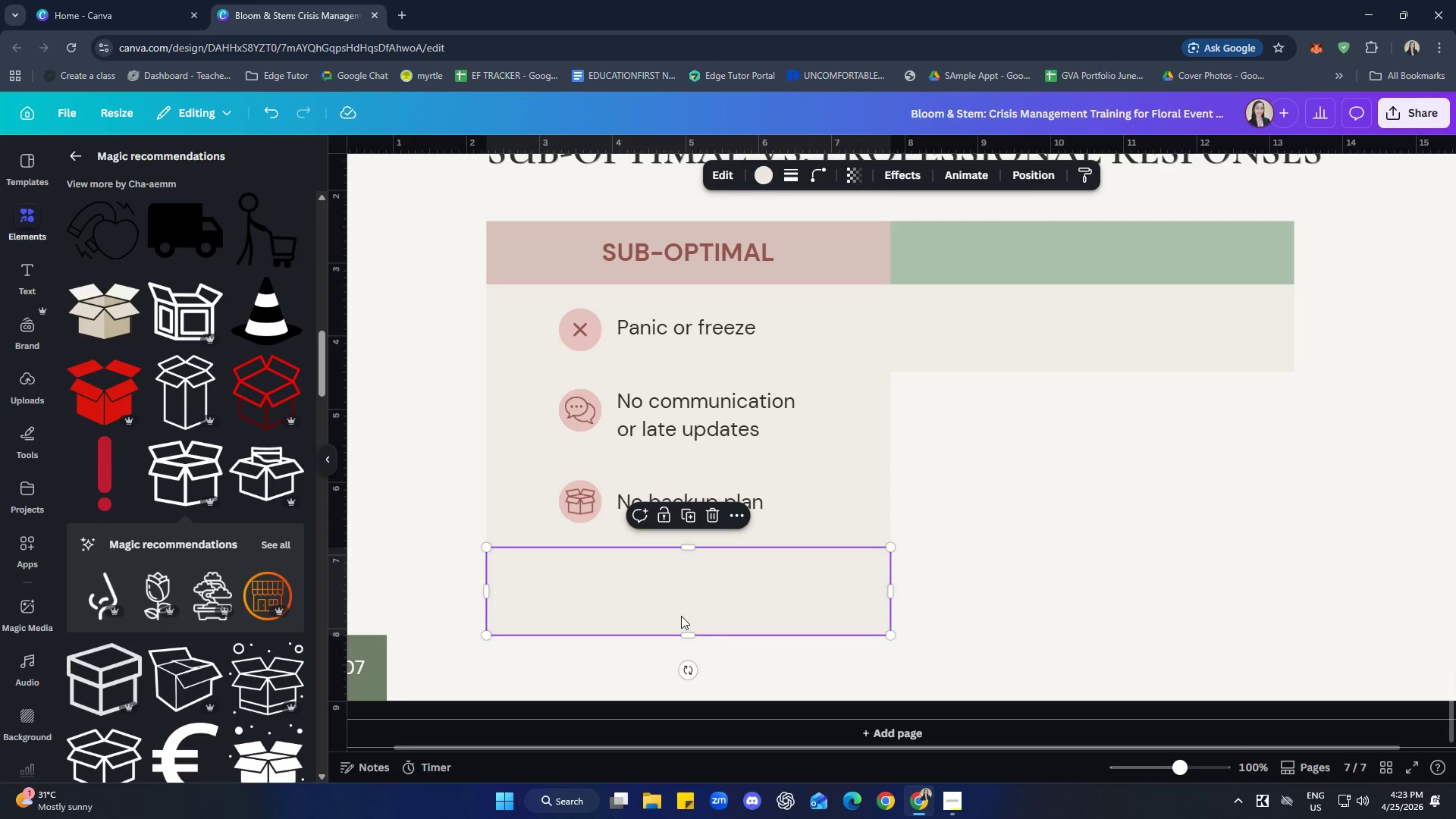 
key(Control+V)
 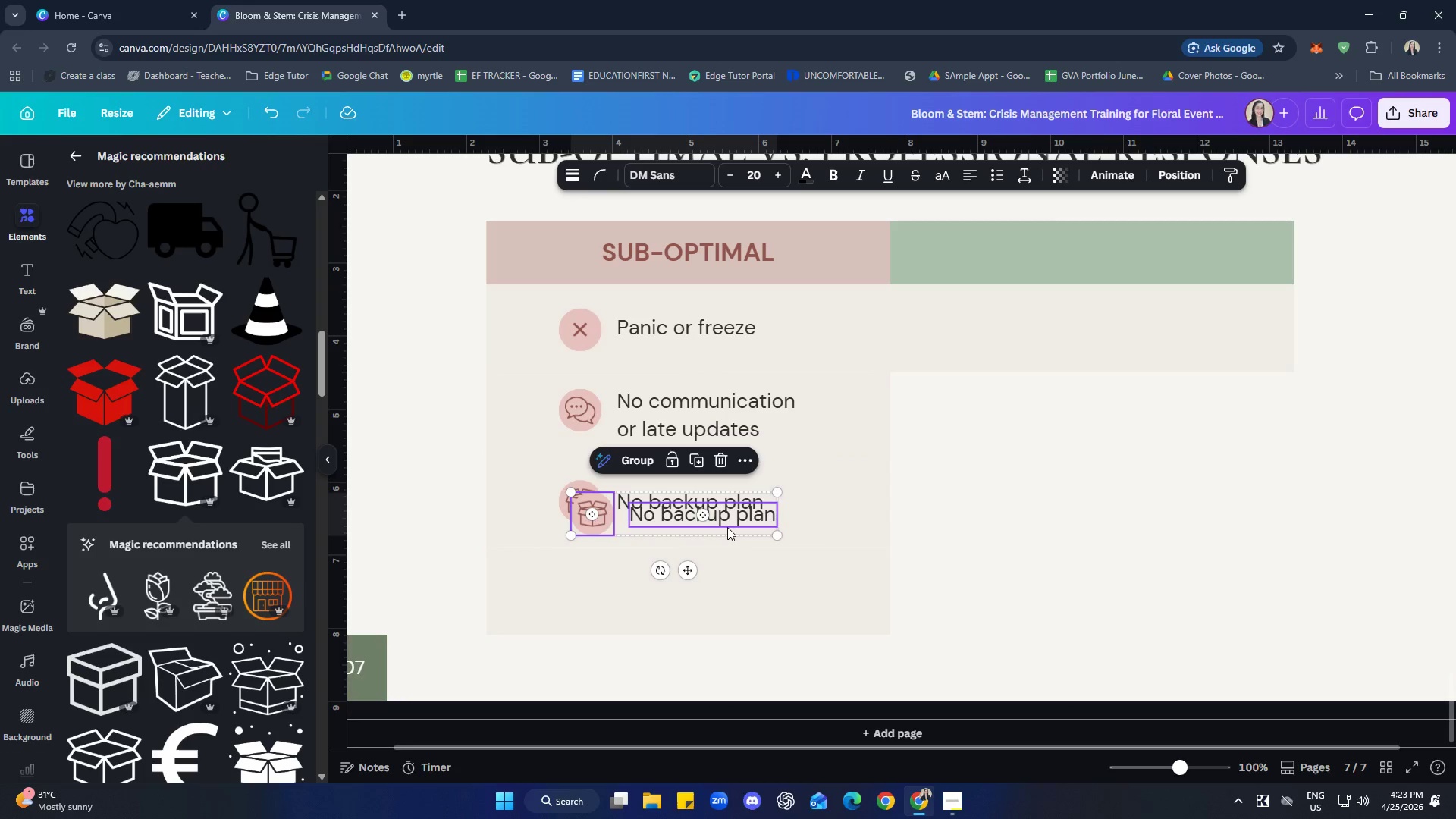 
left_click_drag(start_coordinate=[727, 527], to_coordinate=[719, 597])
 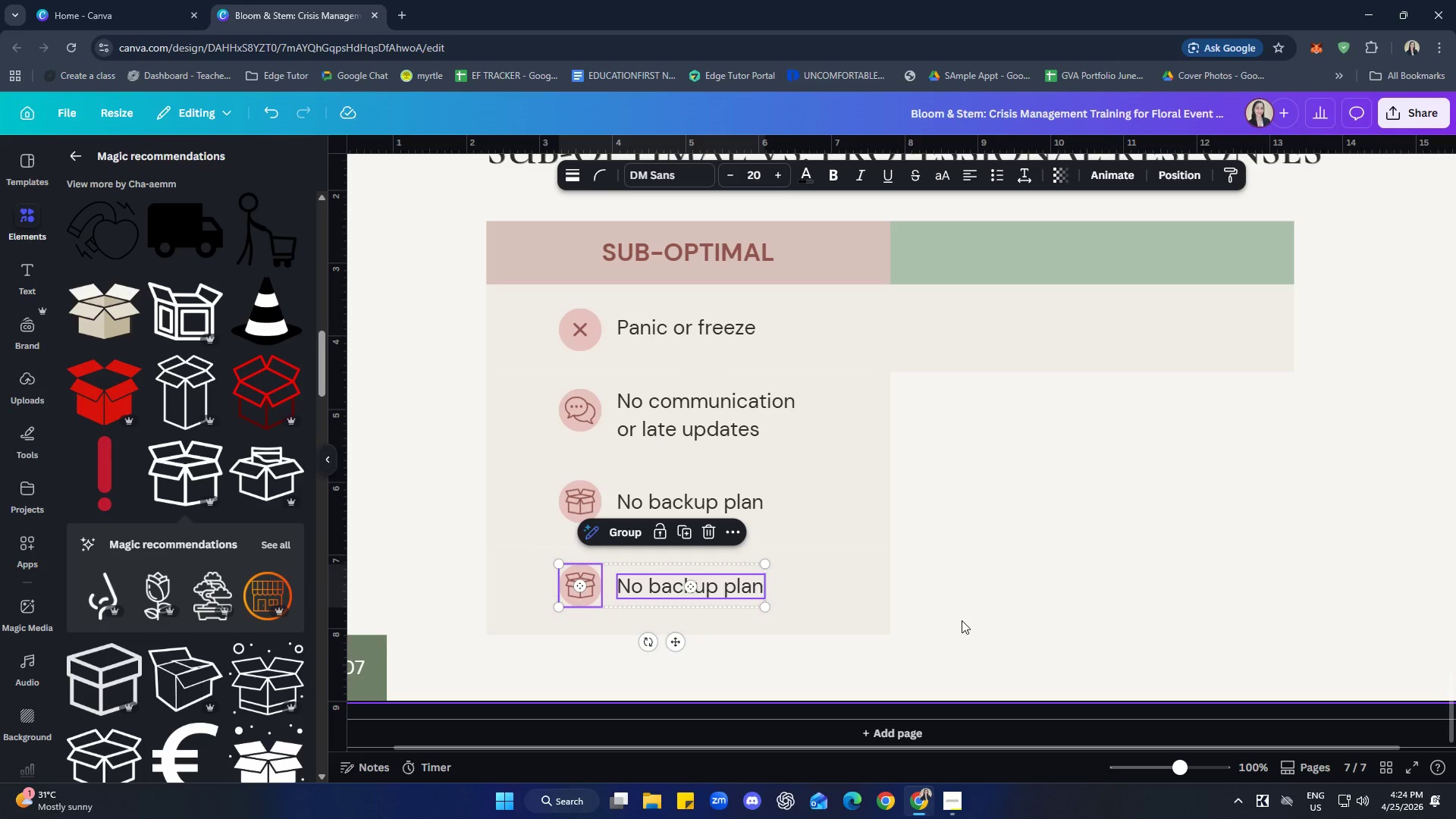 
left_click([962, 620])
 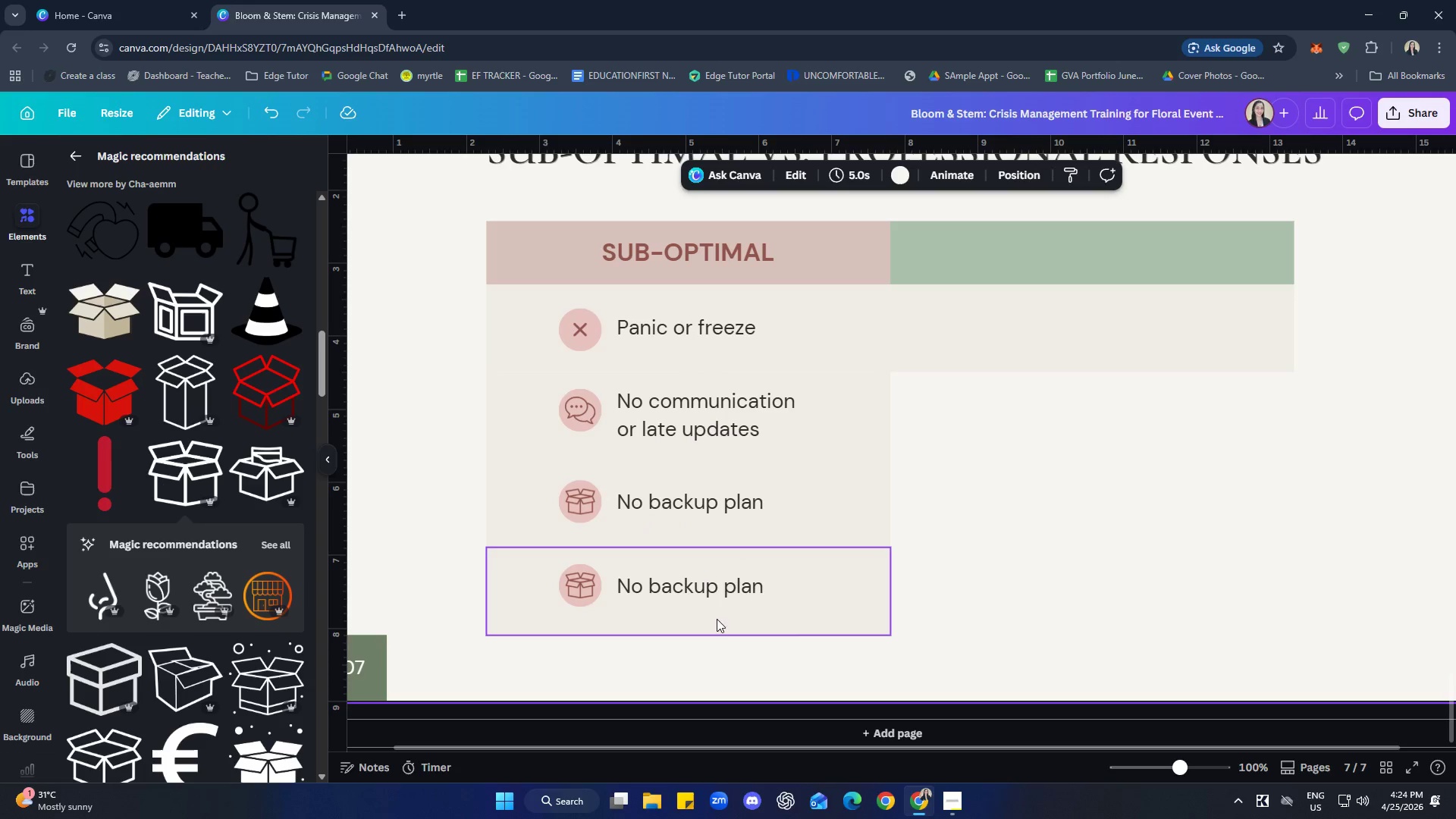 
left_click([677, 597])
 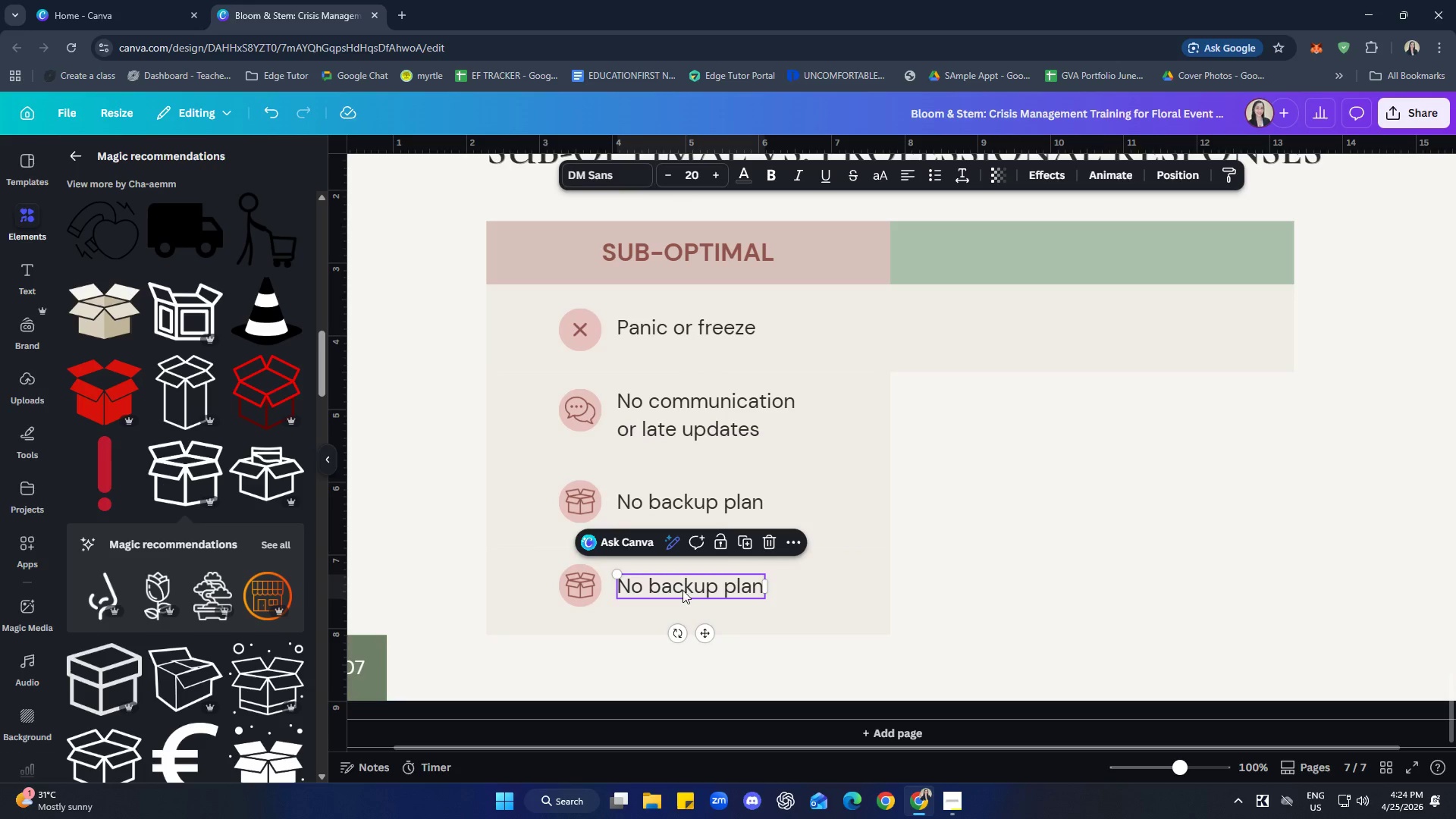 
left_click([682, 590])
 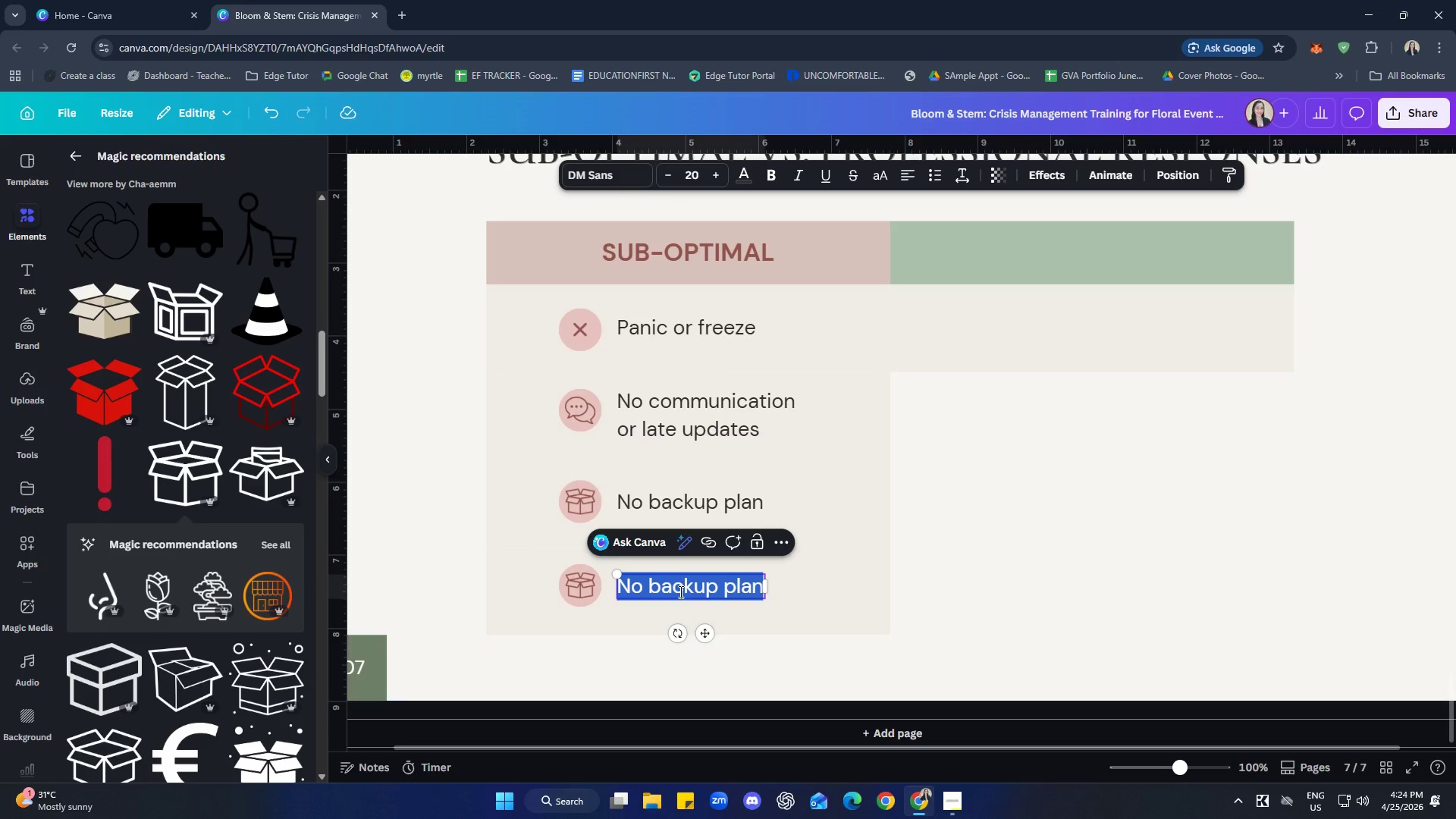 
type(Blame or confusion)
 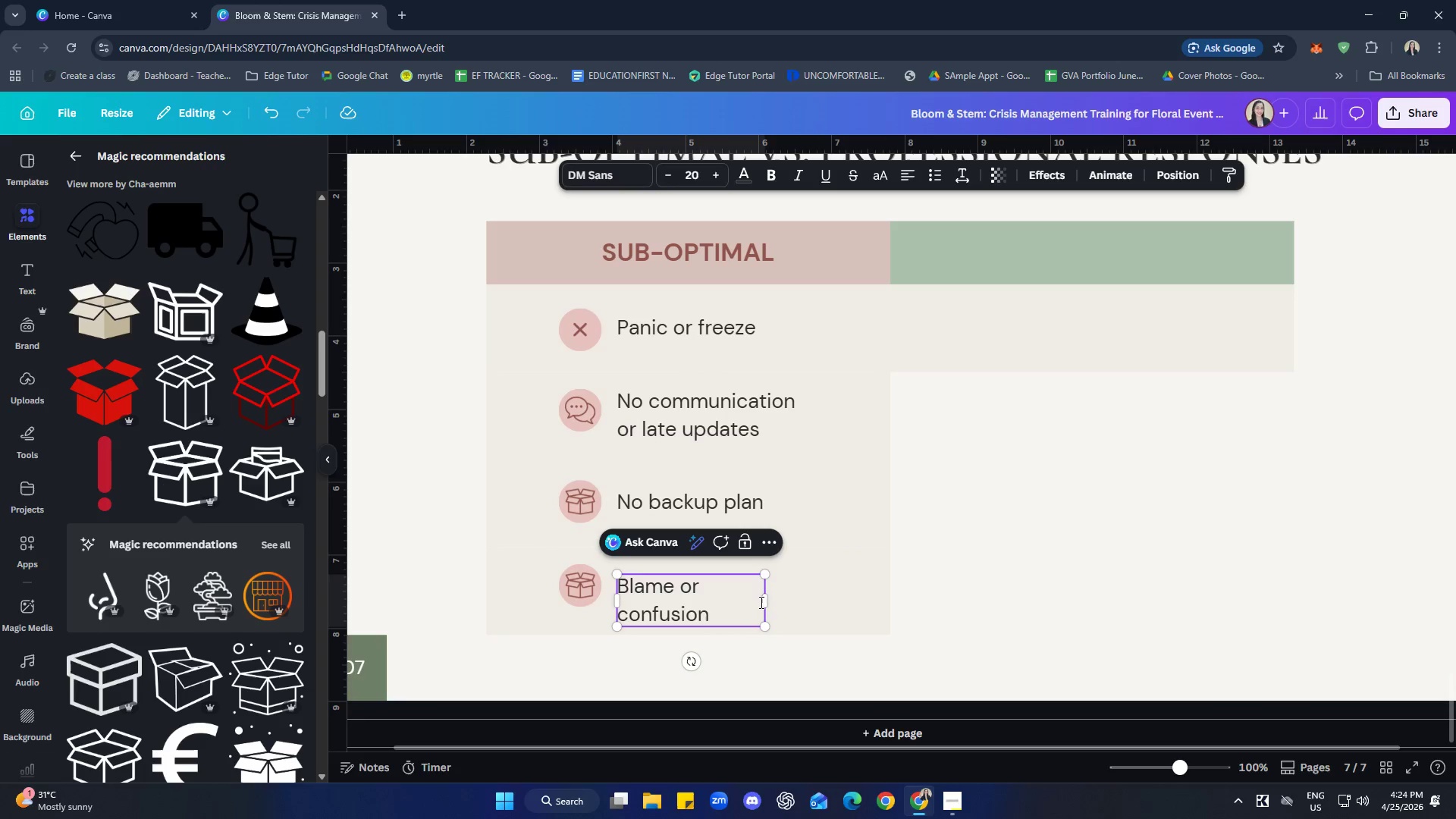 
left_click_drag(start_coordinate=[769, 601], to_coordinate=[802, 595])
 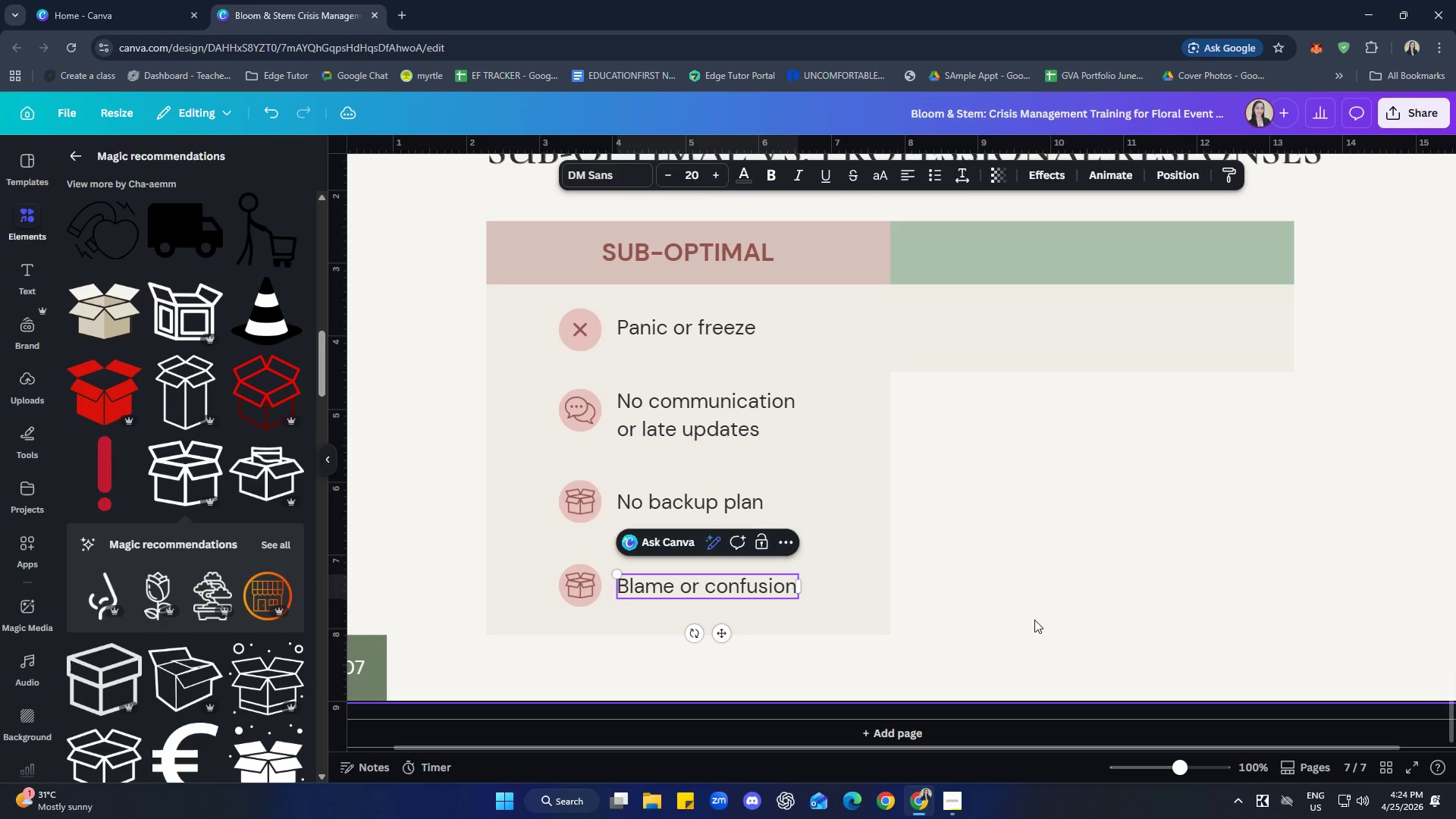 
left_click([1034, 620])
 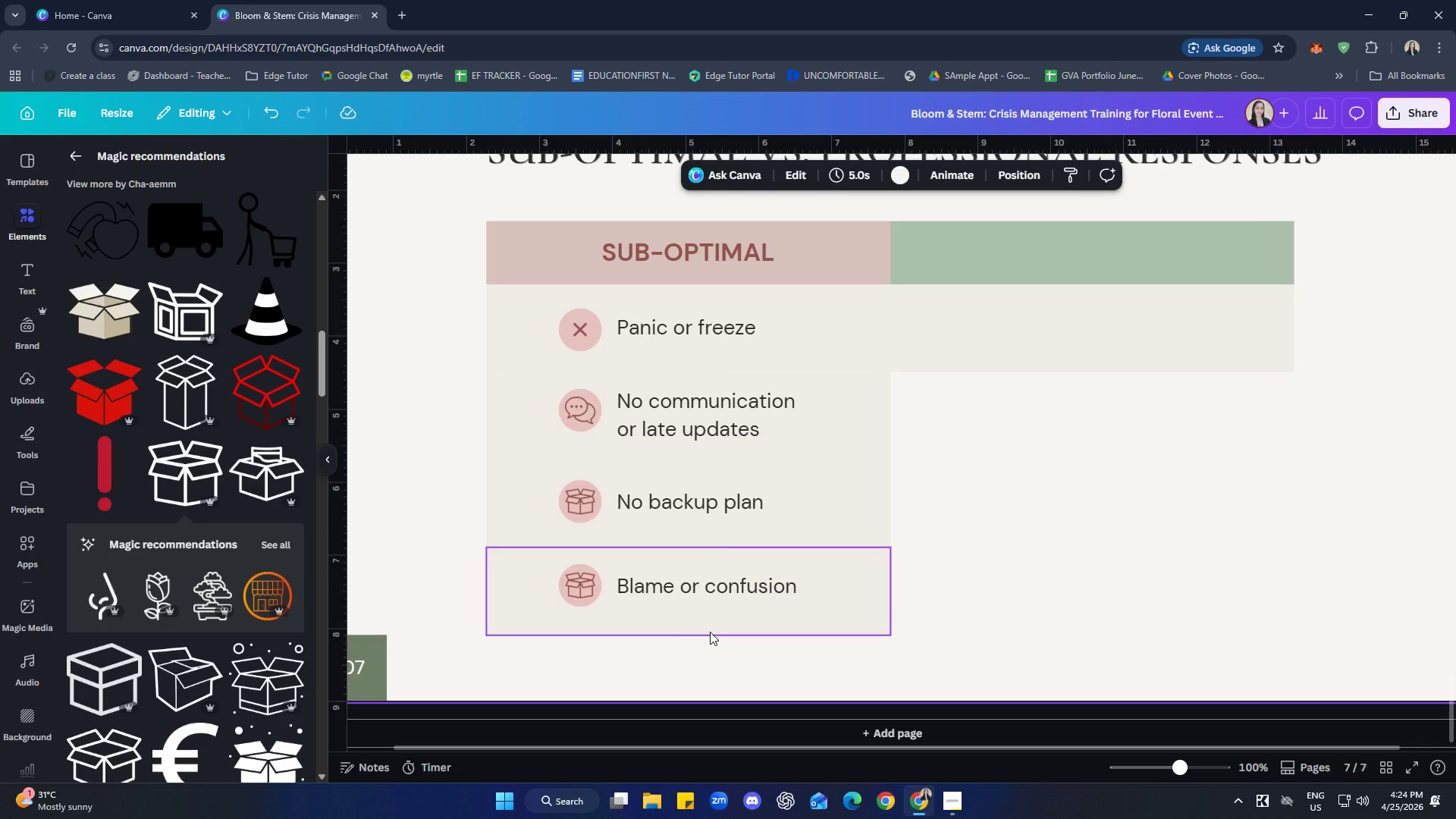 
left_click([588, 588])
 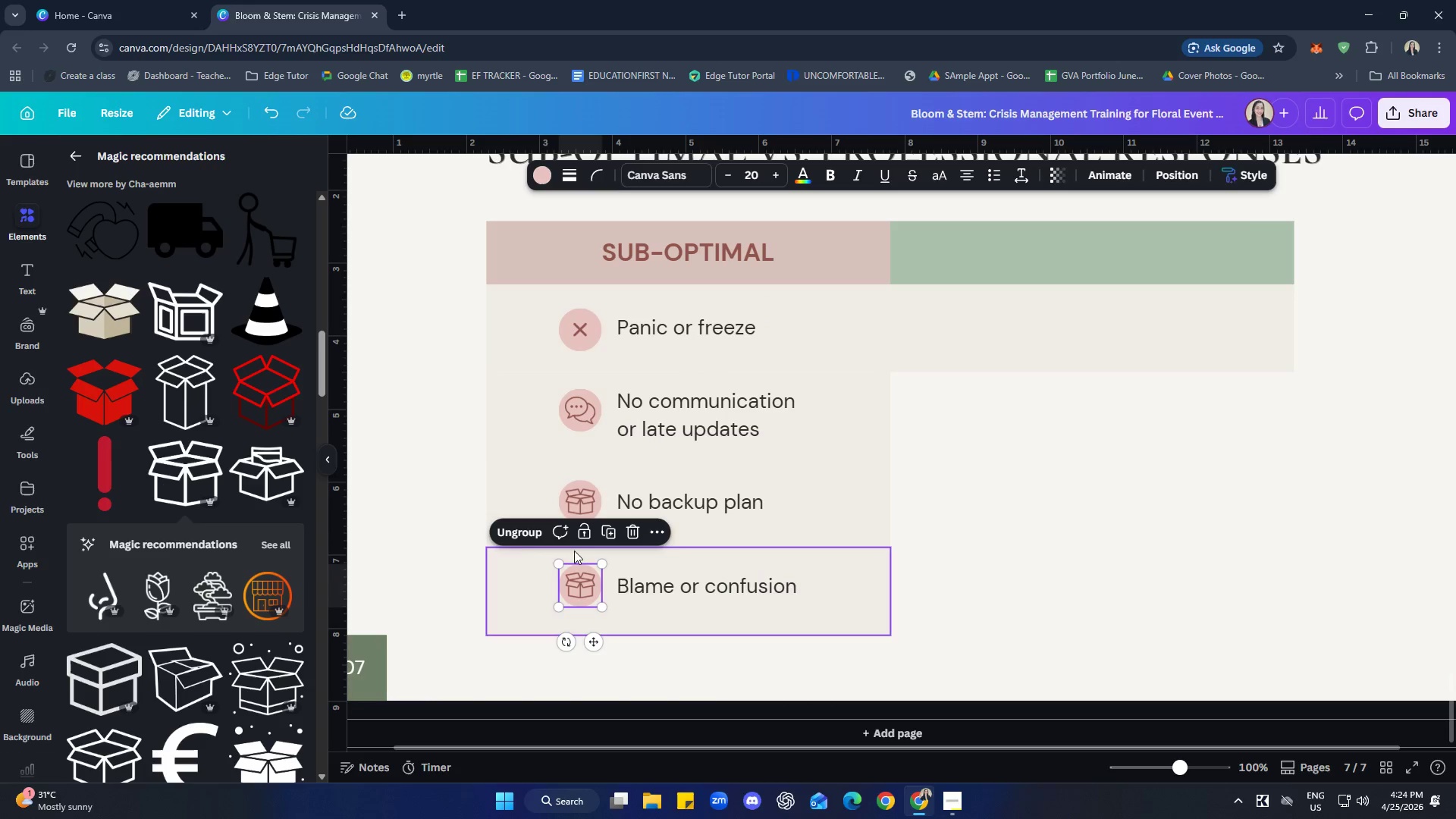 
left_click([512, 537])
 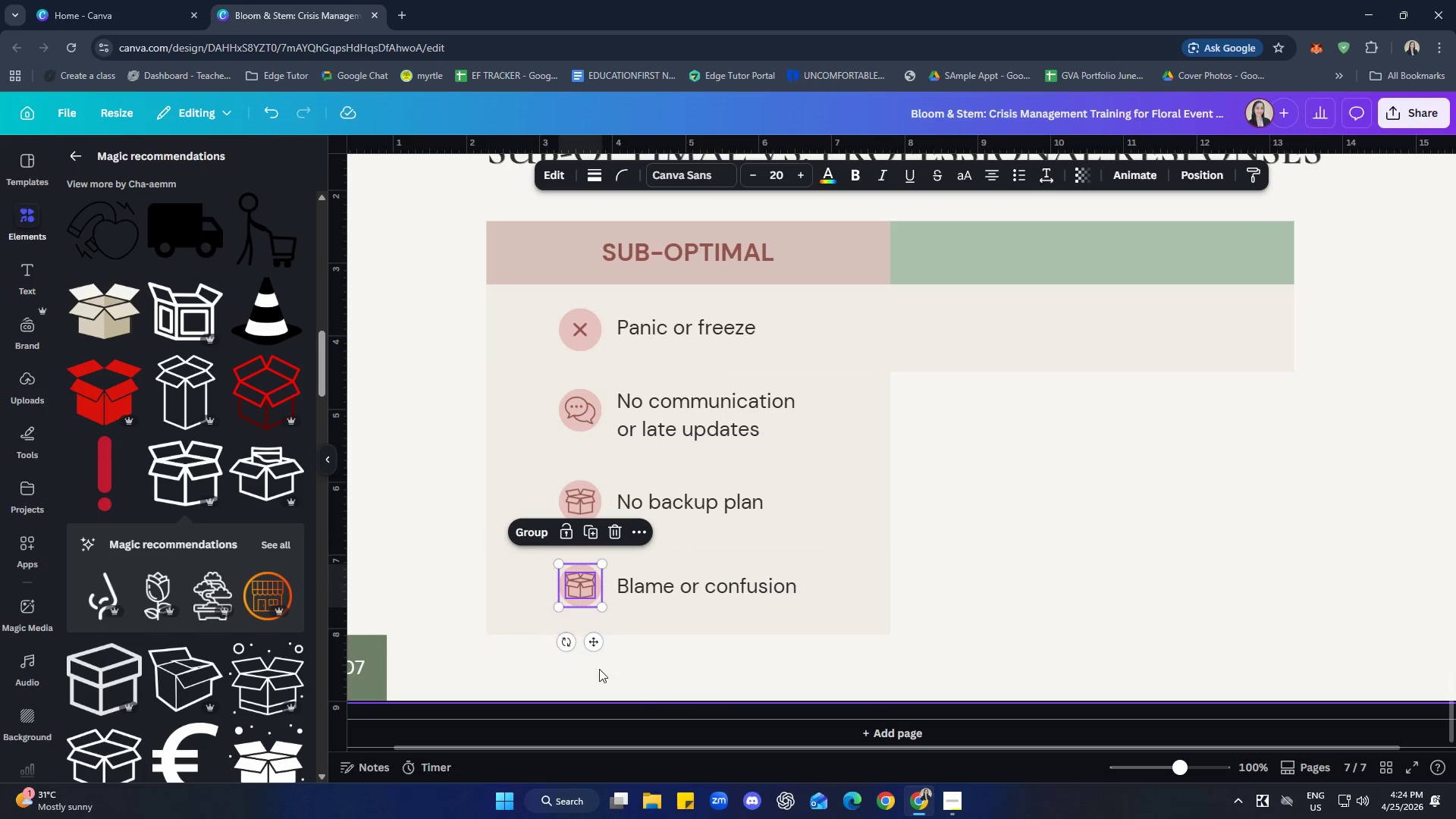 
left_click([685, 719])
 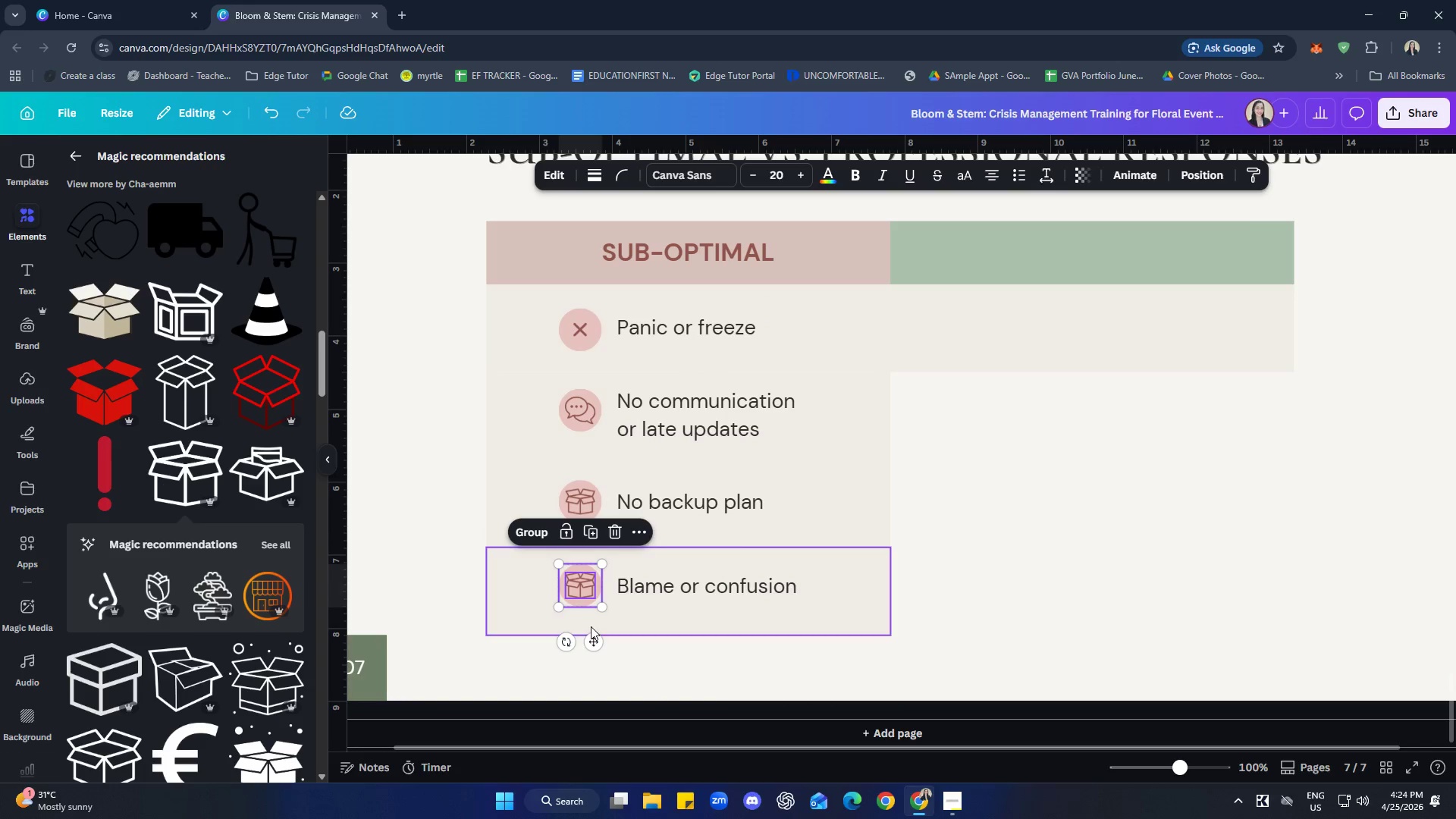 
left_click([636, 681])
 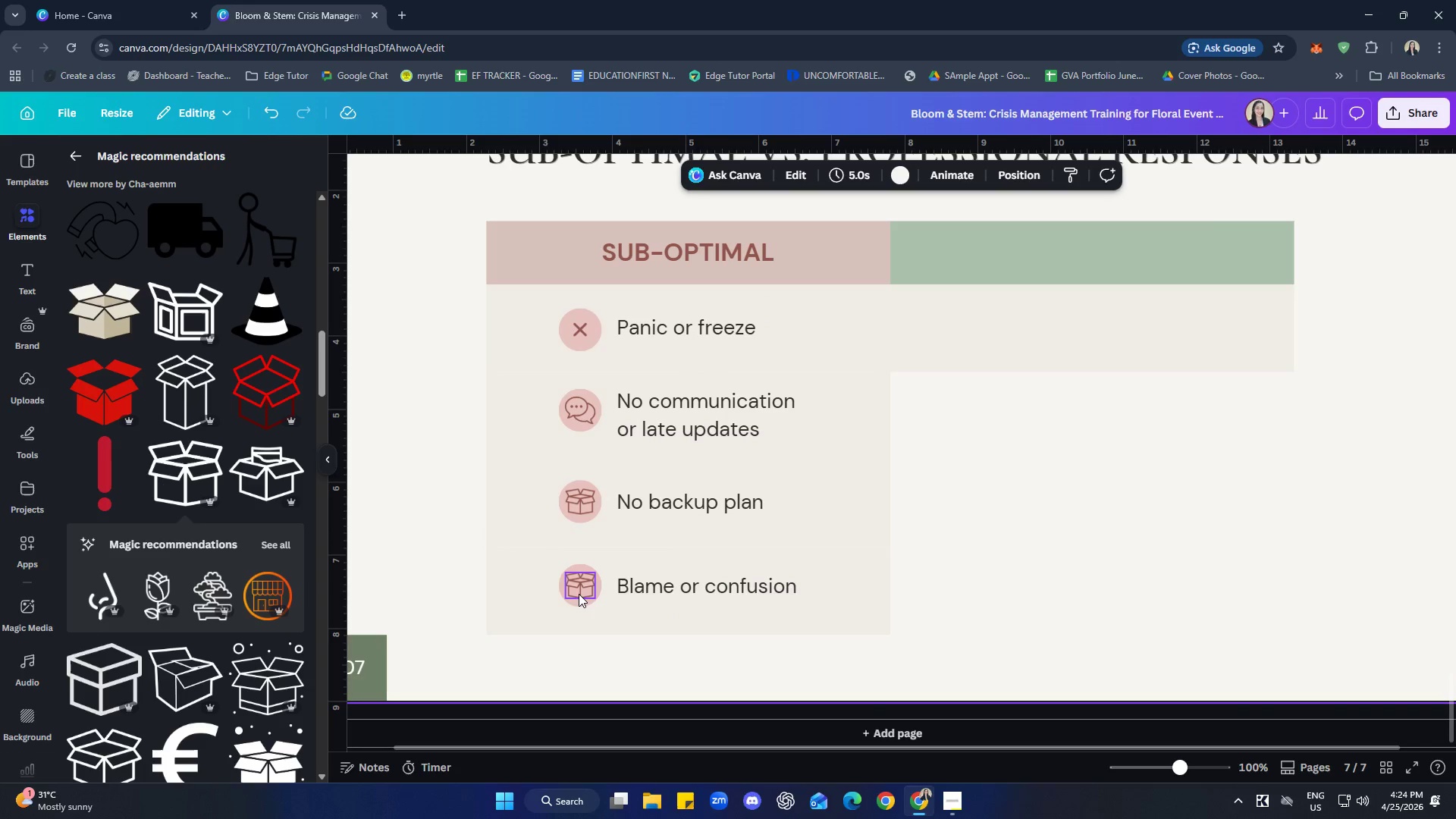 
left_click([579, 593])
 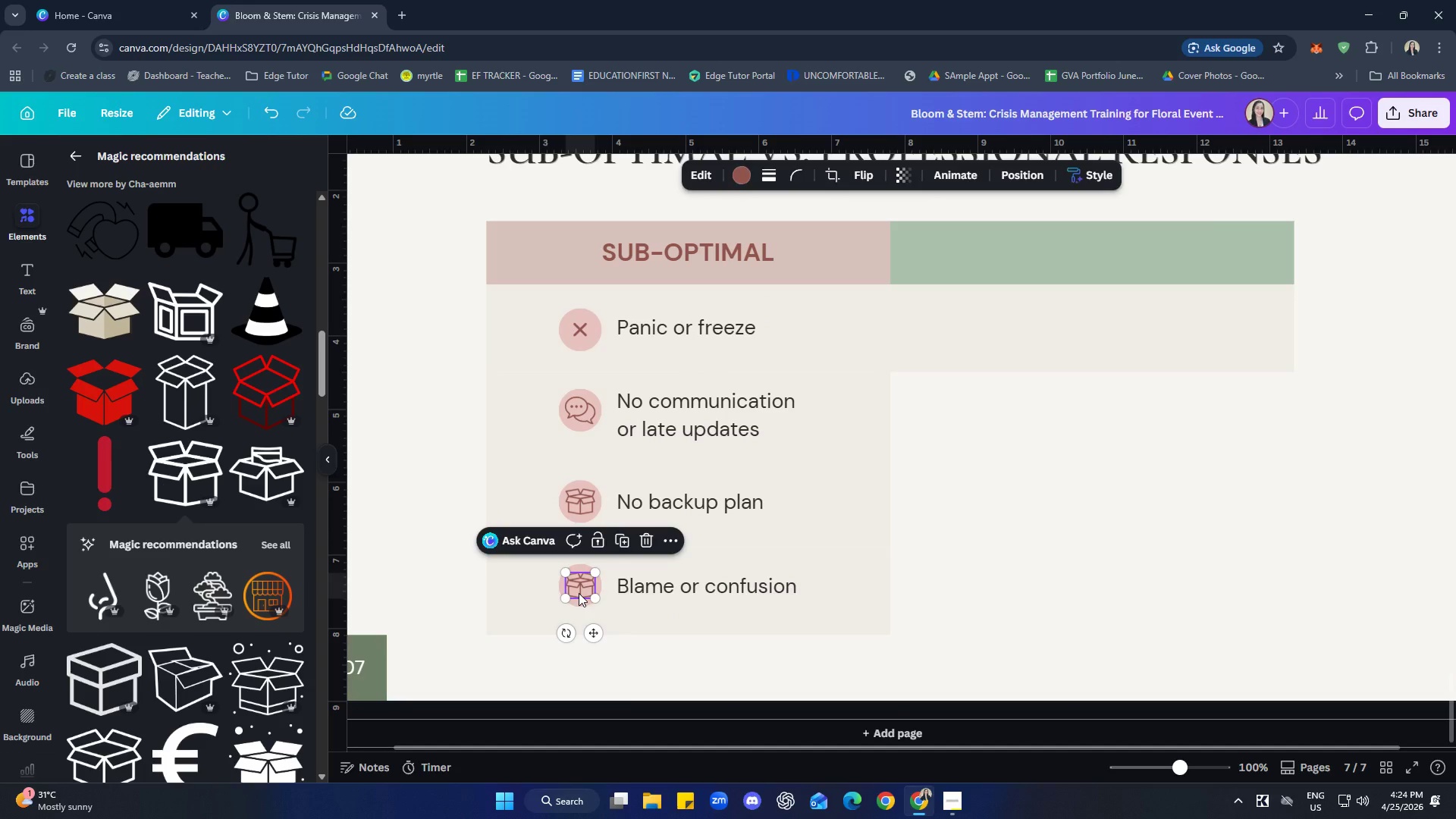 
key(Delete)
 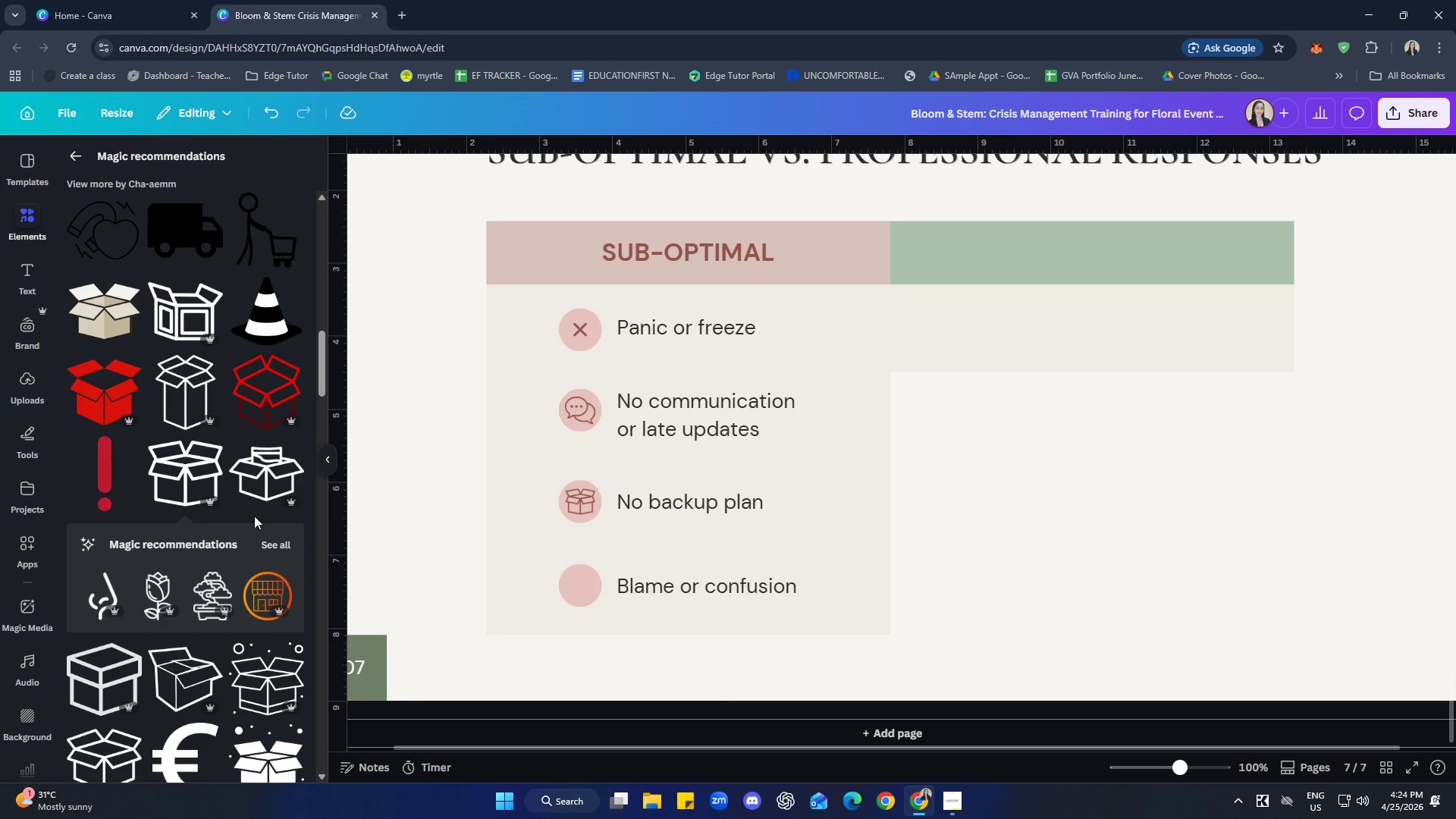 
left_click([77, 157])
 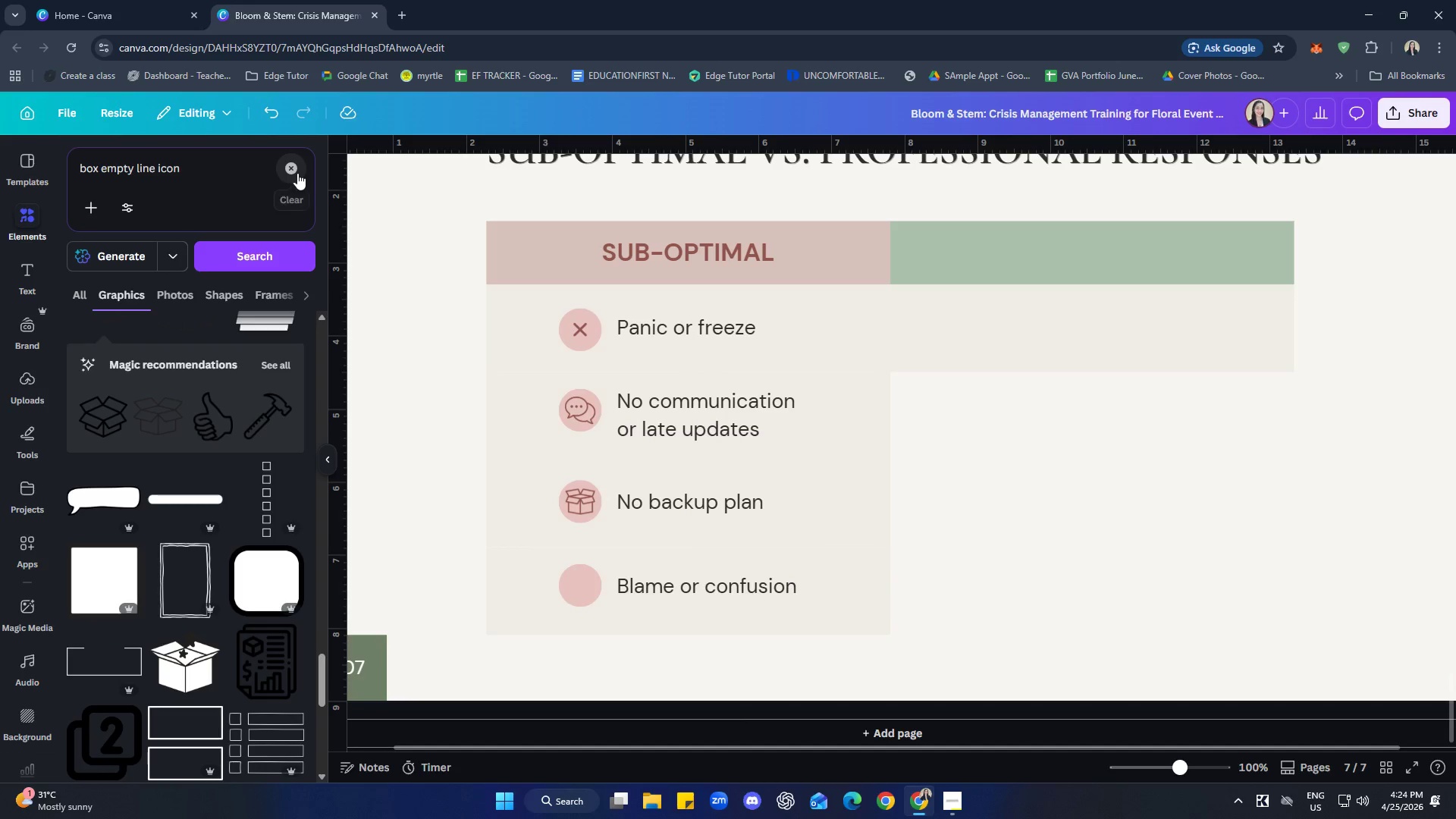 
double_click([233, 163])
 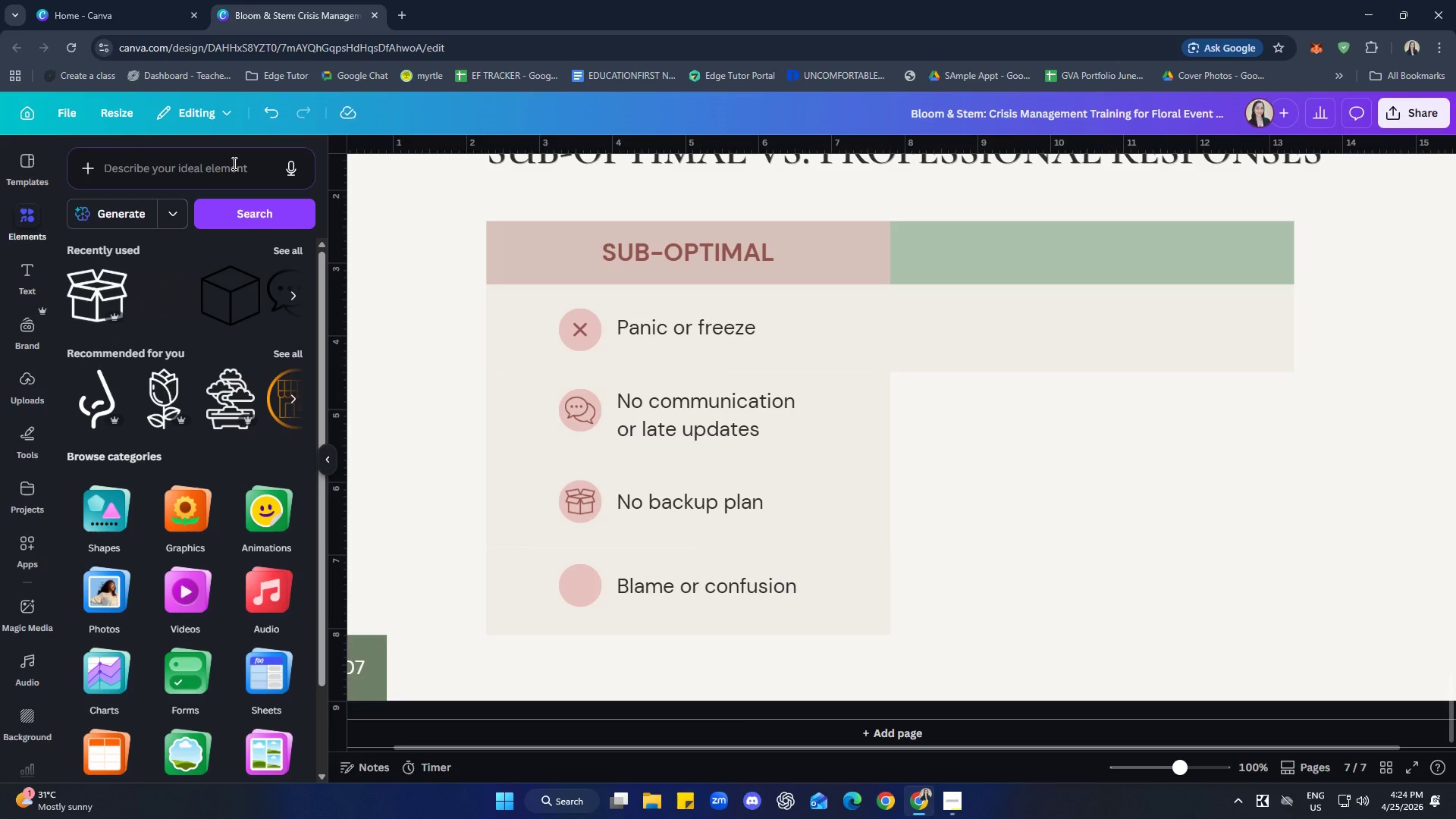 
type(use)
 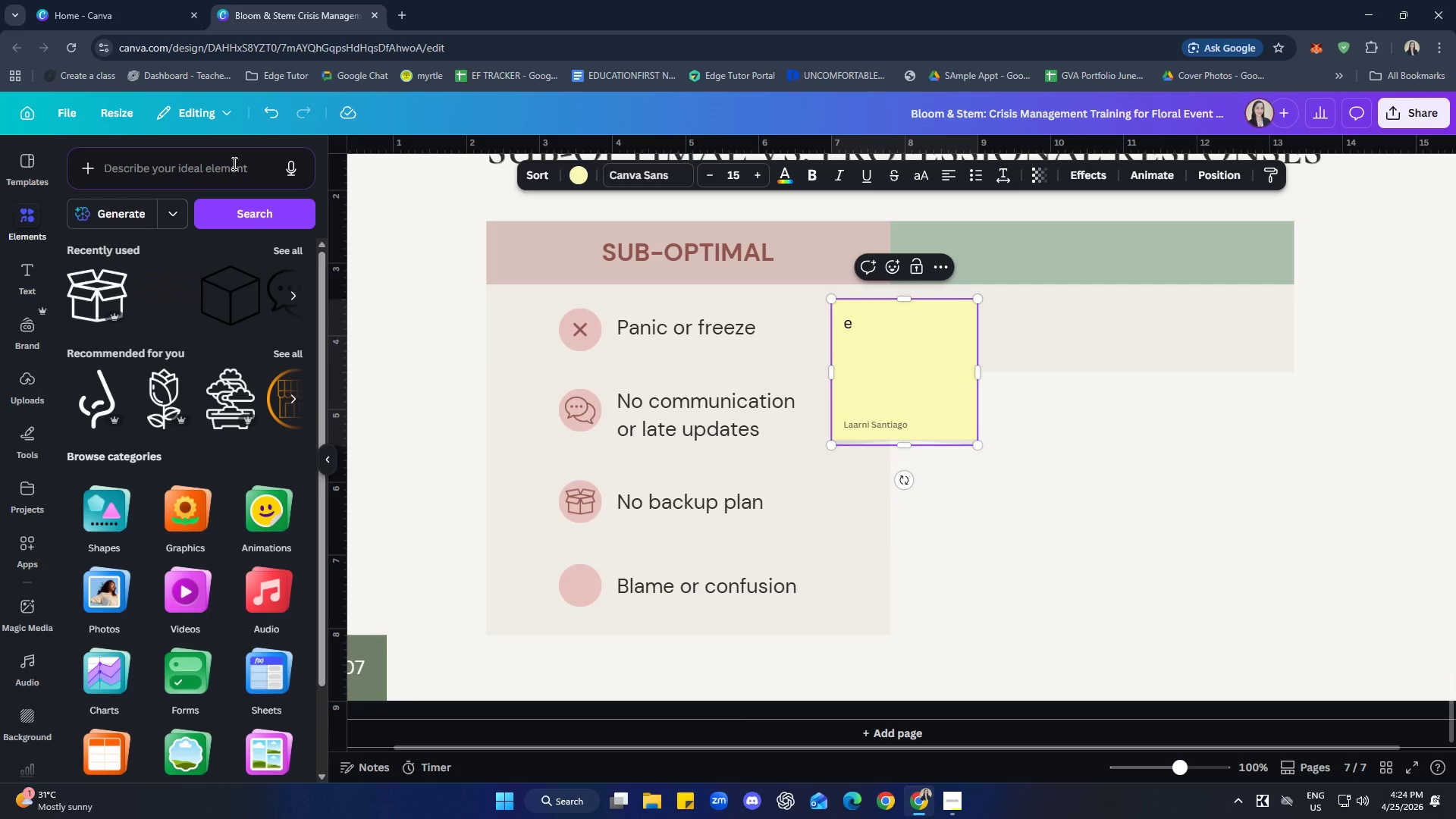 
key(Control+Z)
 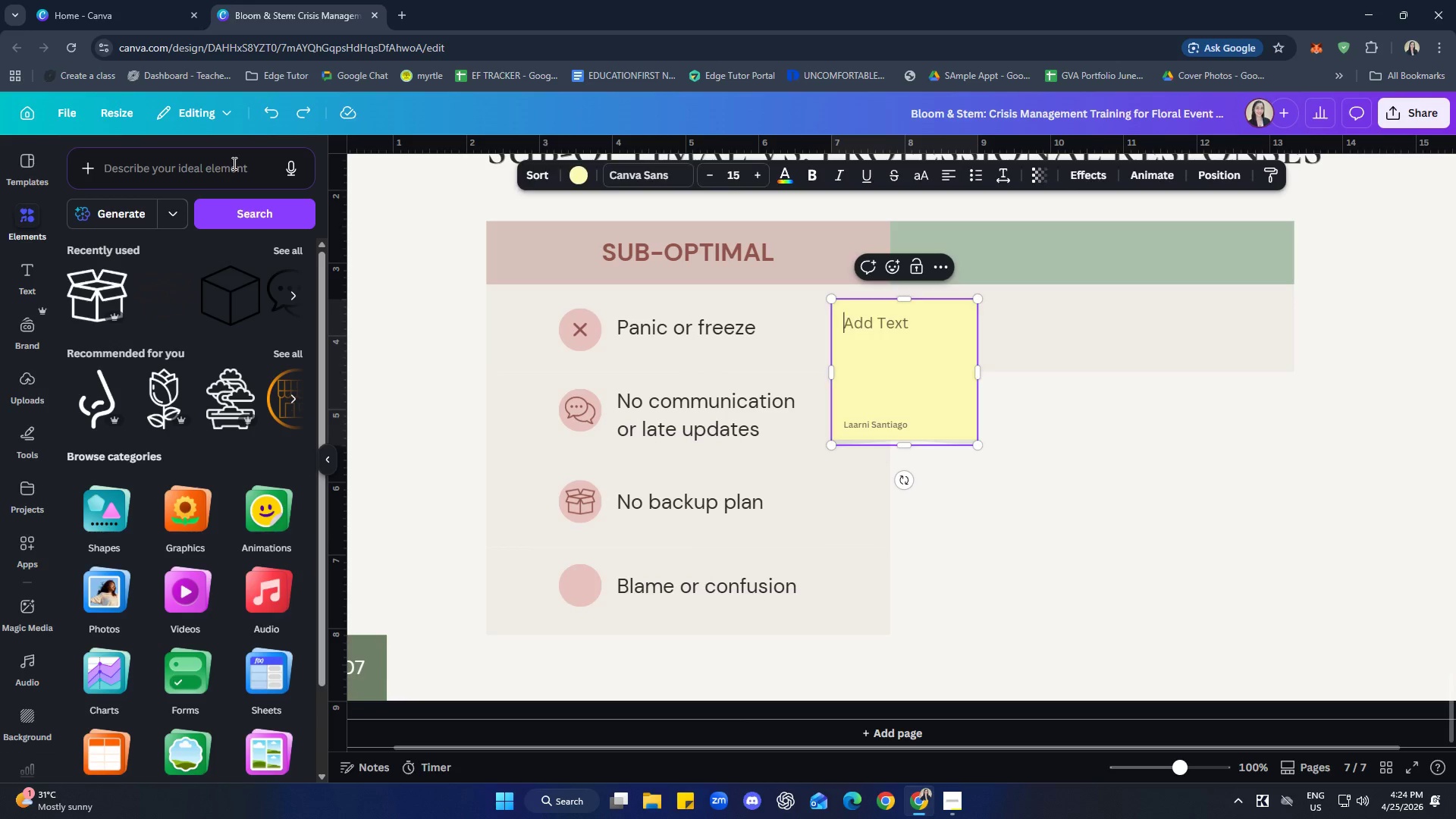 
key(Control+Z)
 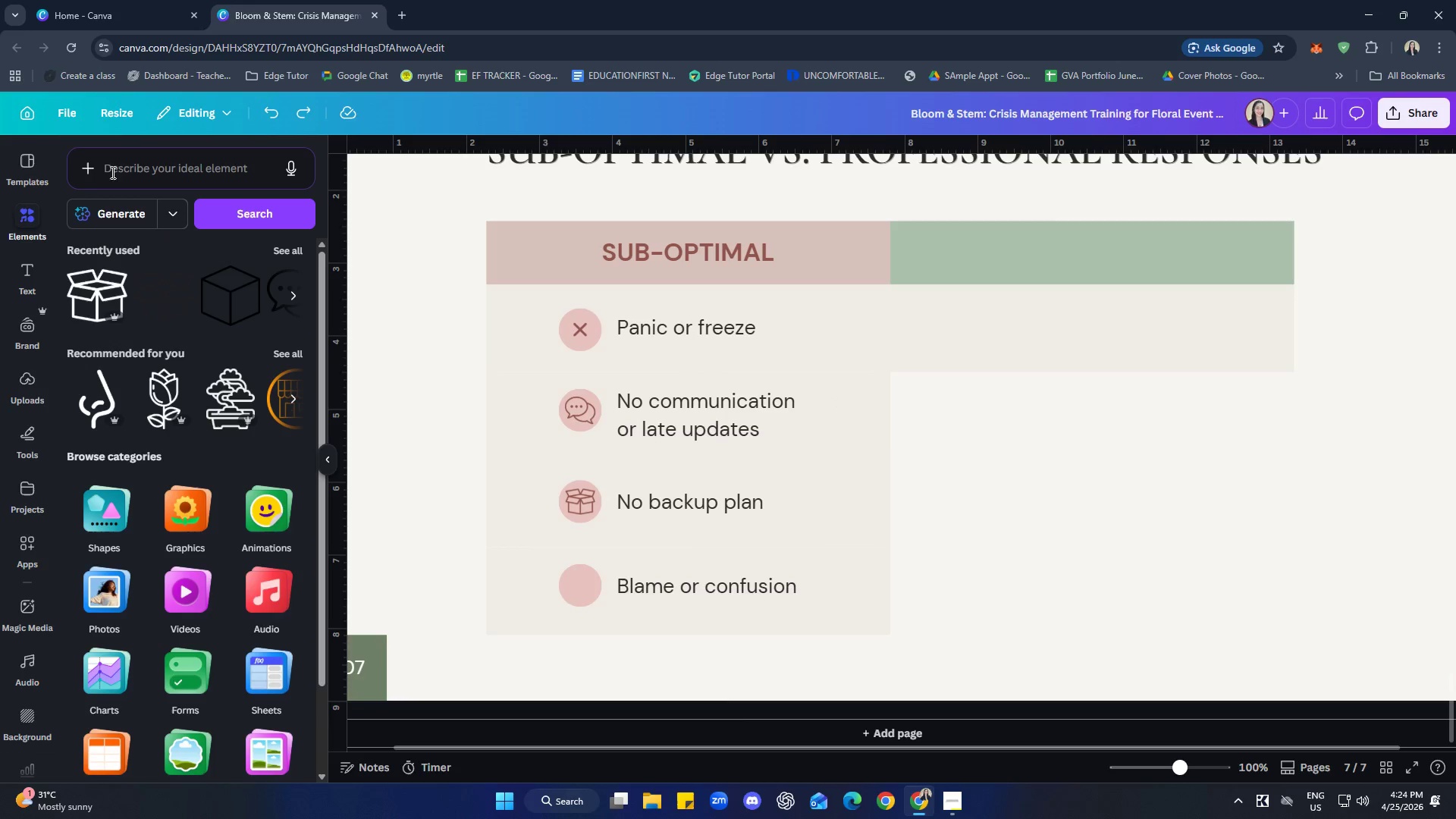 
left_click([120, 165])
 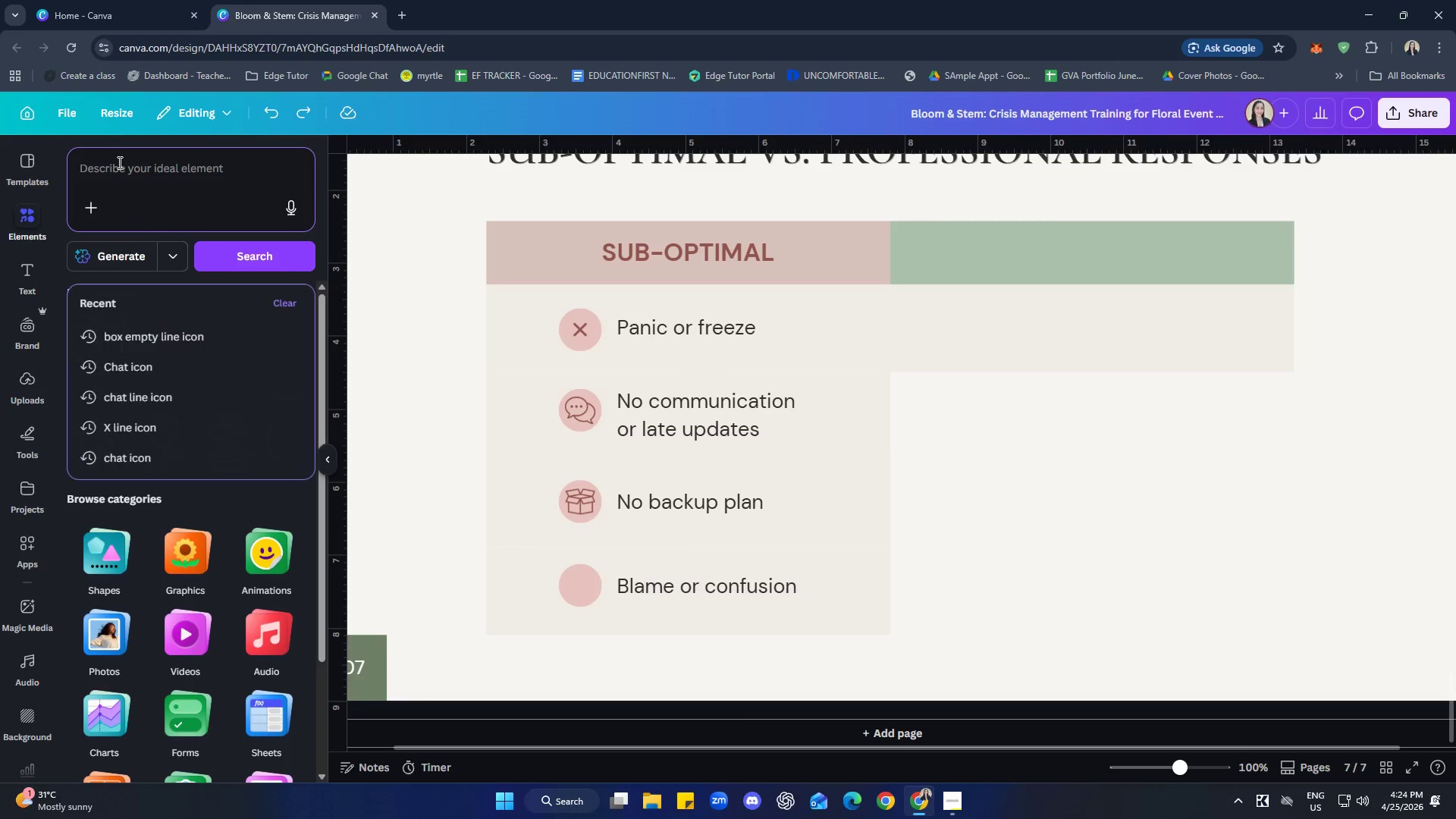 
type(user icon)
 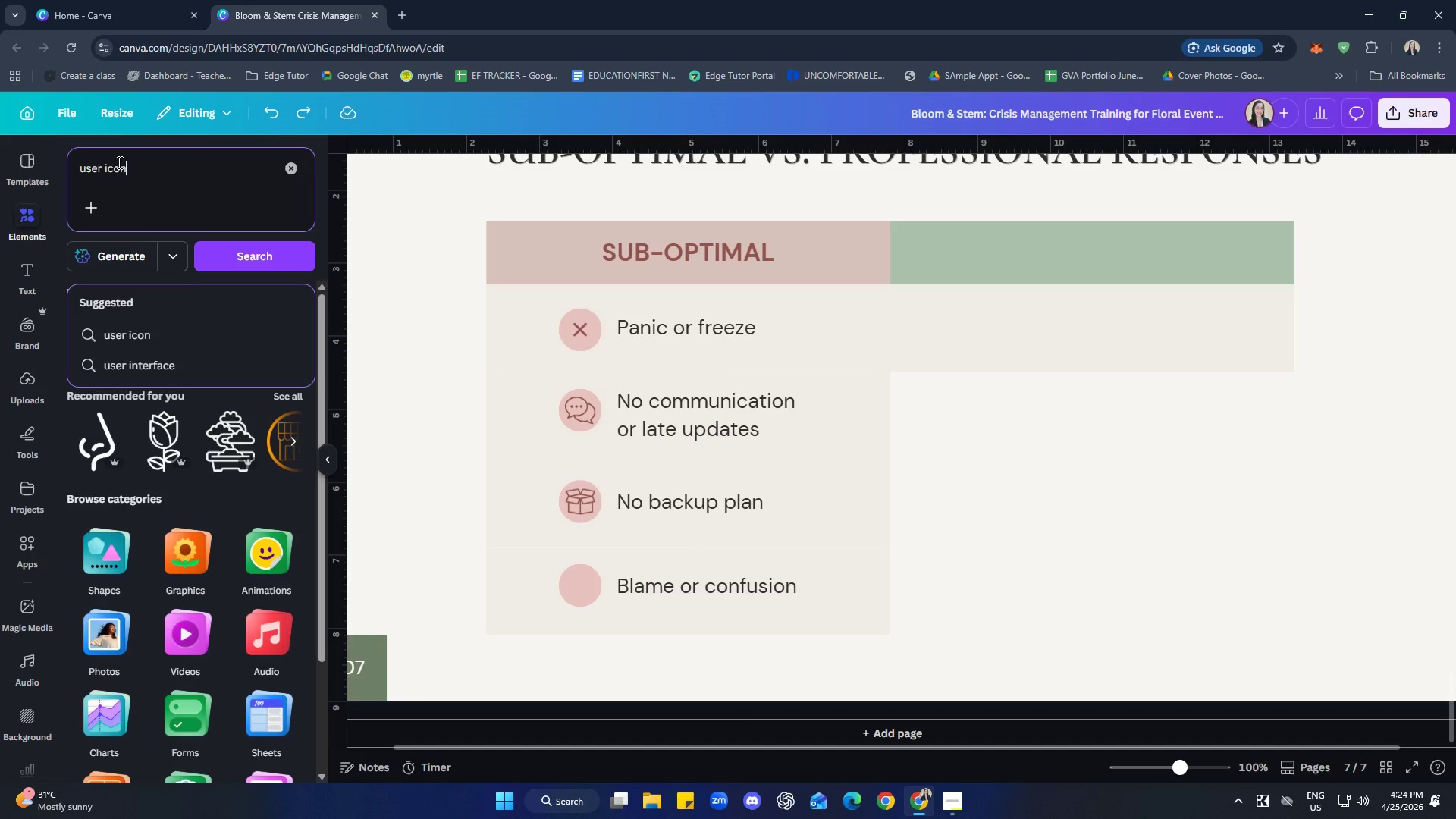 
key(Enter)
 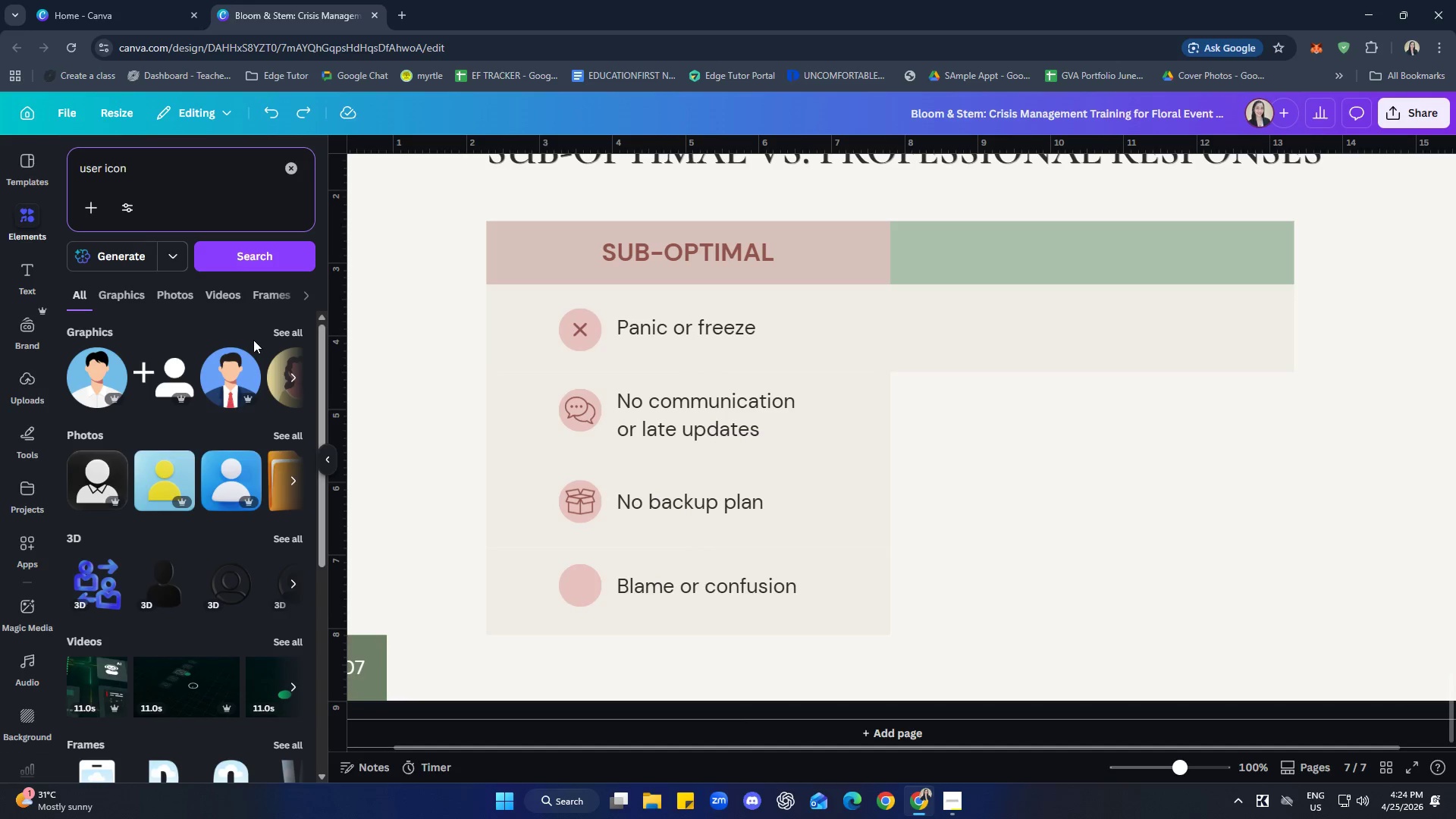 
left_click([287, 332])
 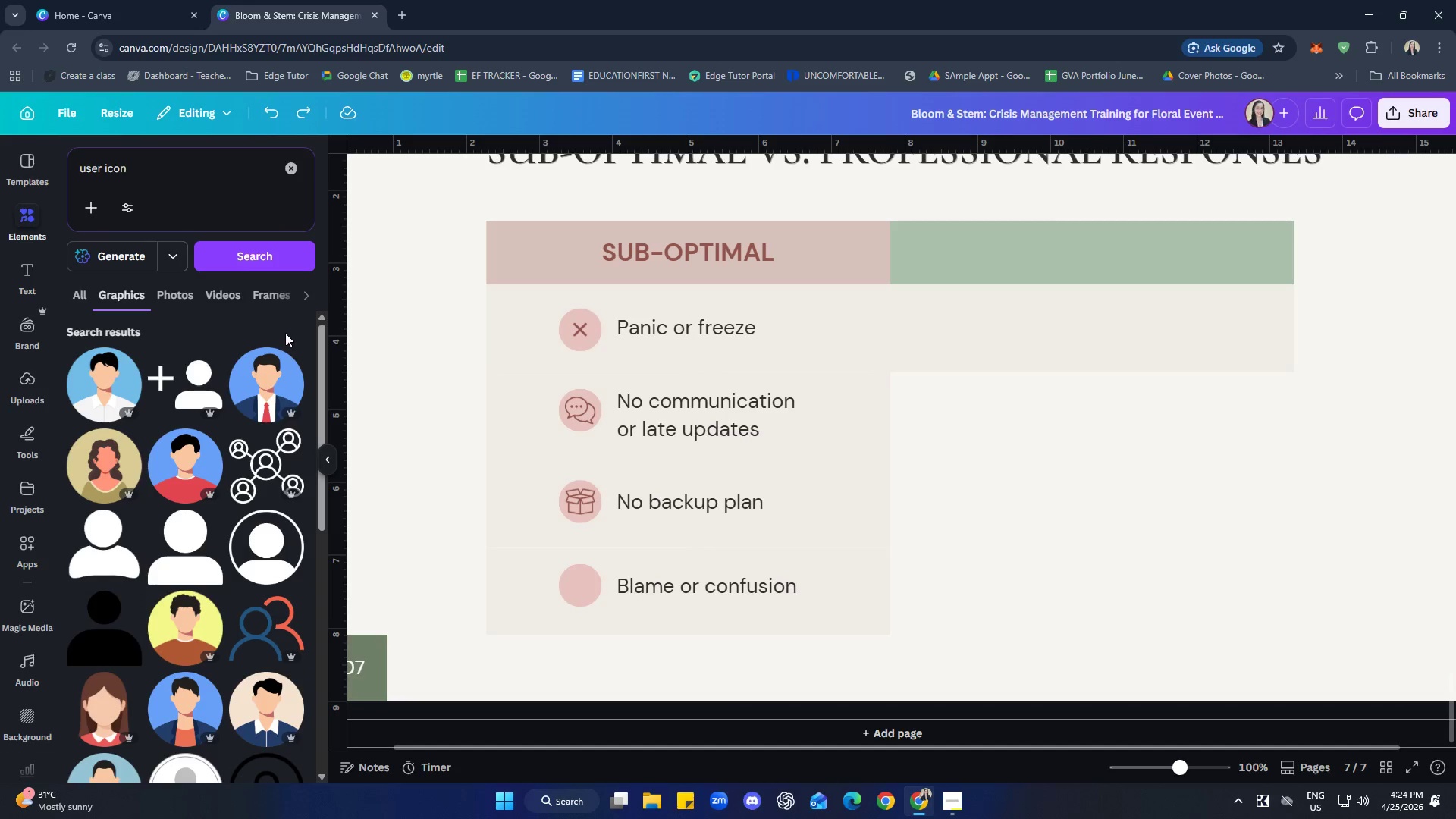 
scroll: coordinate [154, 387], scroll_direction: down, amount: 2.0
 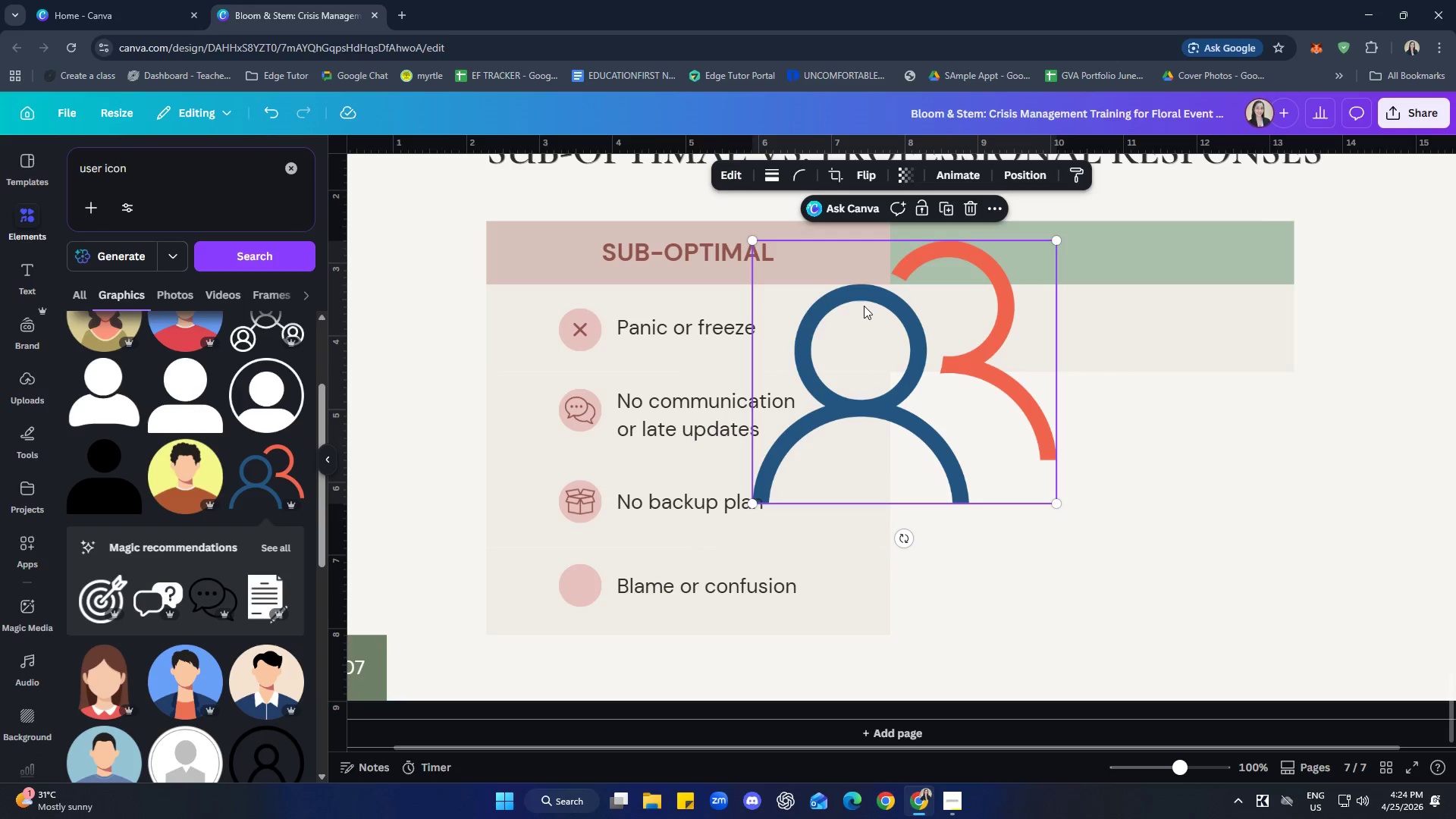 
left_click([734, 180])
 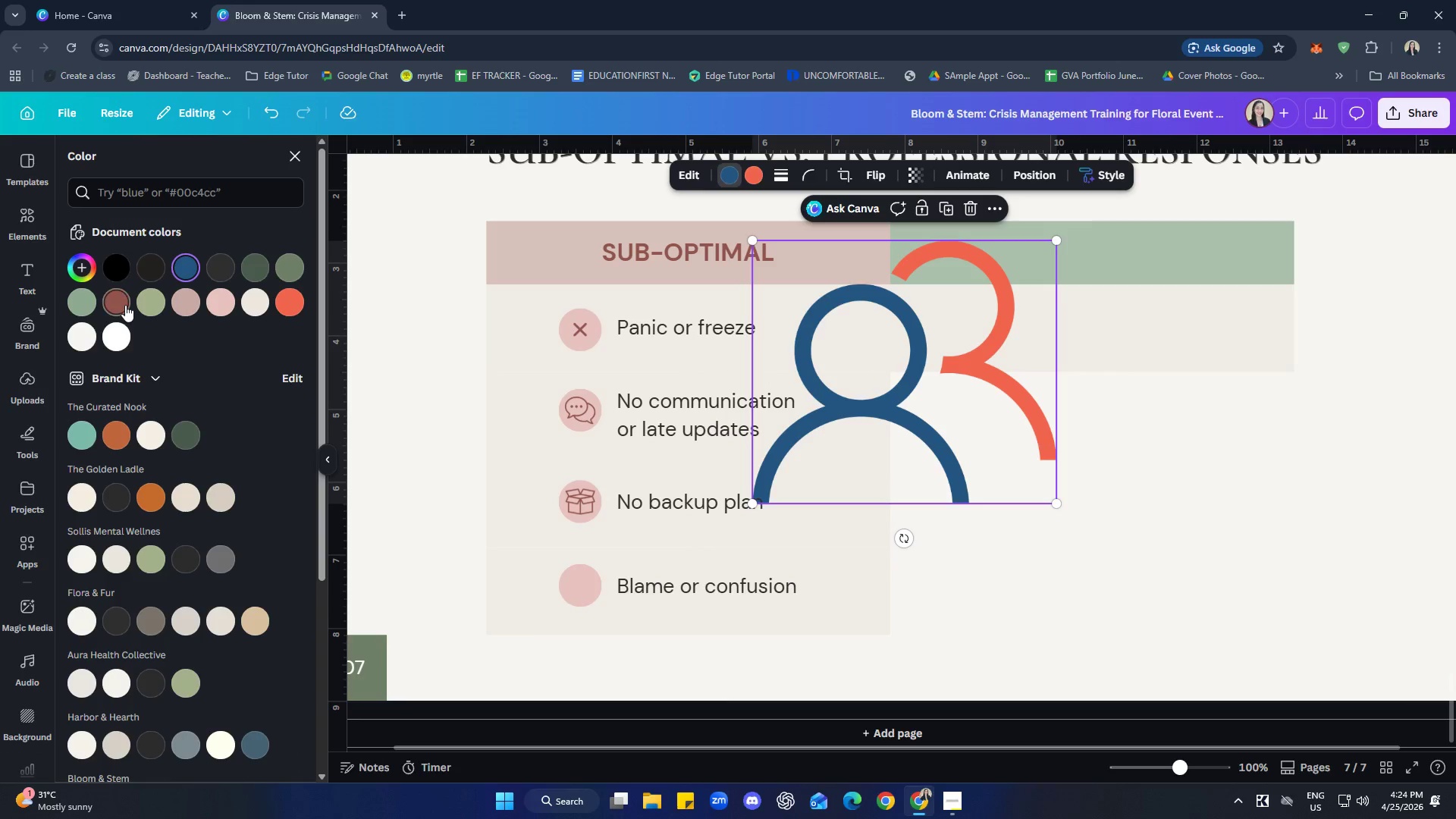 
left_click([121, 303])
 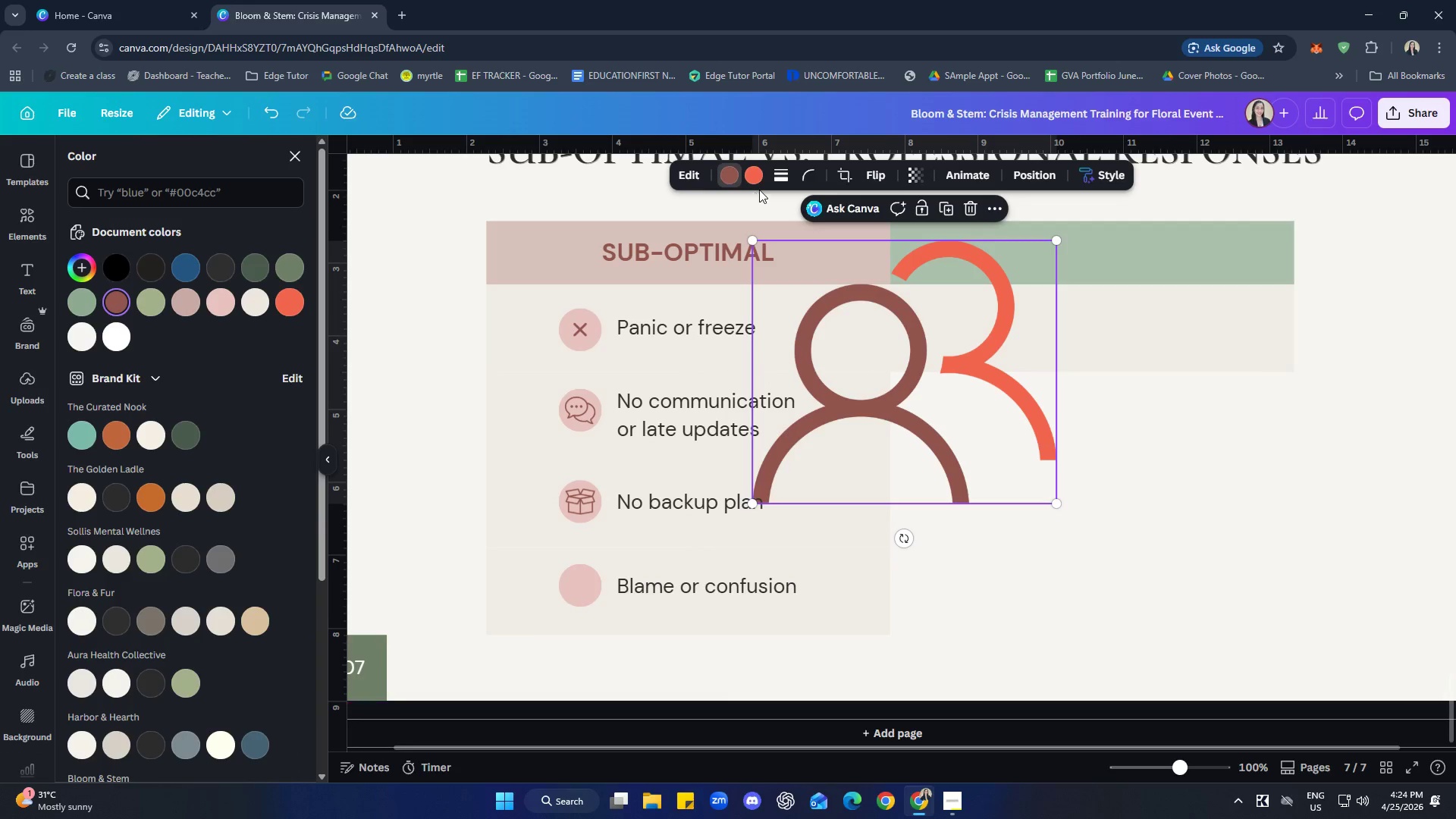 
left_click([759, 187])
 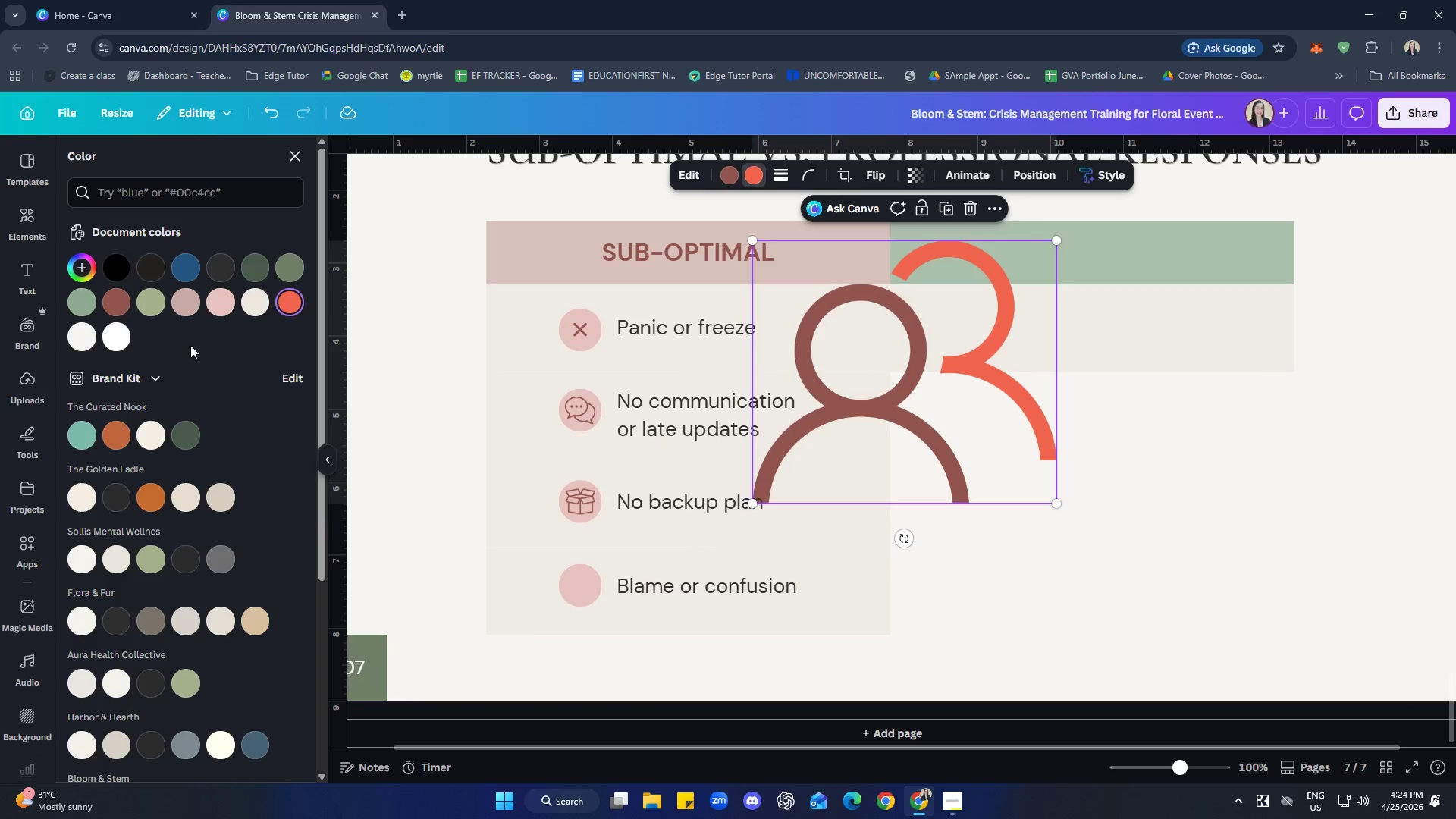 
left_click([118, 309])
 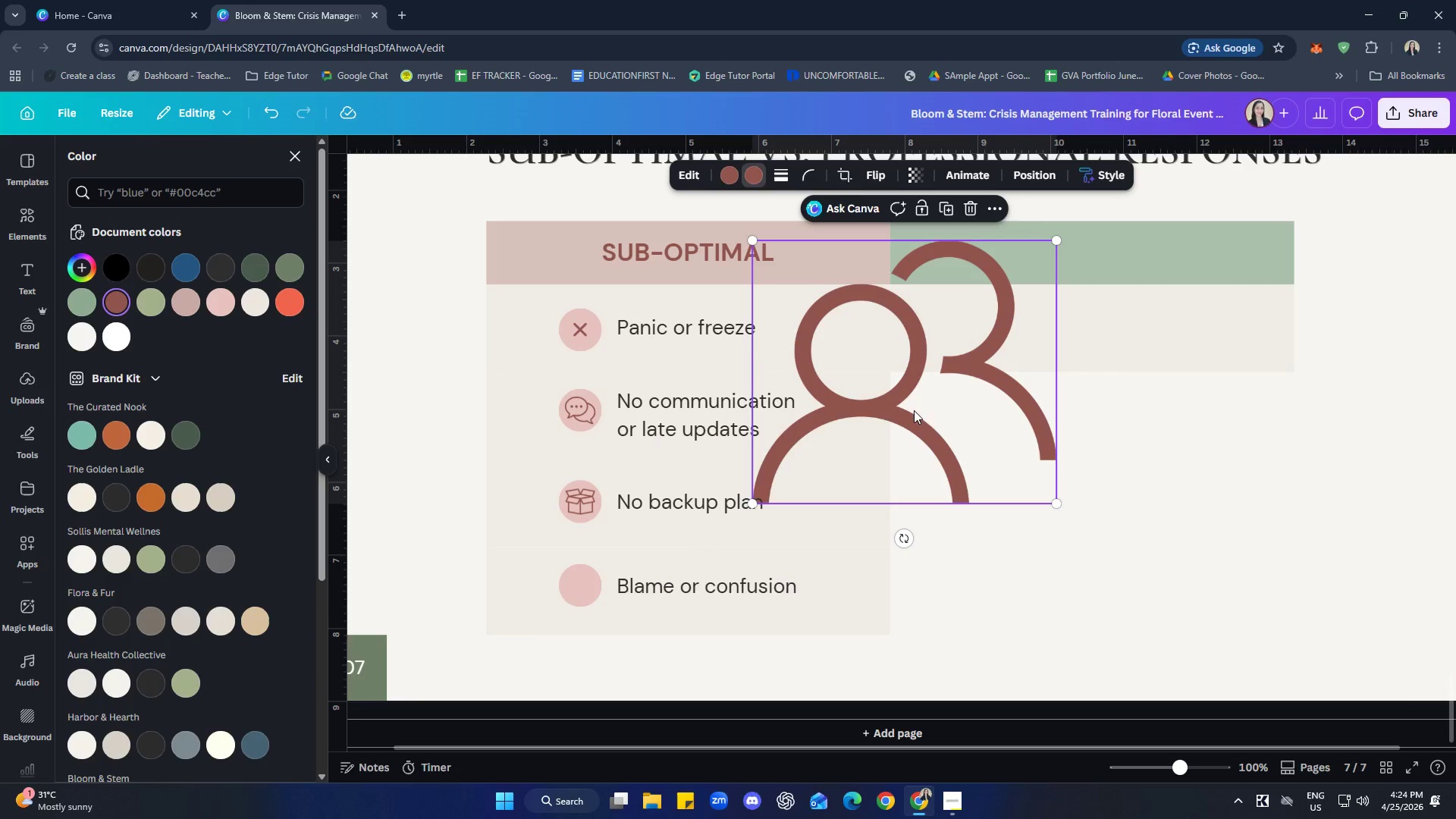 
left_click_drag(start_coordinate=[947, 395], to_coordinate=[704, 571])
 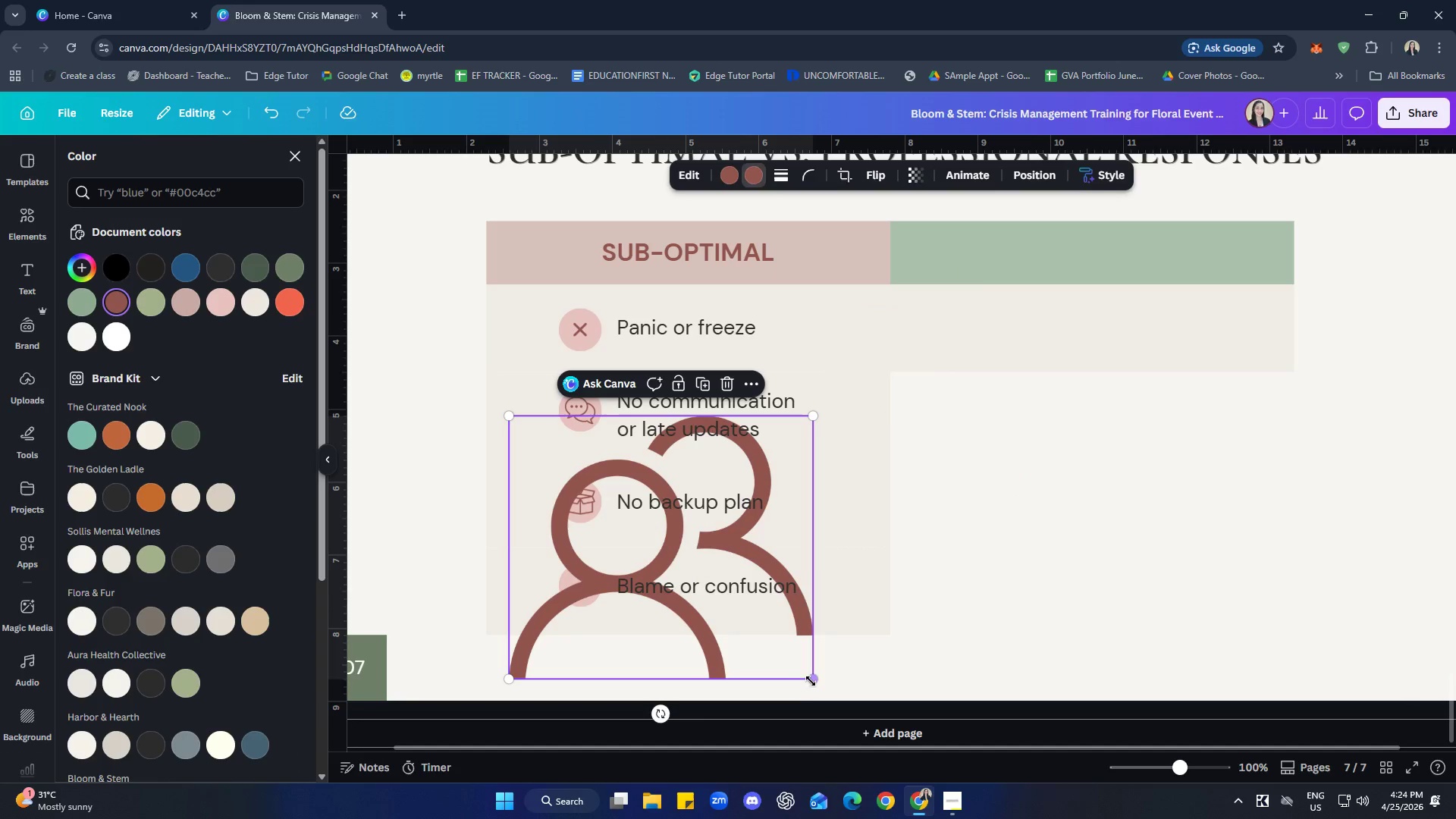 
left_click_drag(start_coordinate=[812, 679], to_coordinate=[541, 457])
 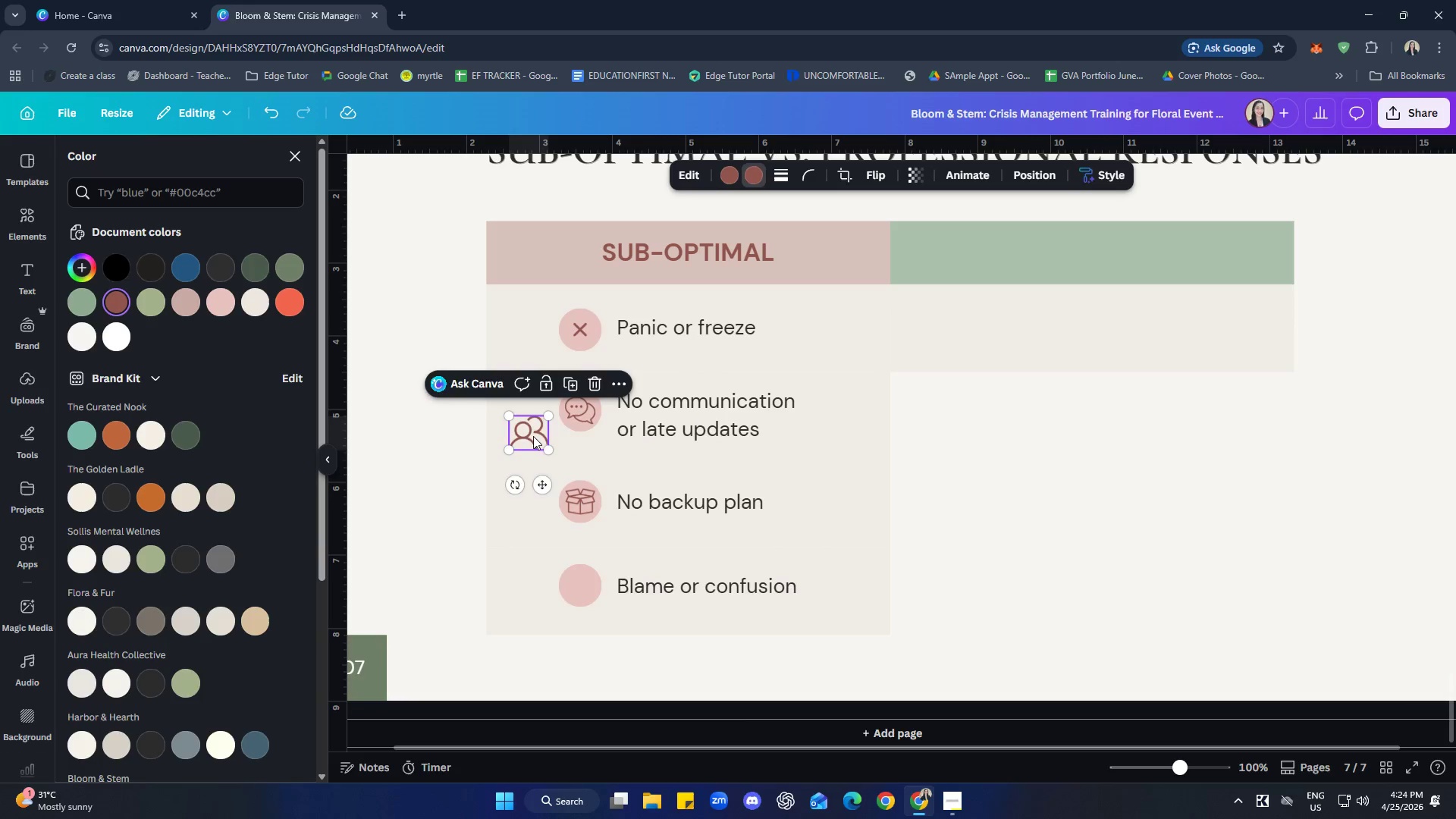 
left_click_drag(start_coordinate=[533, 436], to_coordinate=[584, 588])
 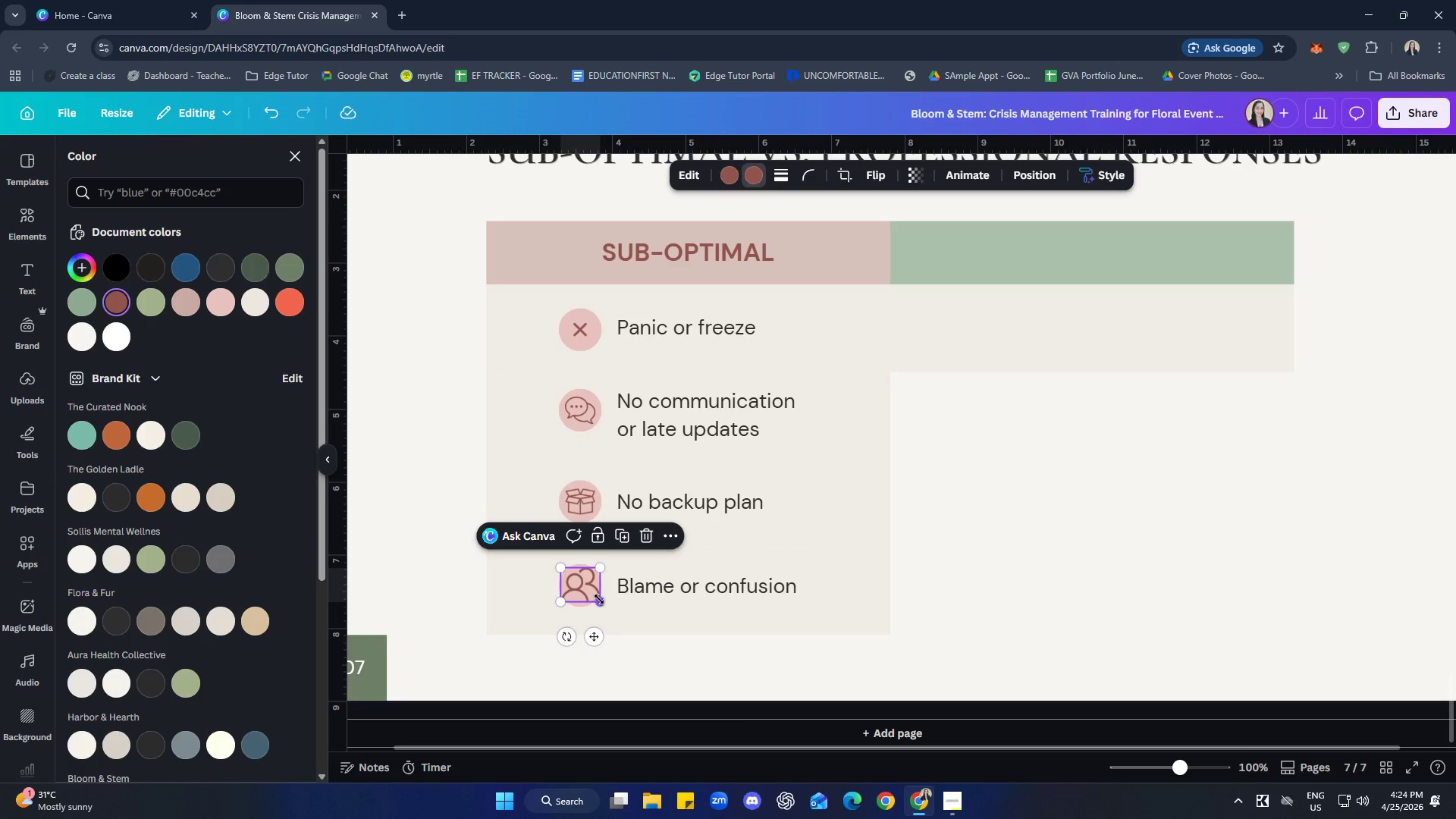 
left_click_drag(start_coordinate=[599, 598], to_coordinate=[590, 592])
 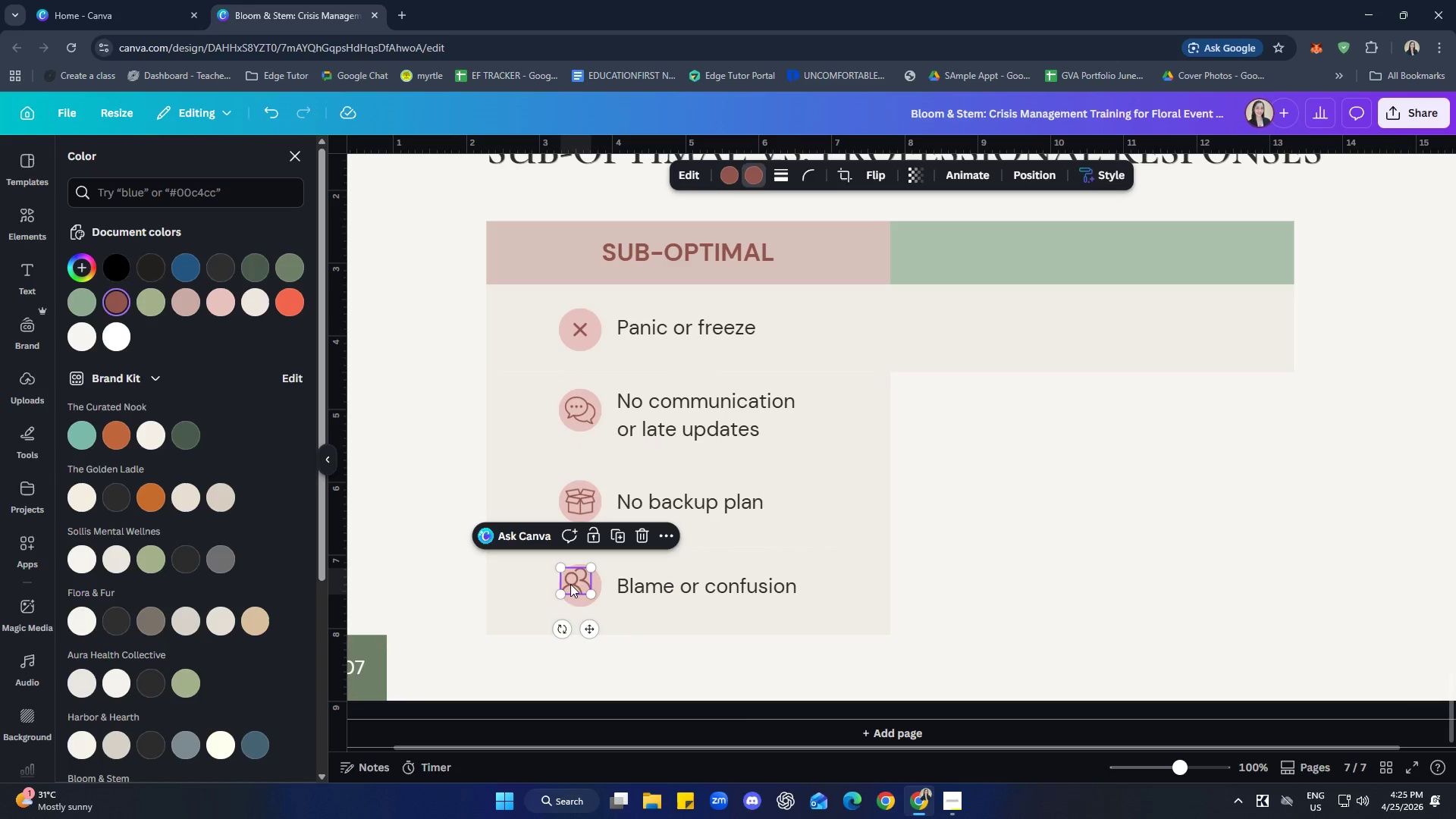 
left_click_drag(start_coordinate=[575, 586], to_coordinate=[579, 588])
 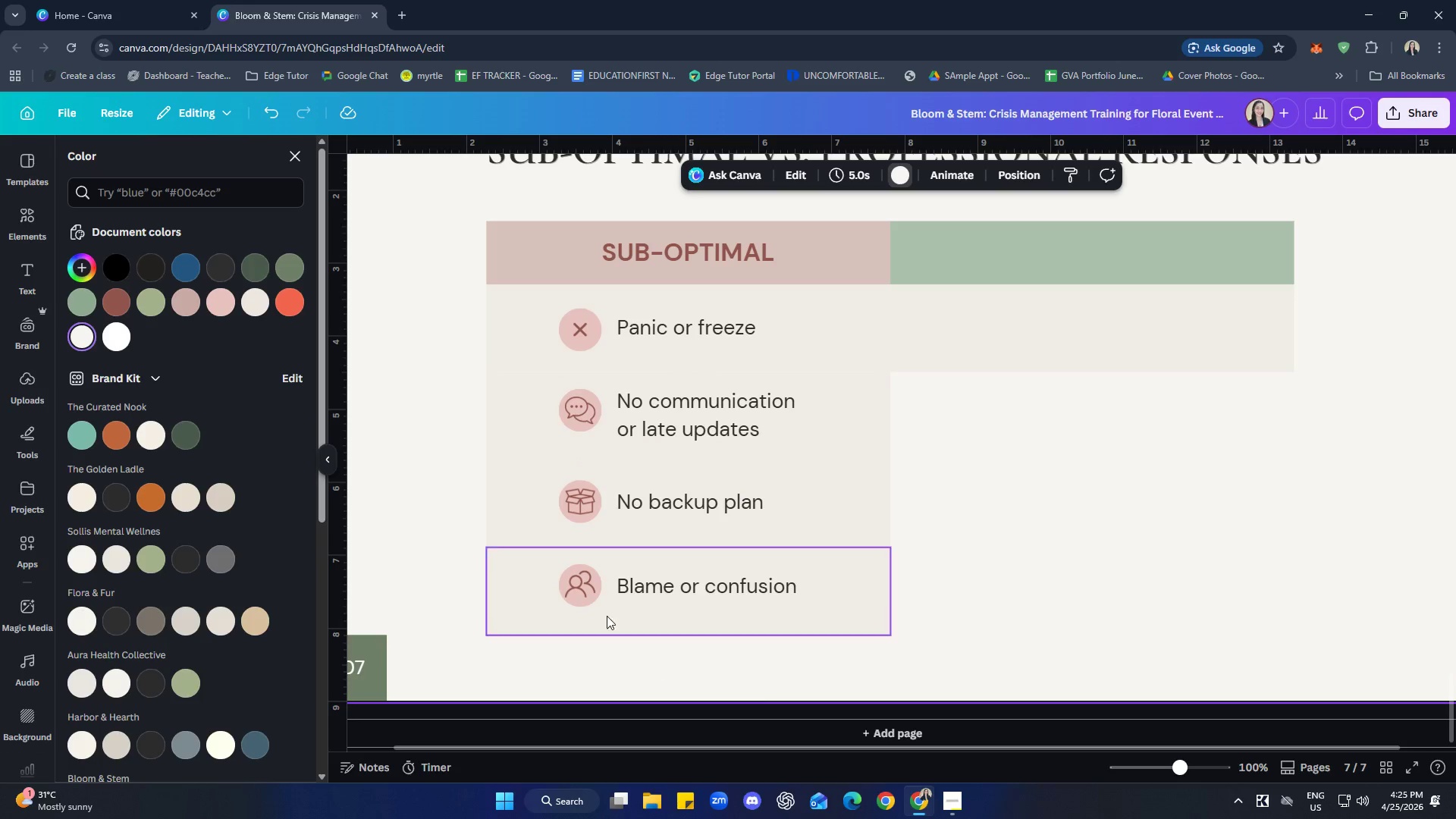 
left_click([584, 592])
 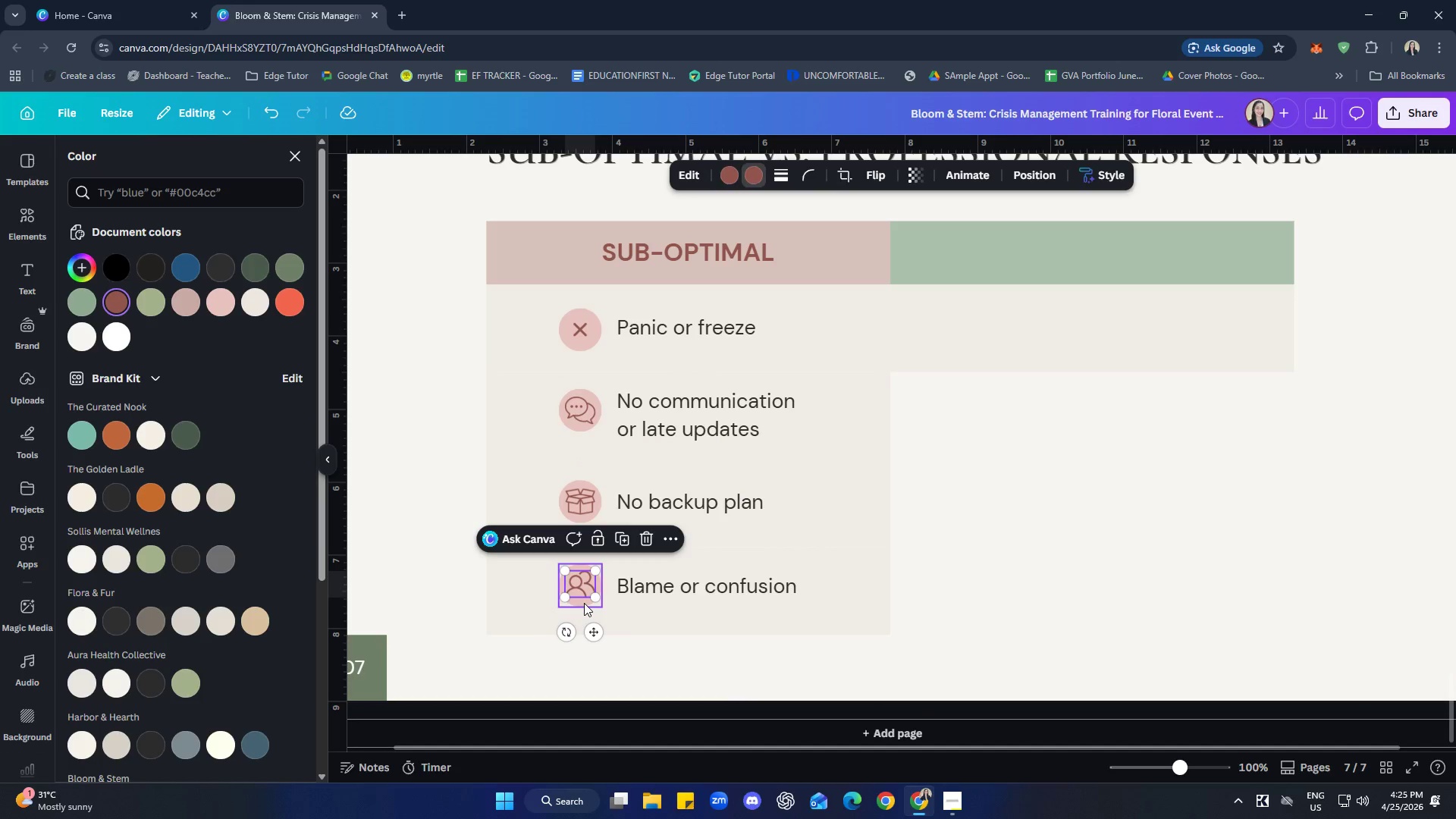 
hold_key(key=ShiftLeft, duration=0.47)
left_click([584, 603])
 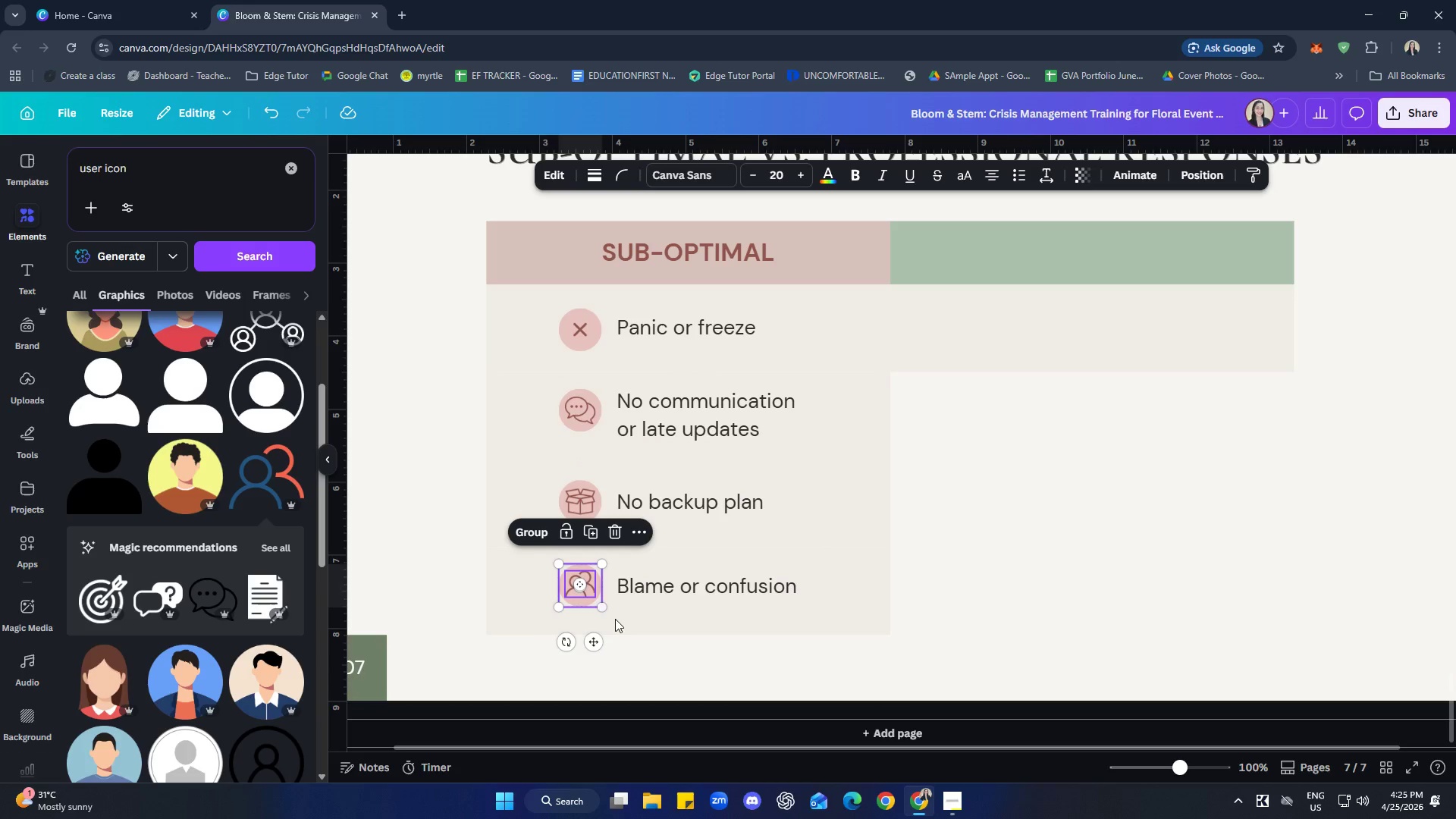 
left_click([802, 667])
 